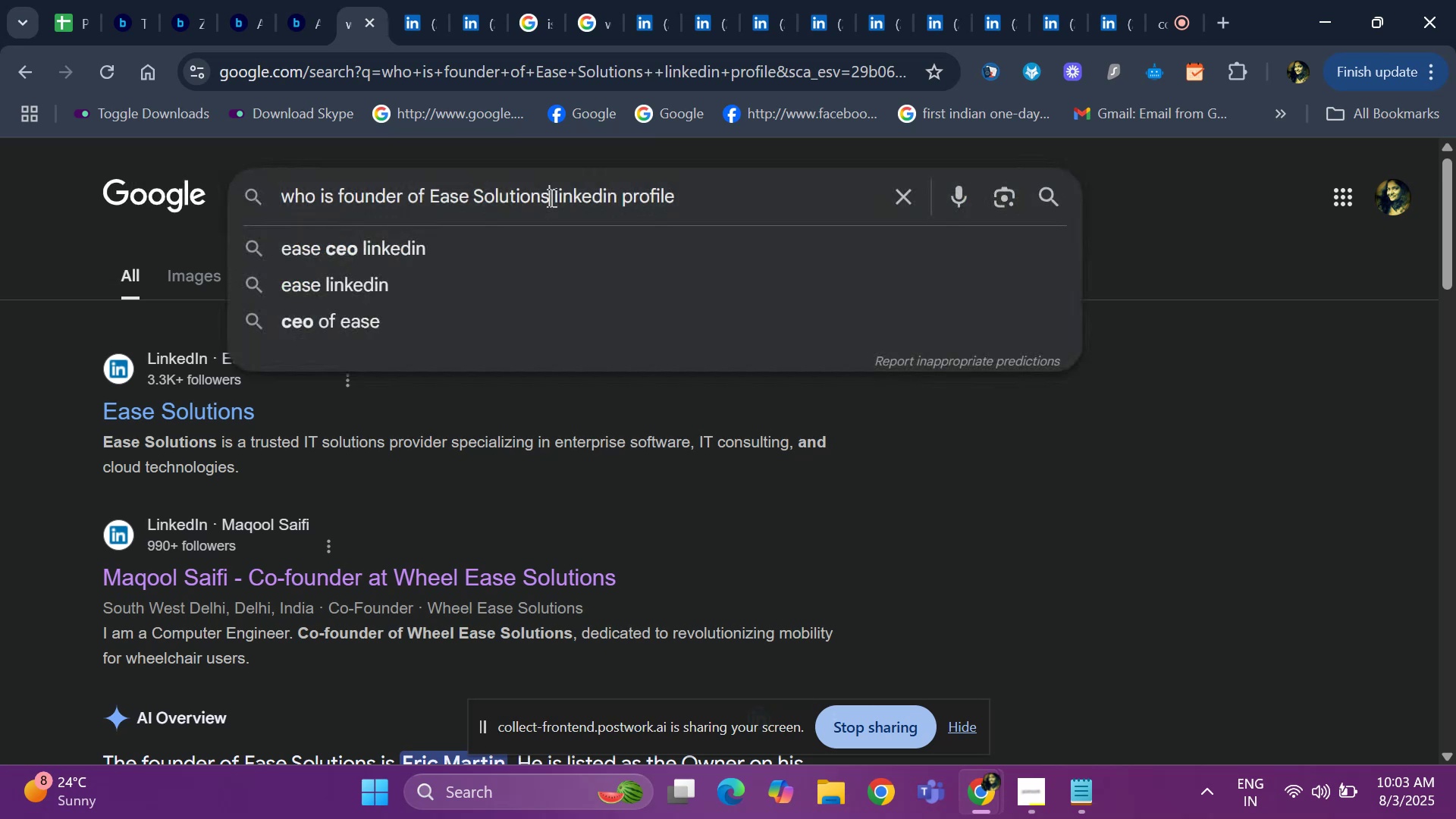 
key(Backspace)
 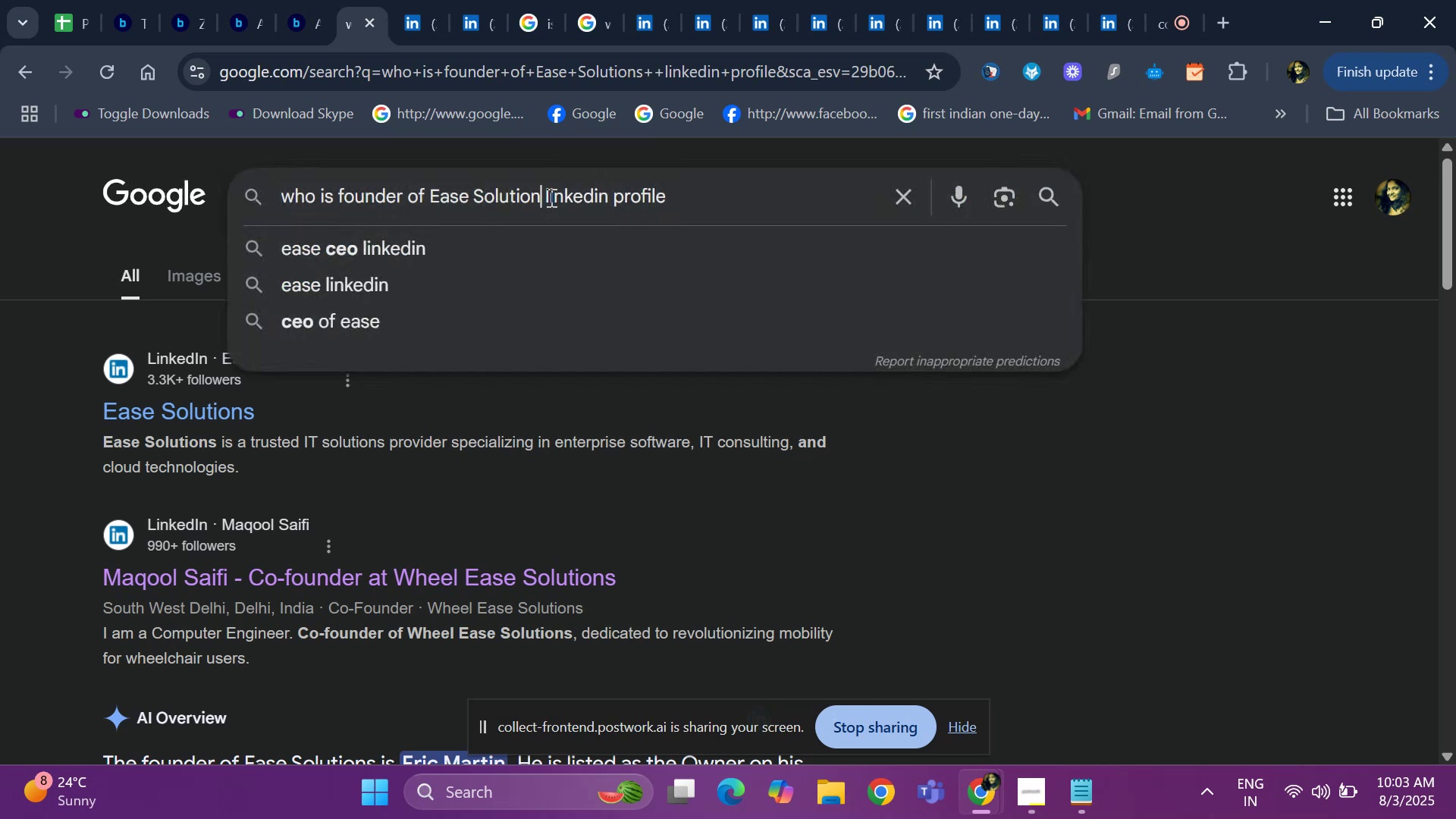 
key(Backspace)
 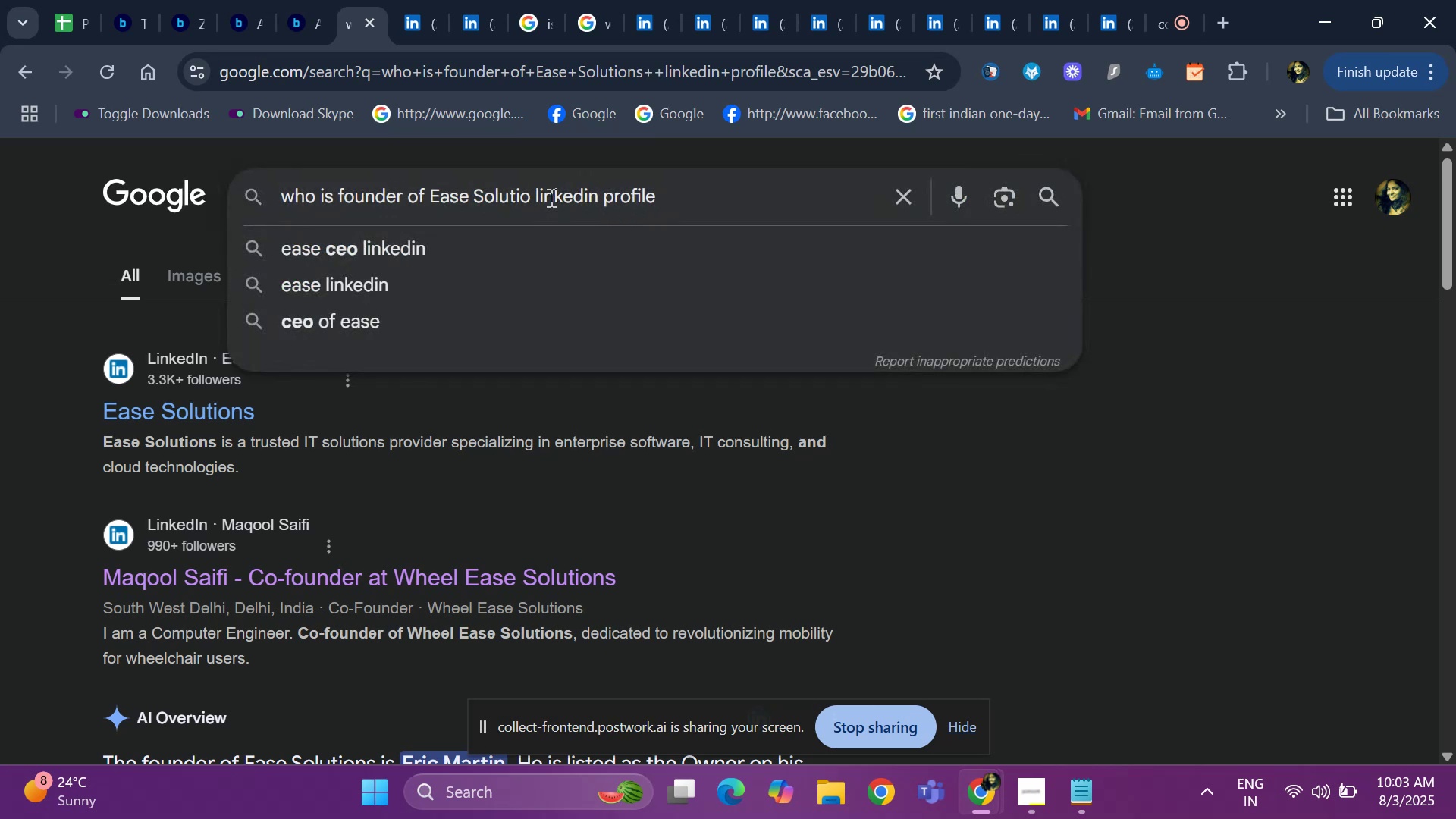 
key(Backspace)
 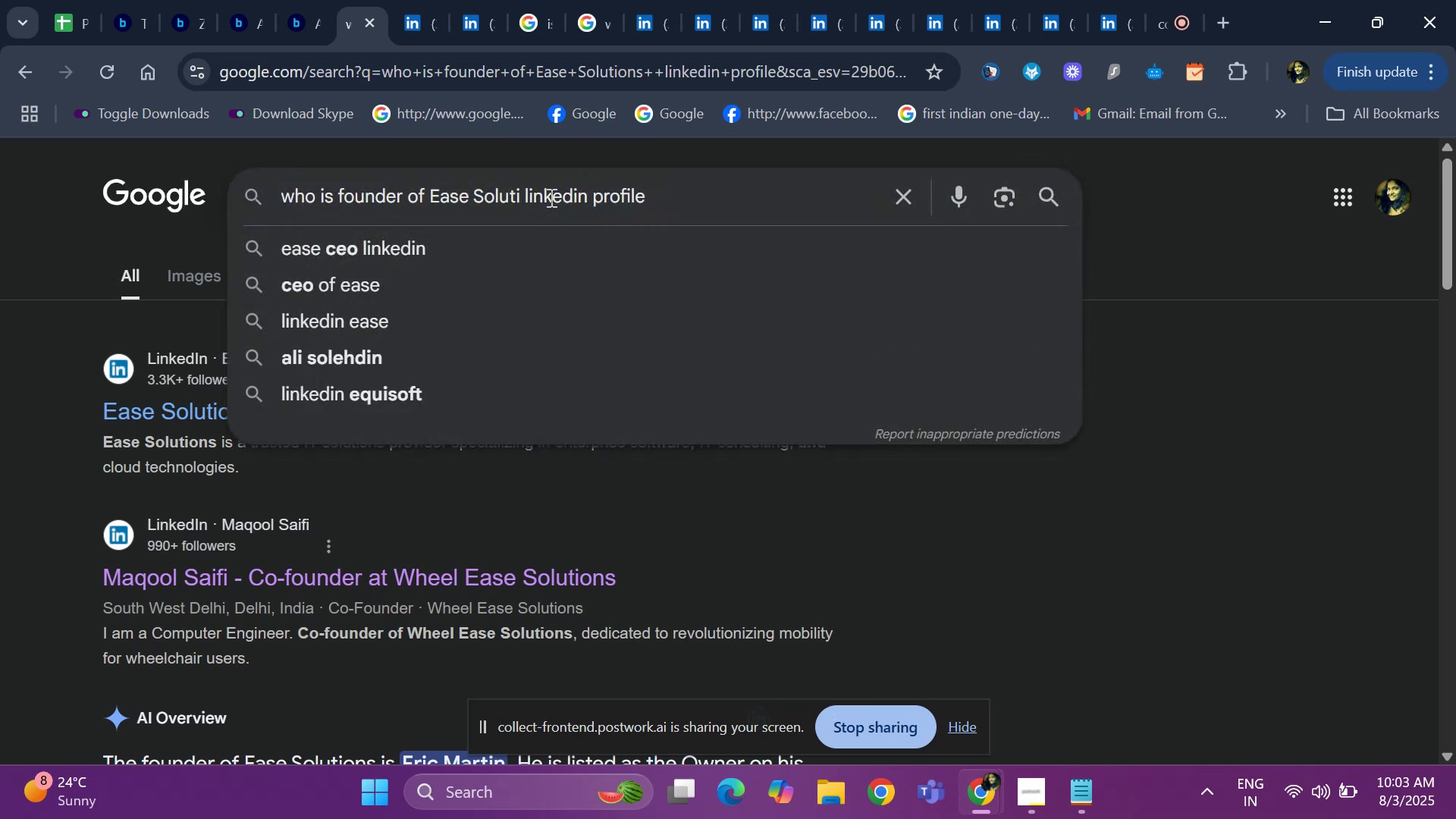 
key(Backspace)
 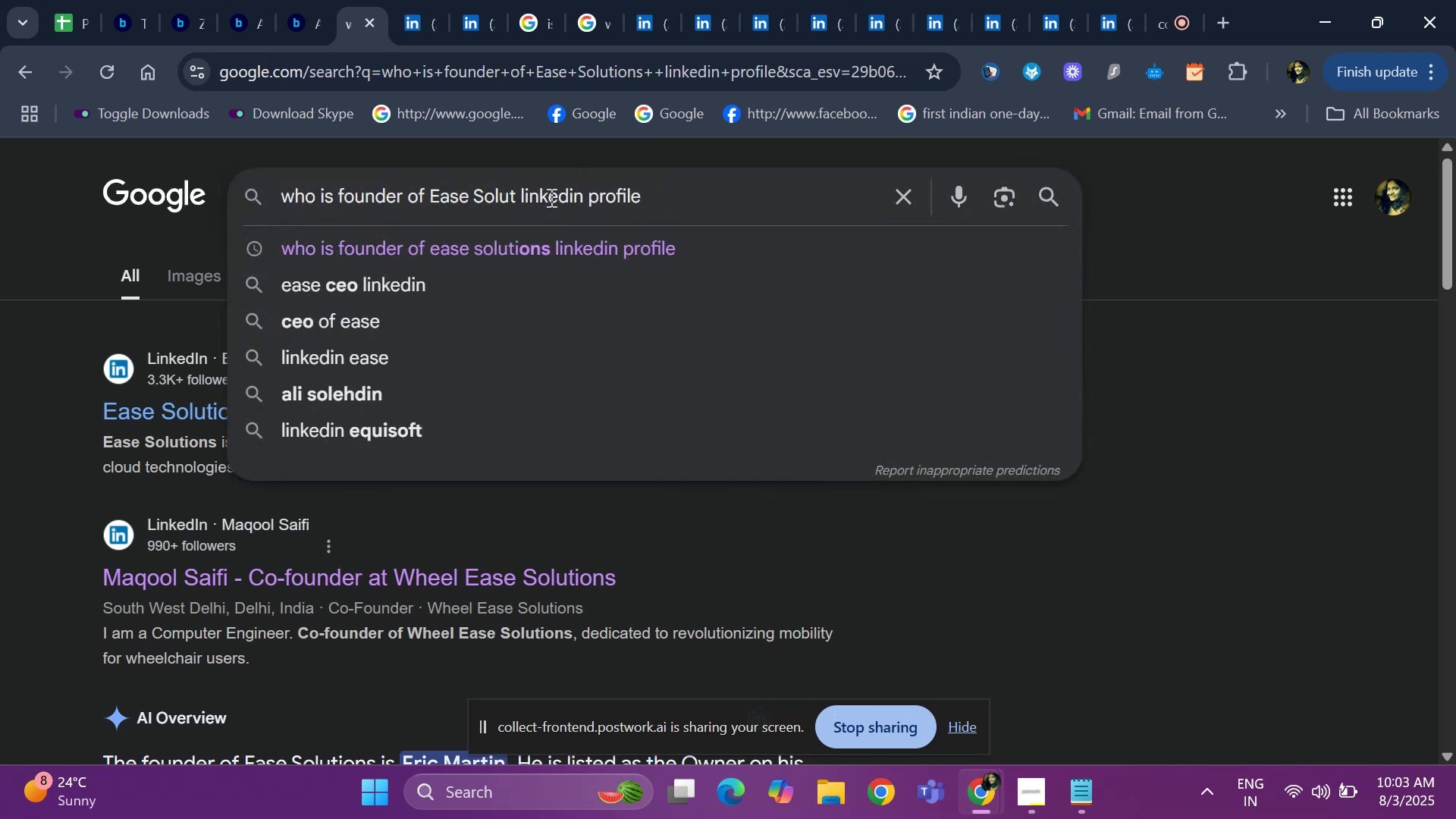 
key(Backspace)
 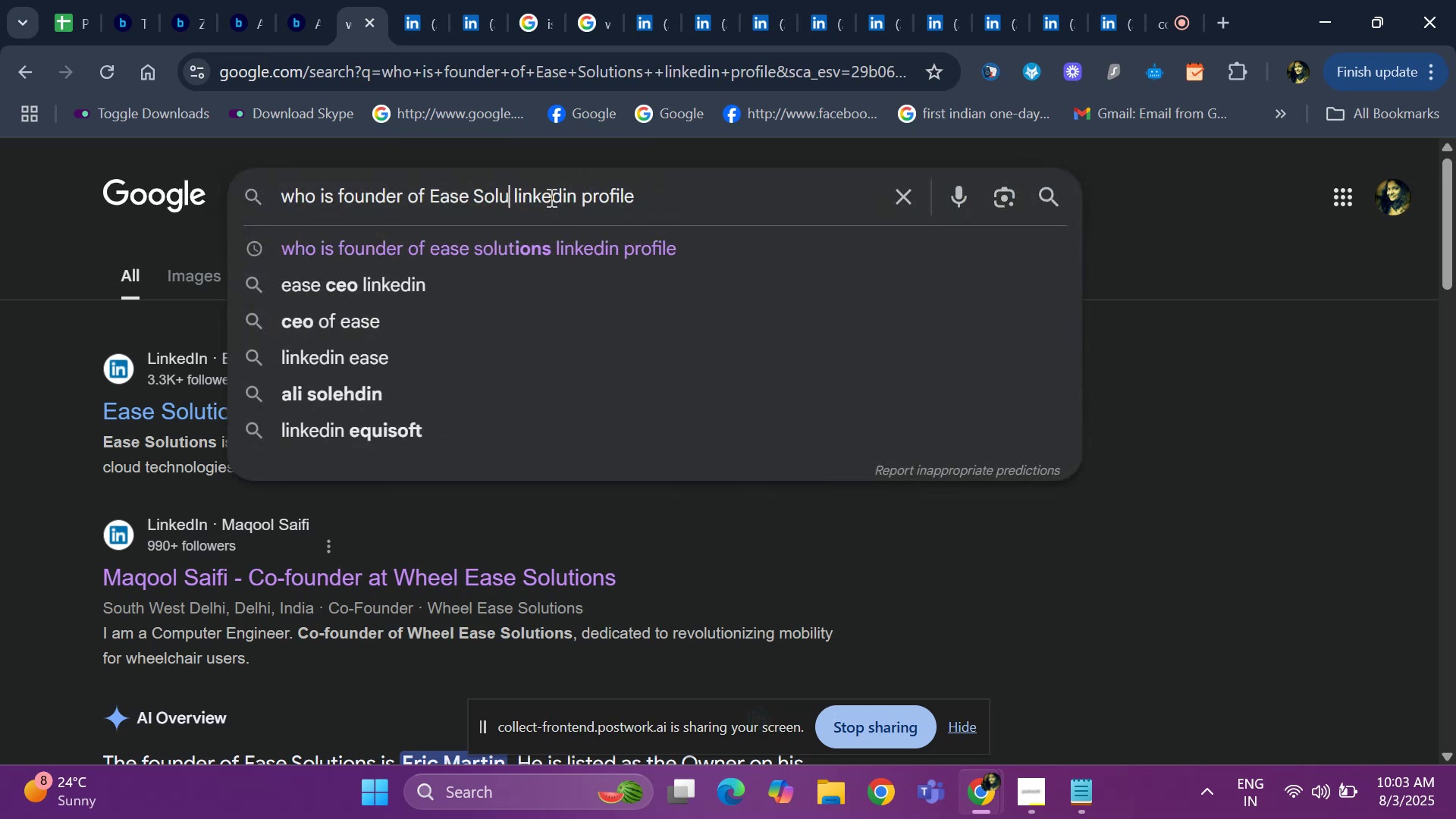 
key(Backspace)
 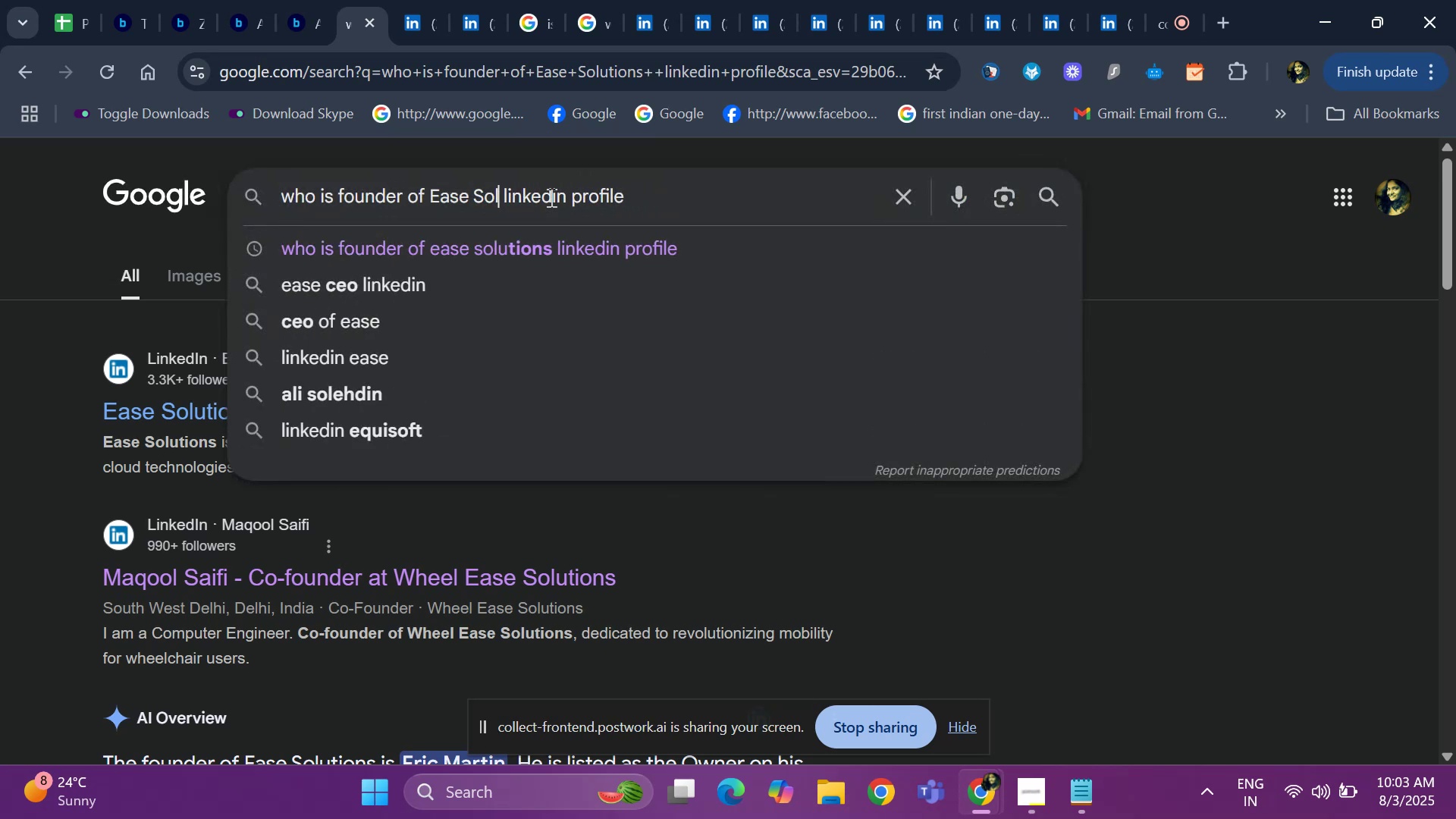 
key(Backspace)
 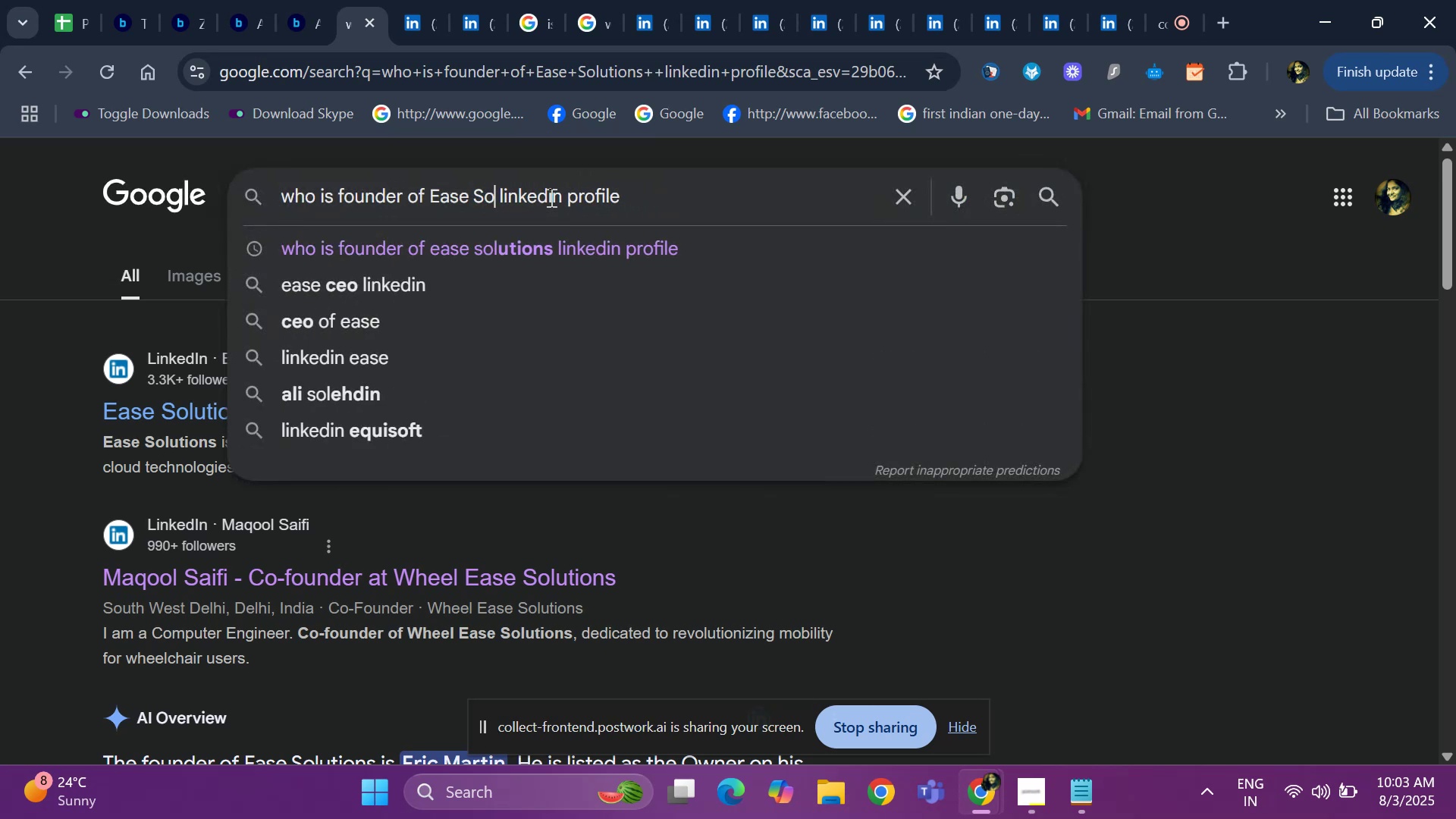 
key(Backspace)
 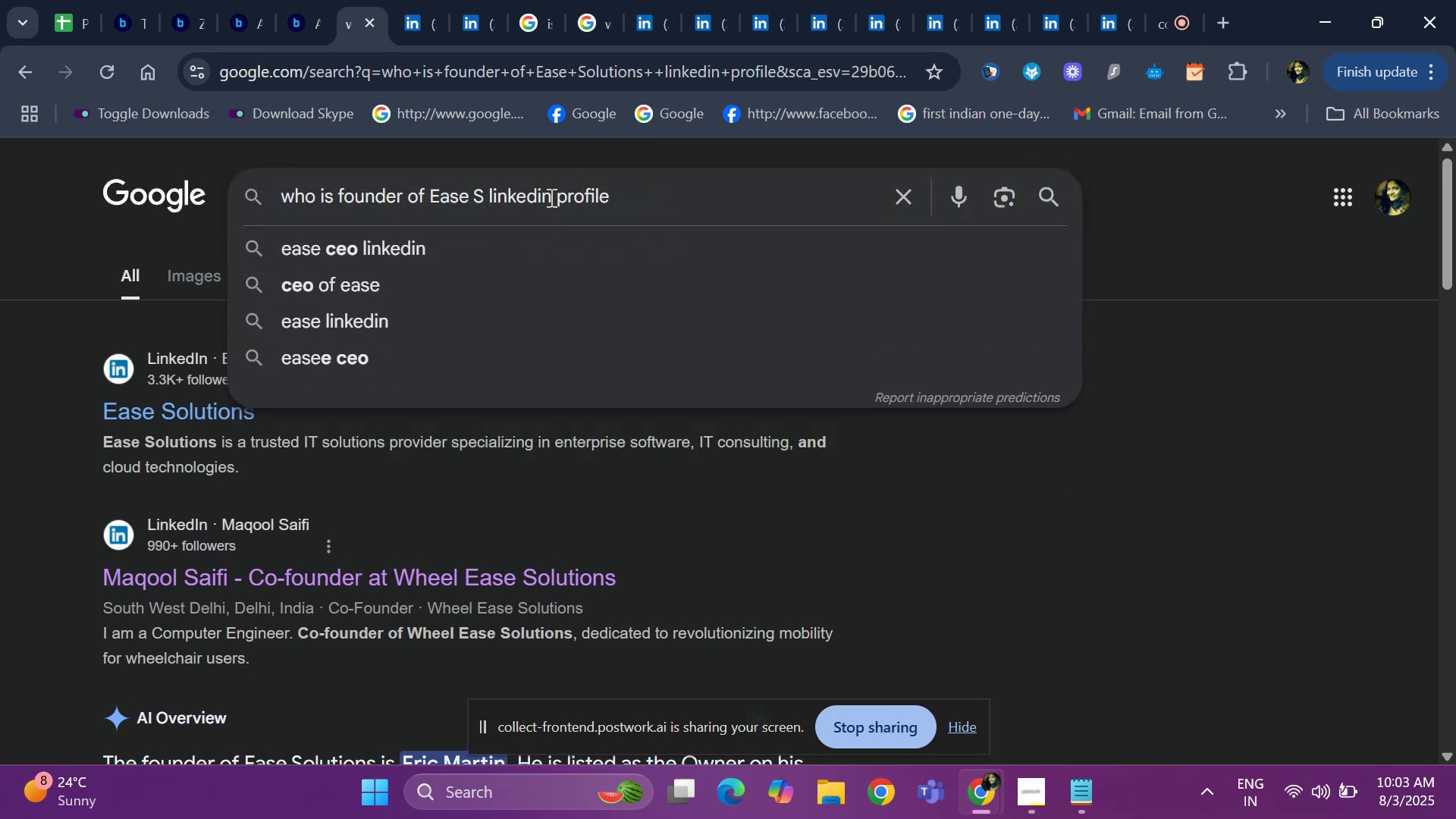 
key(Backspace)
 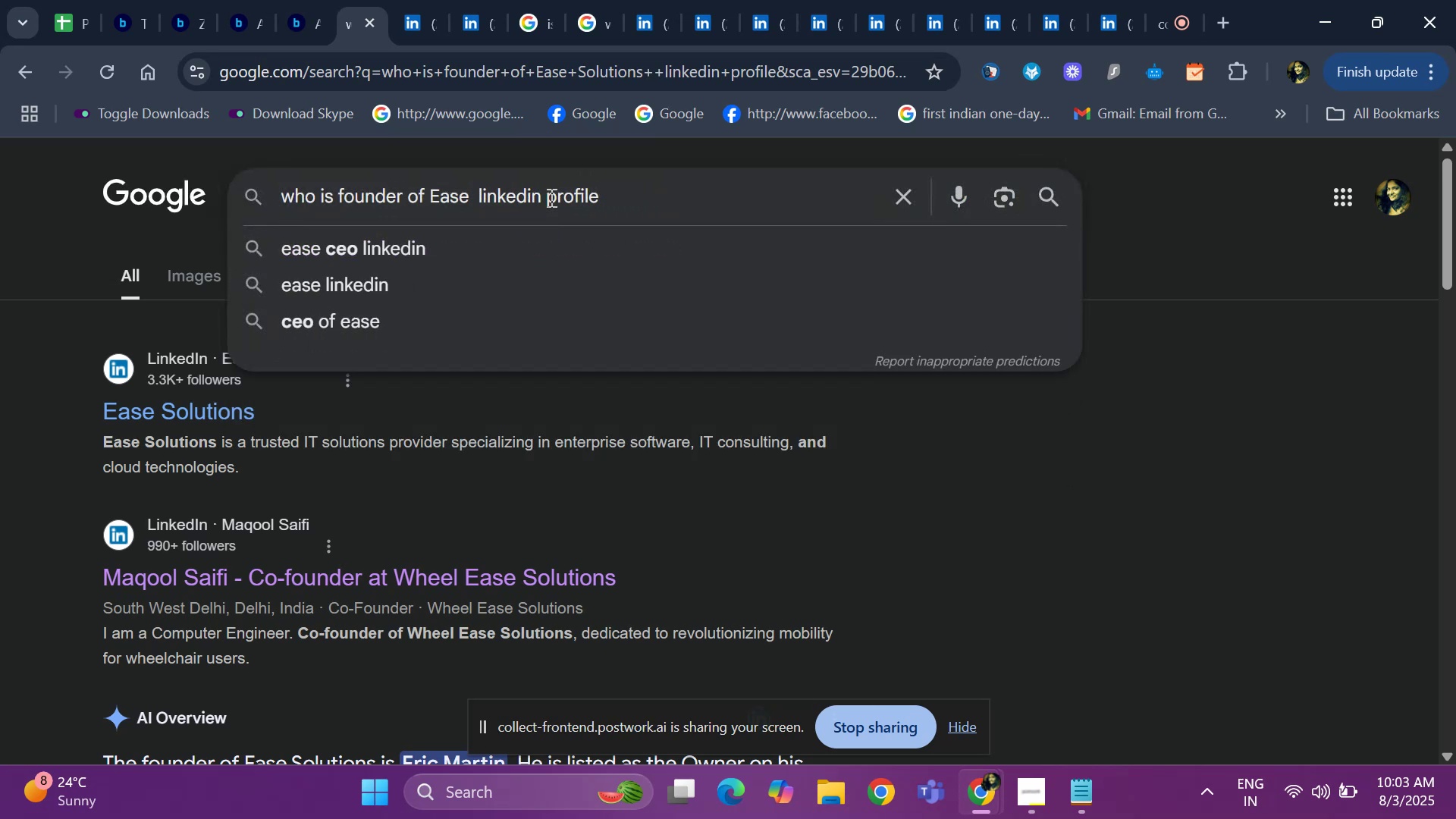 
key(Backspace)
 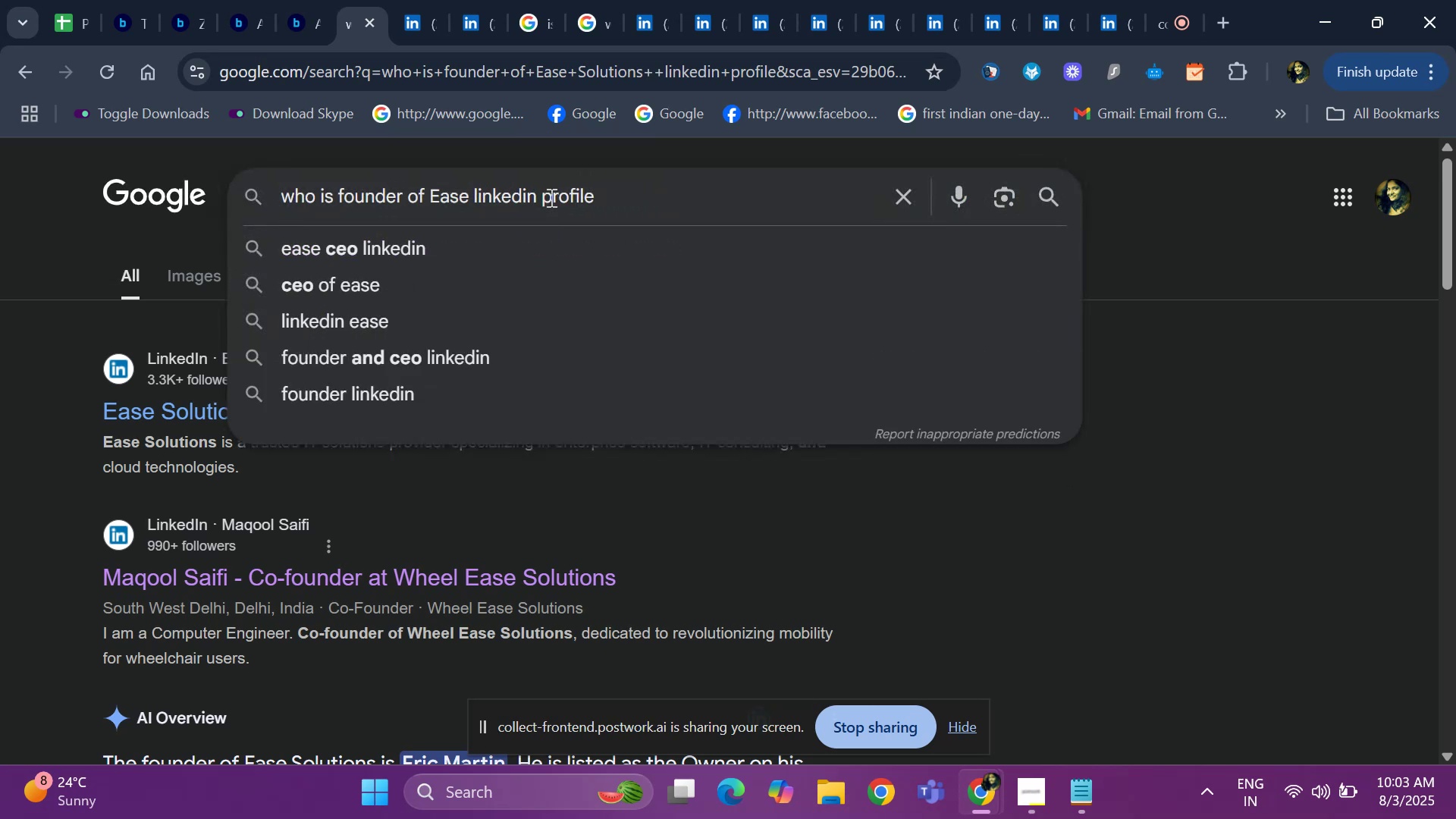 
key(Backspace)
 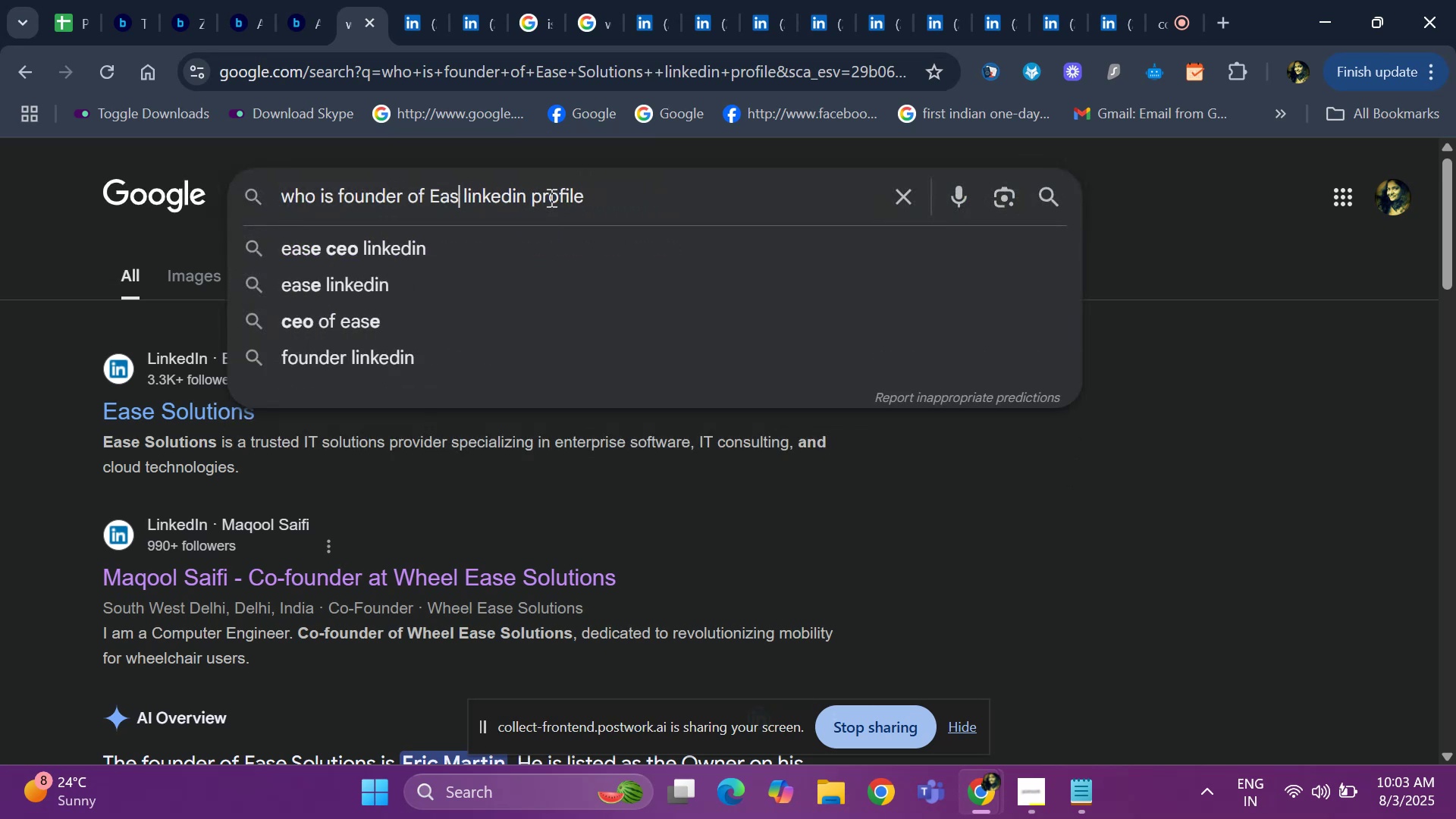 
key(Backspace)
 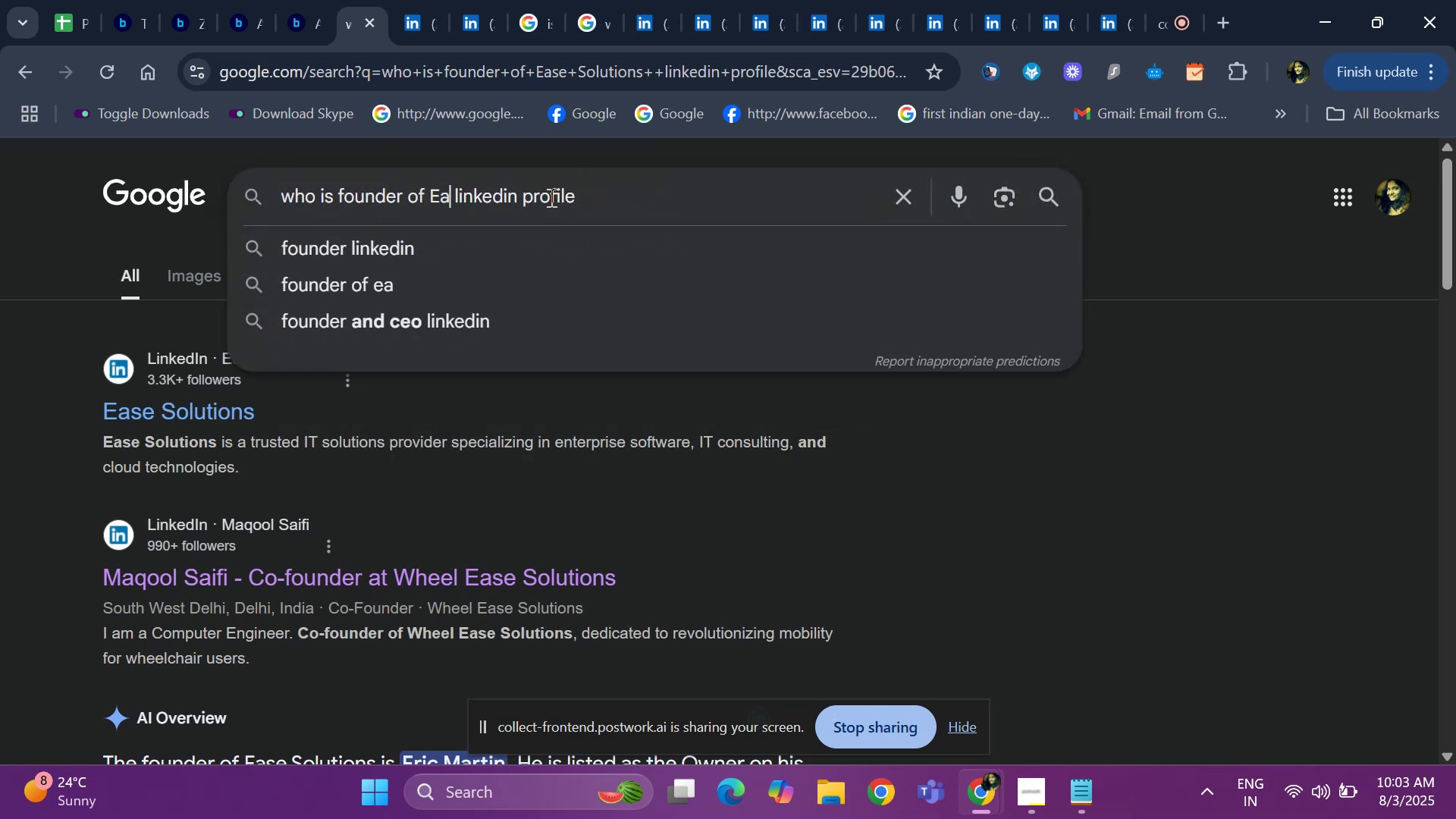 
key(Backspace)
 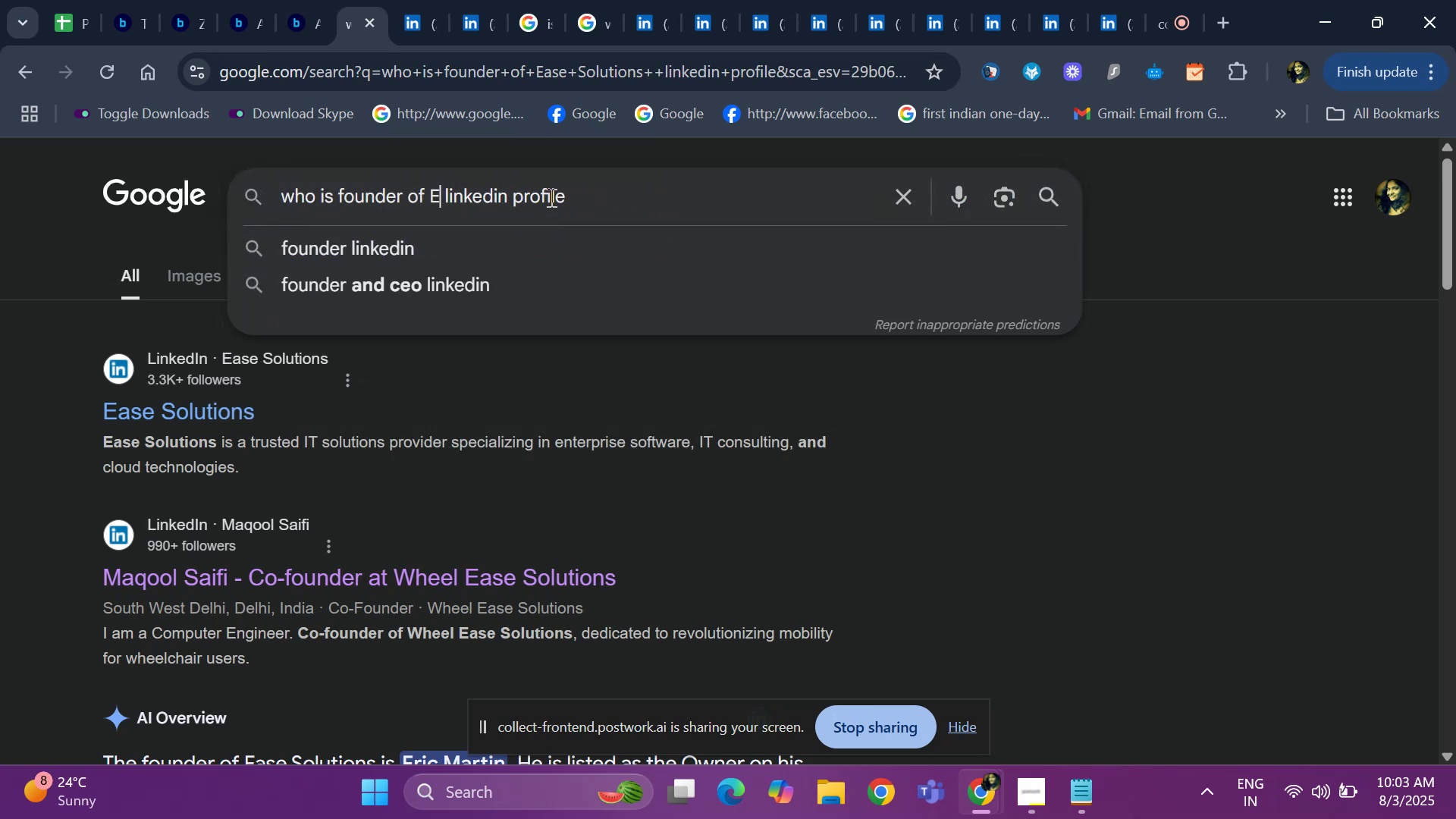 
key(Backspace)
 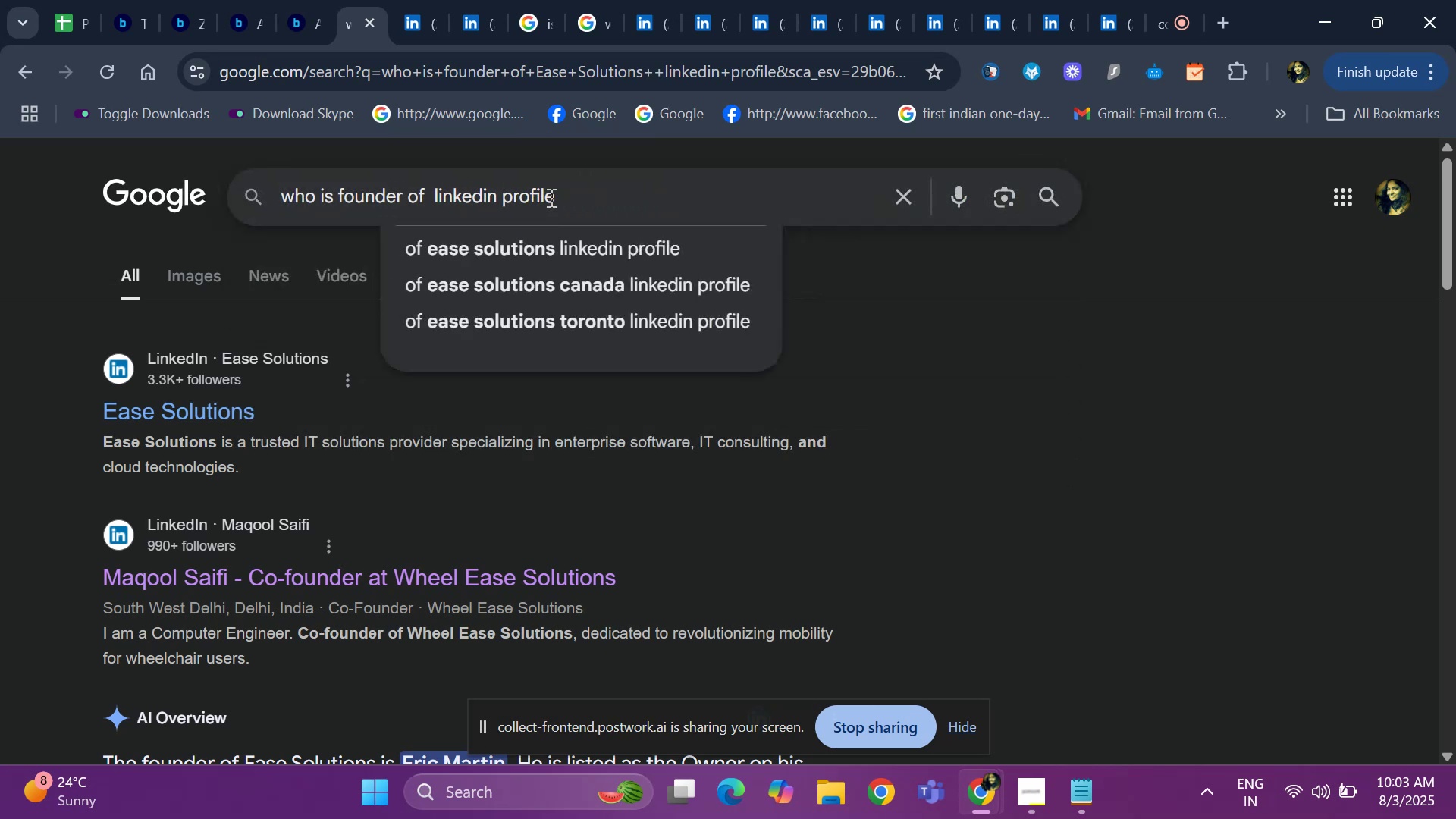 
key(Control+V)
 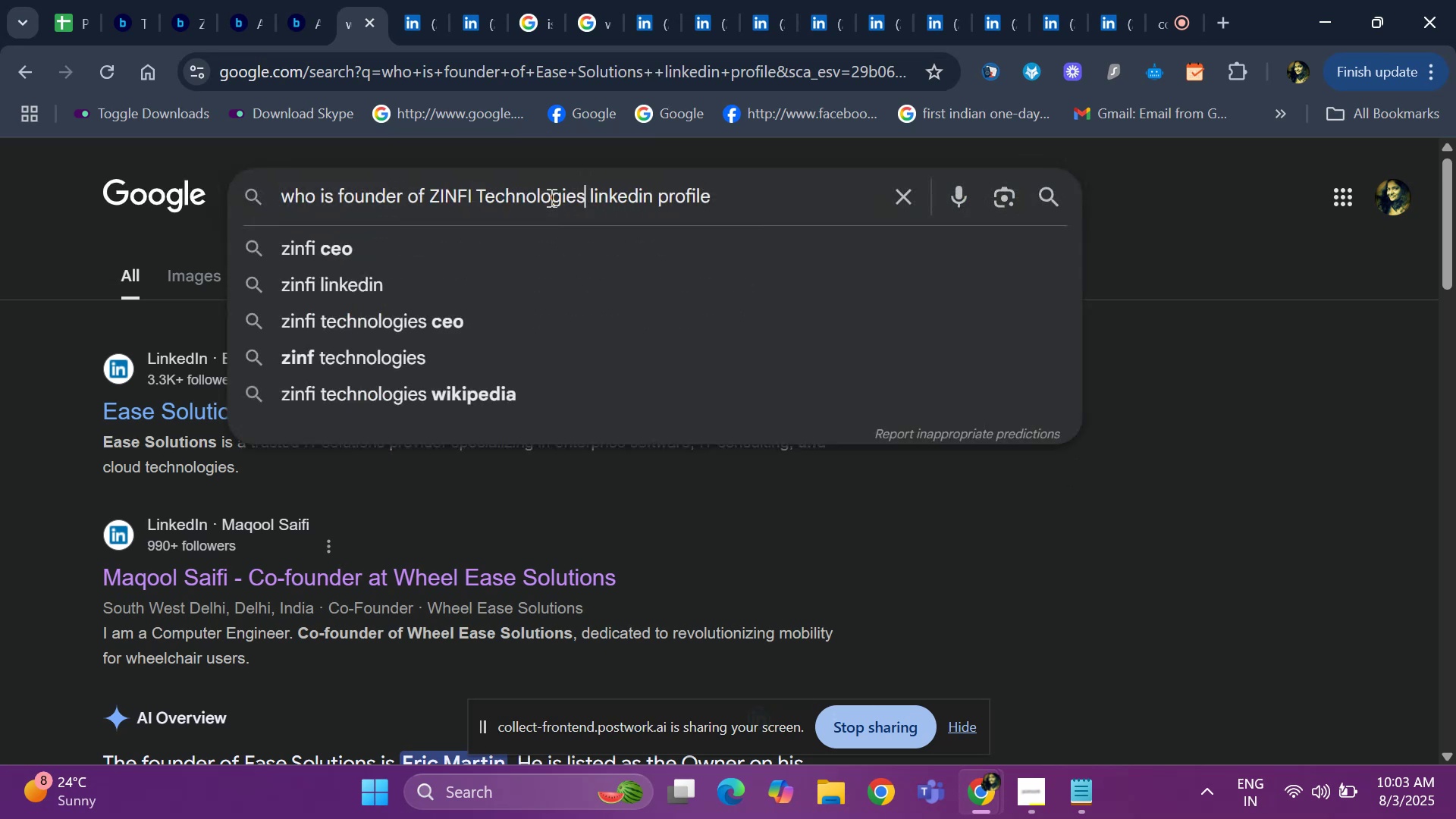 
key(Space)
 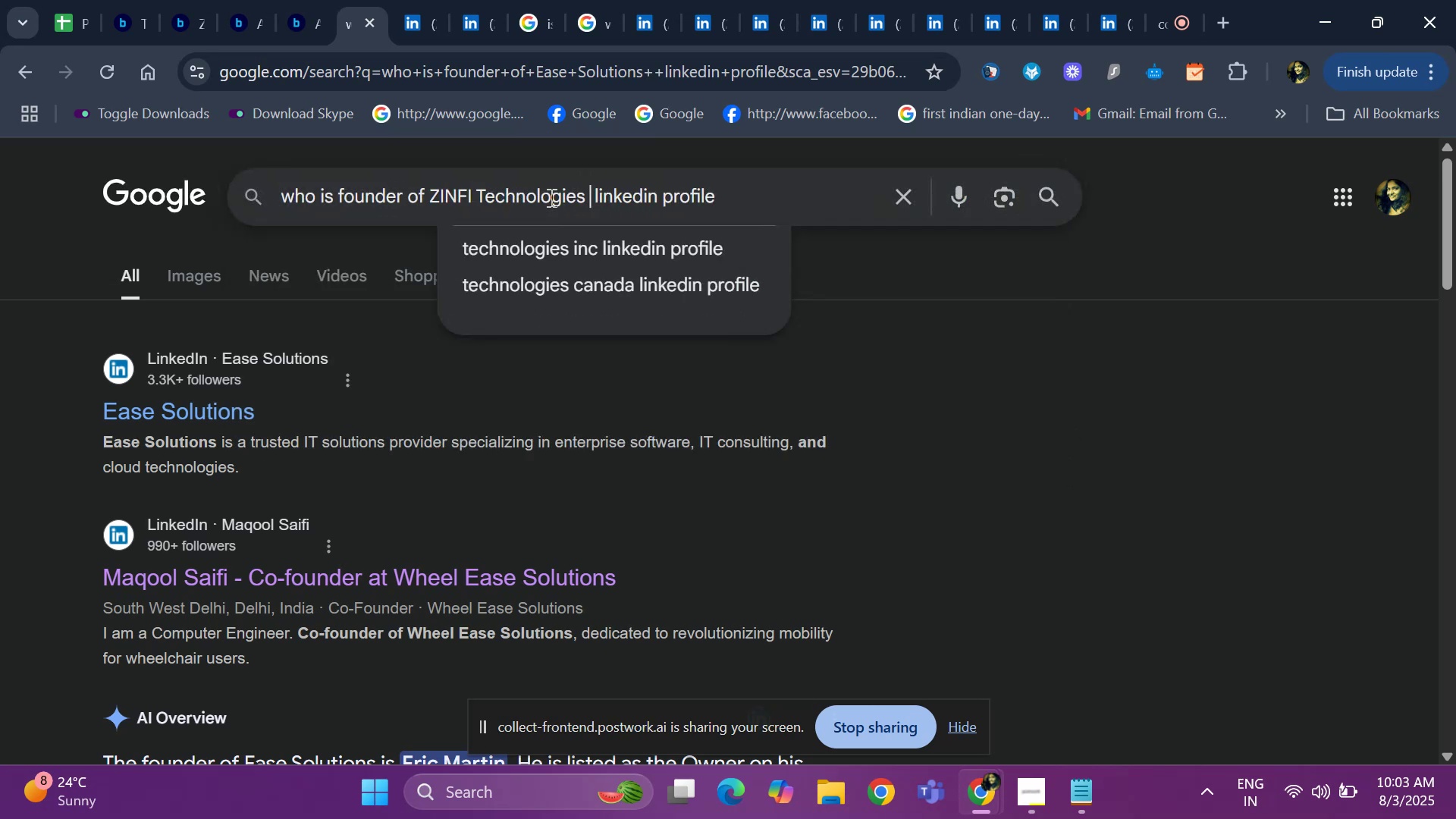 
key(Enter)
 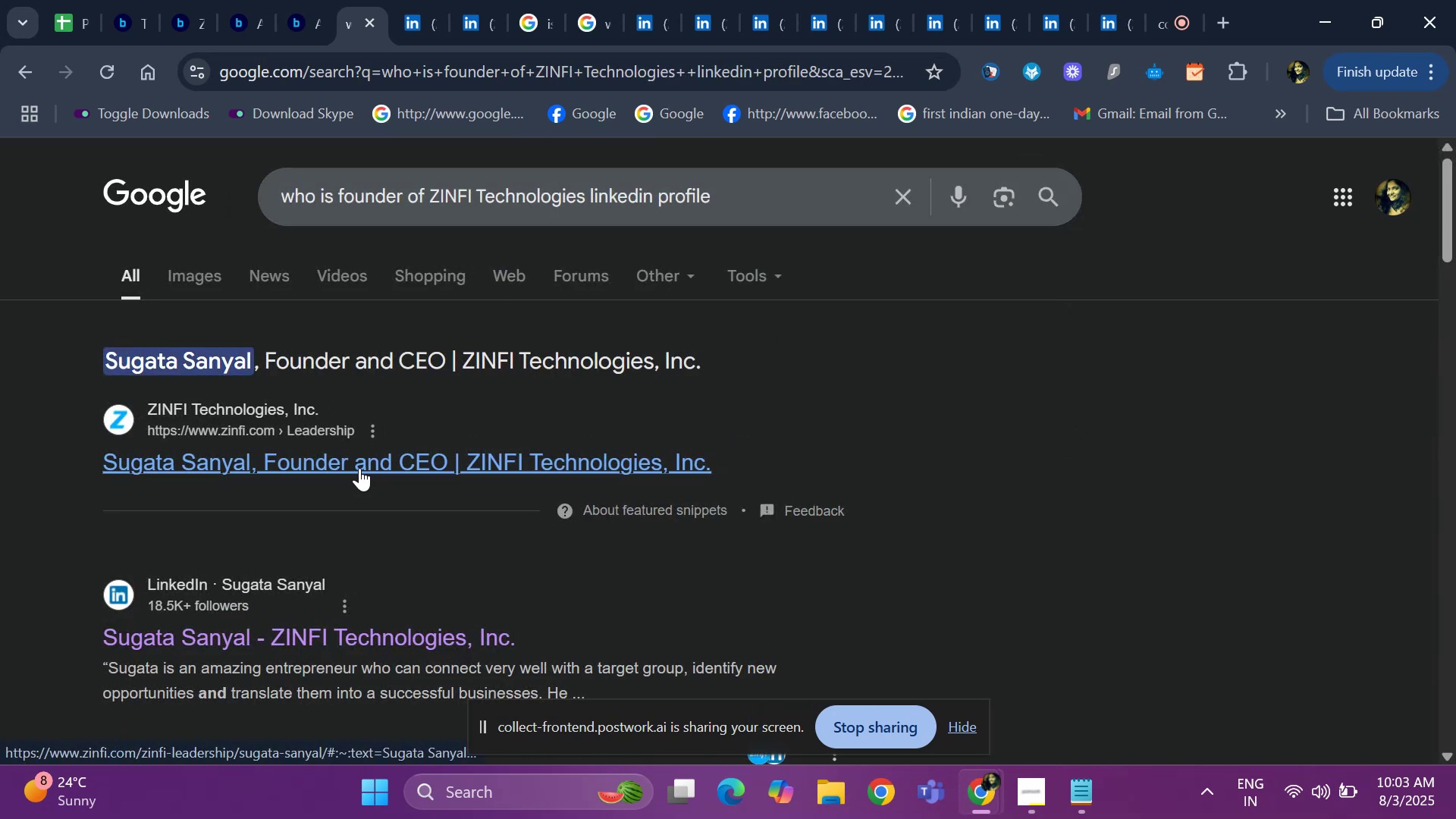 
right_click([362, 468])
 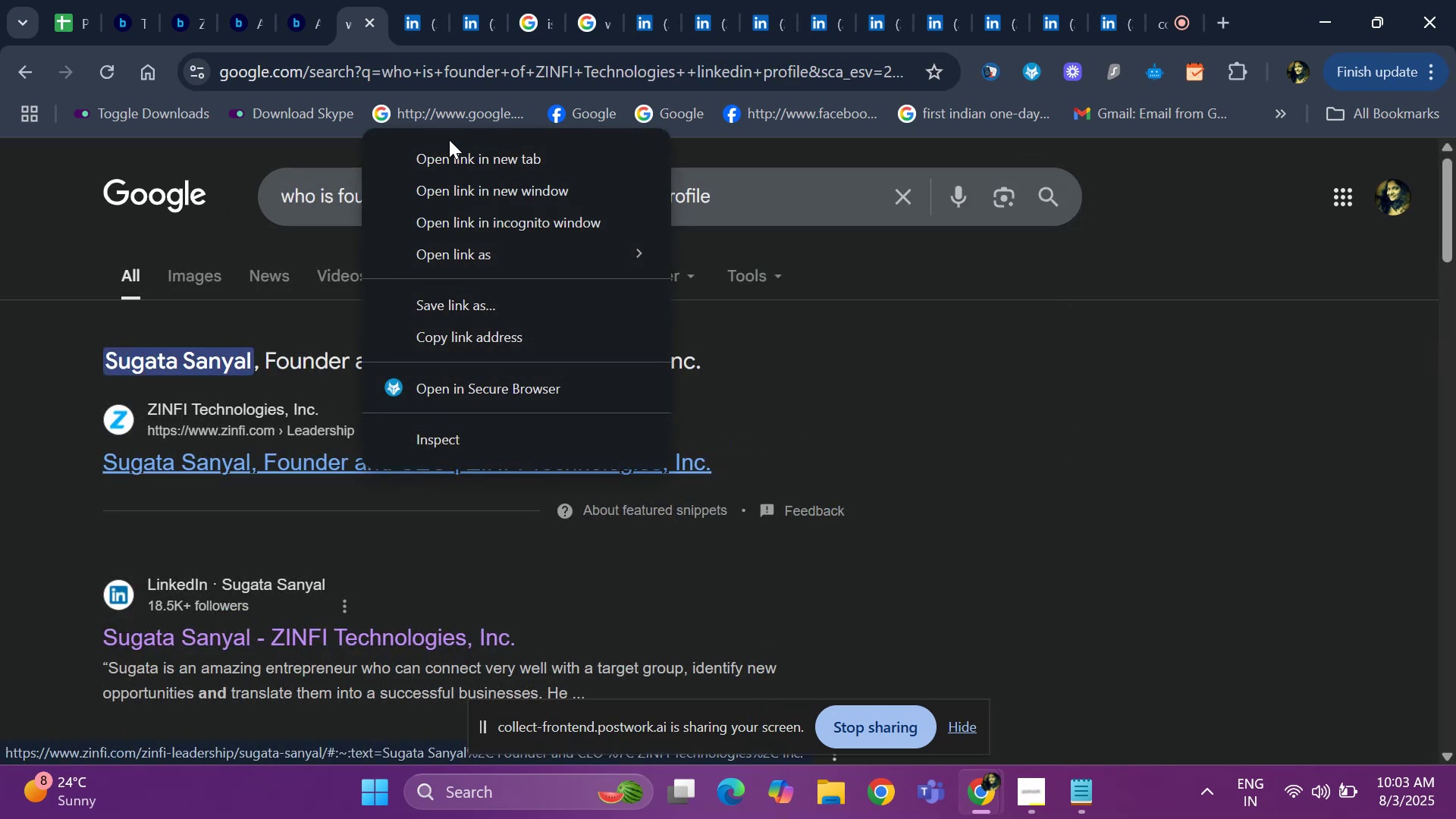 
left_click([448, 159])
 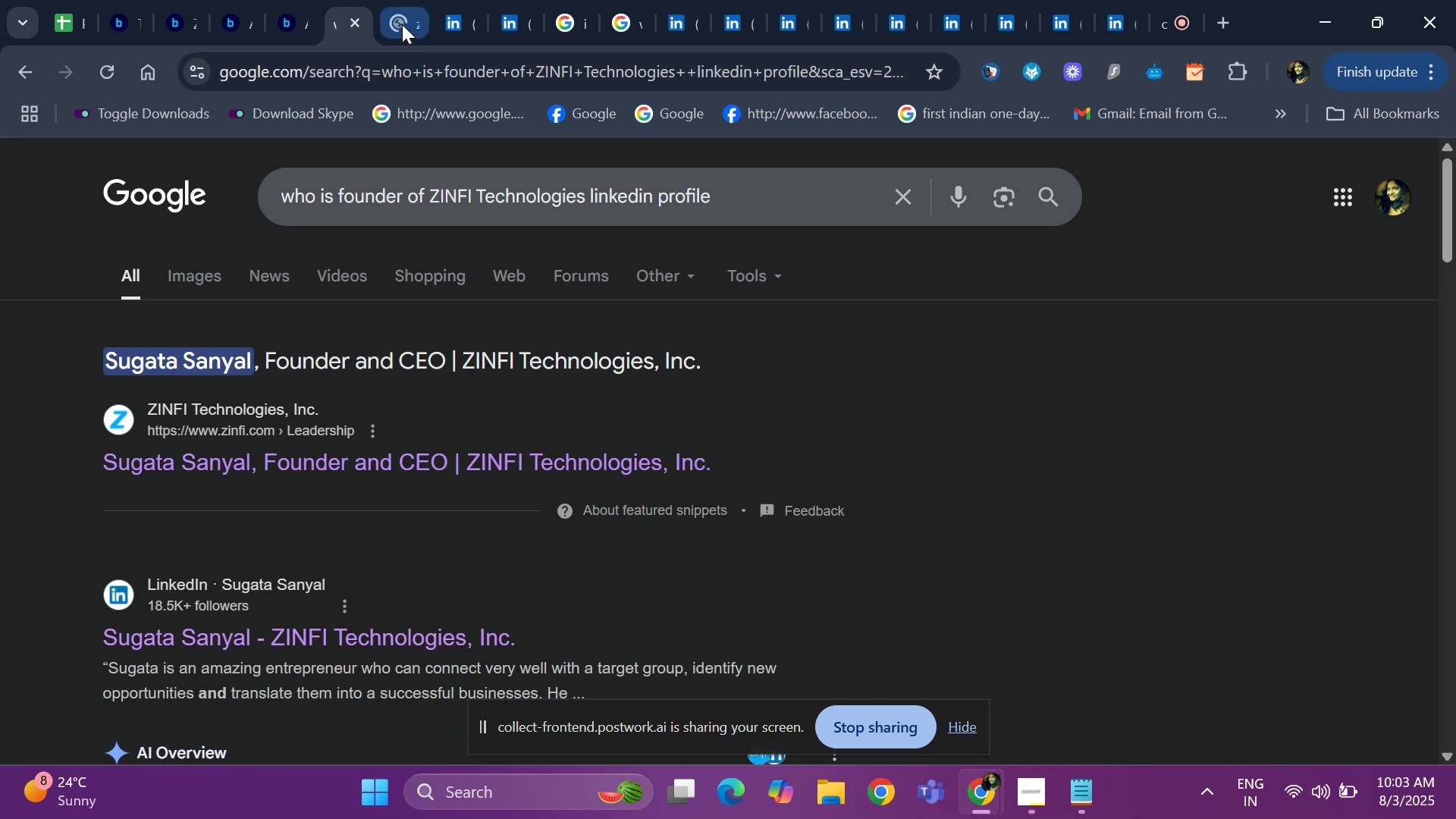 
left_click([402, 24])
 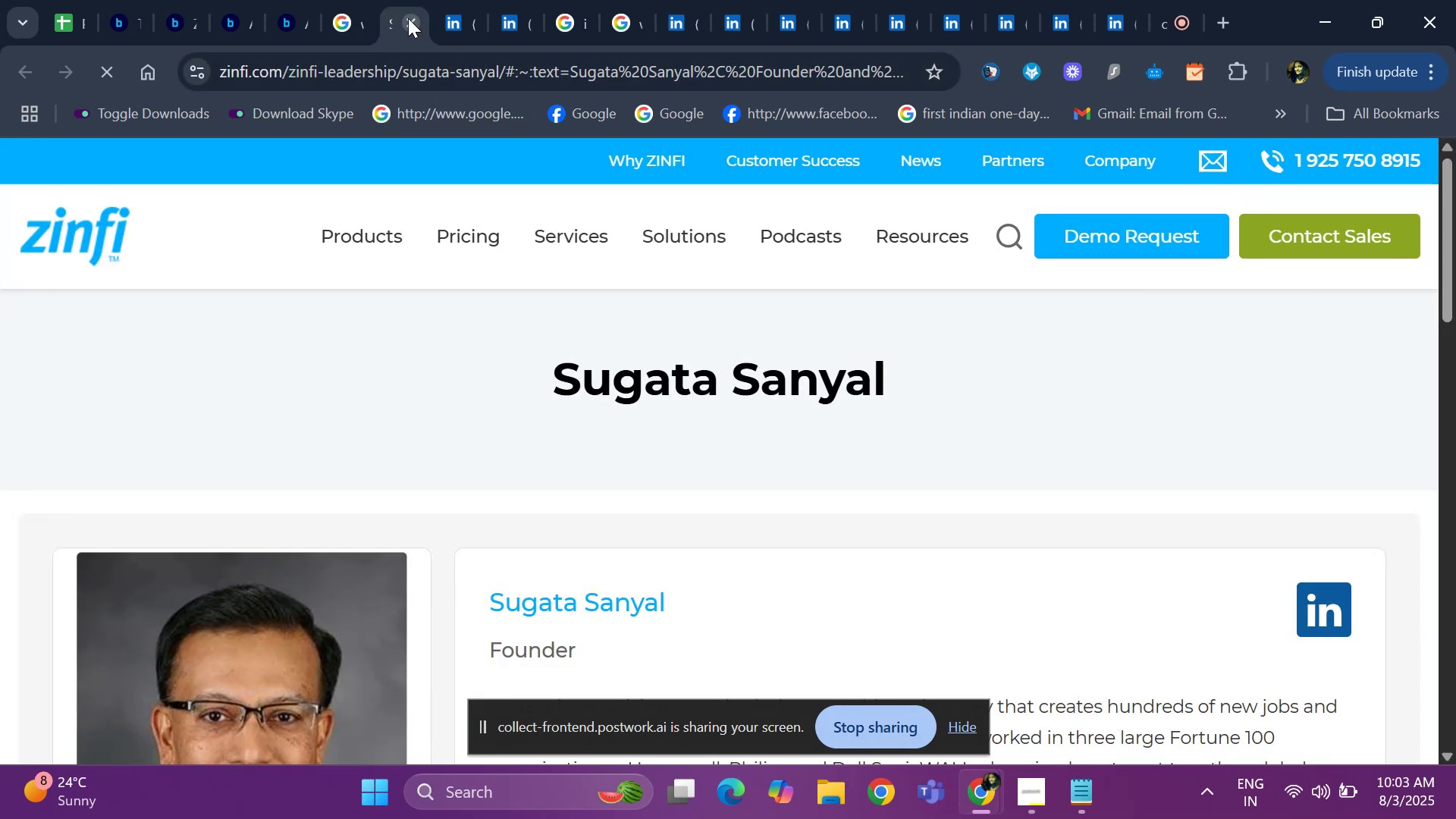 
left_click([412, 26])
 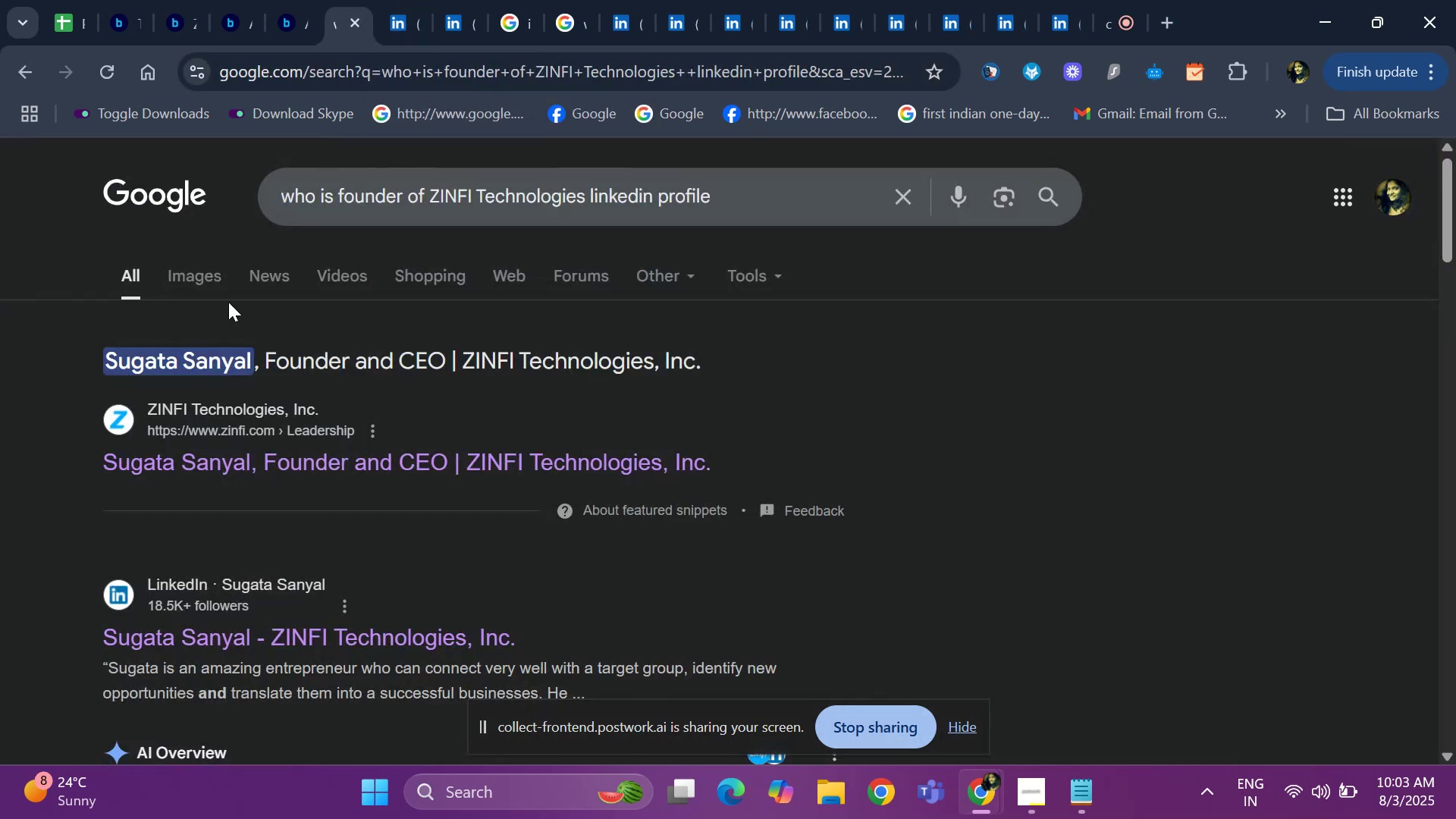 
key(ArrowDown)
 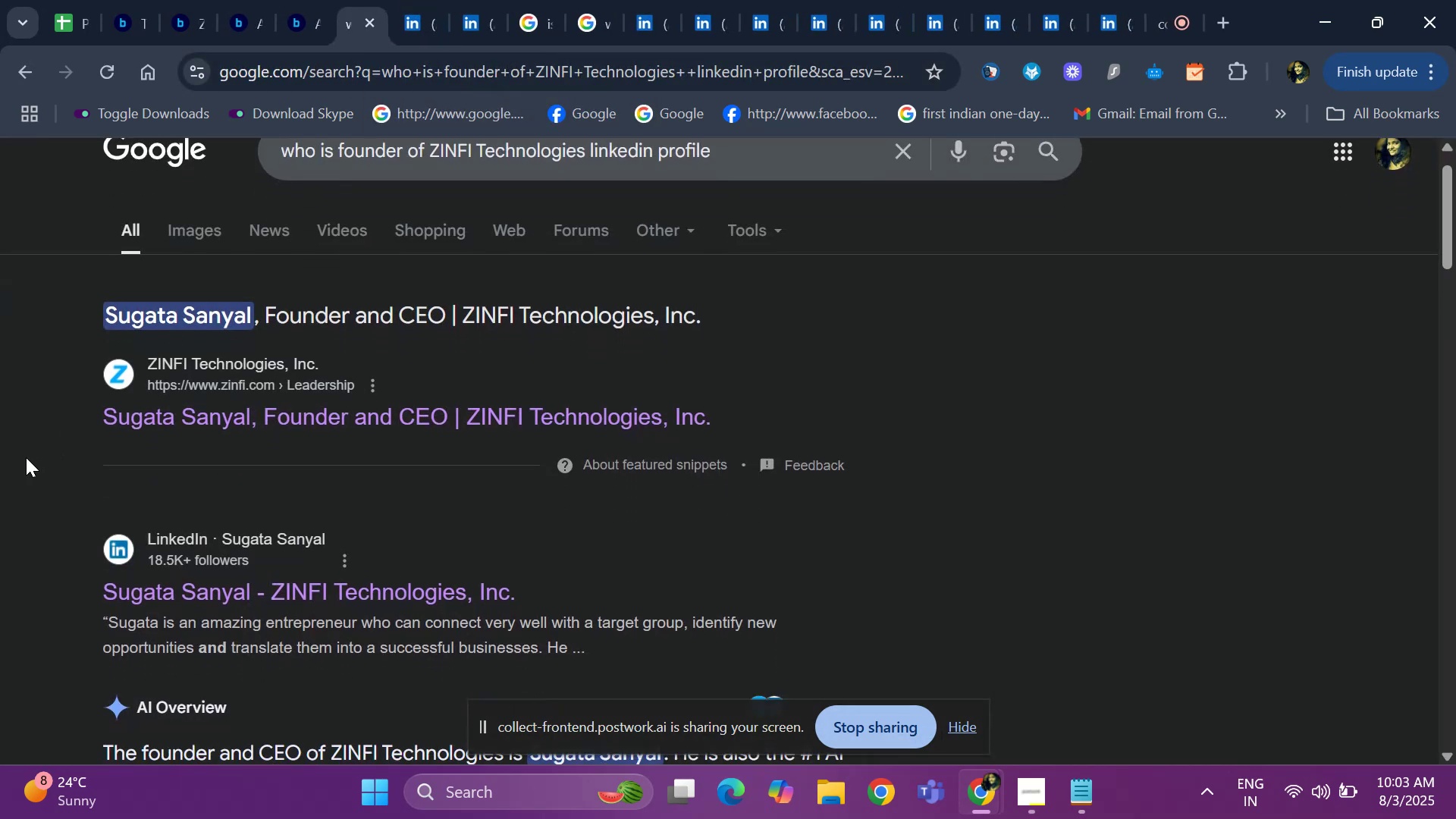 
key(ArrowDown)
 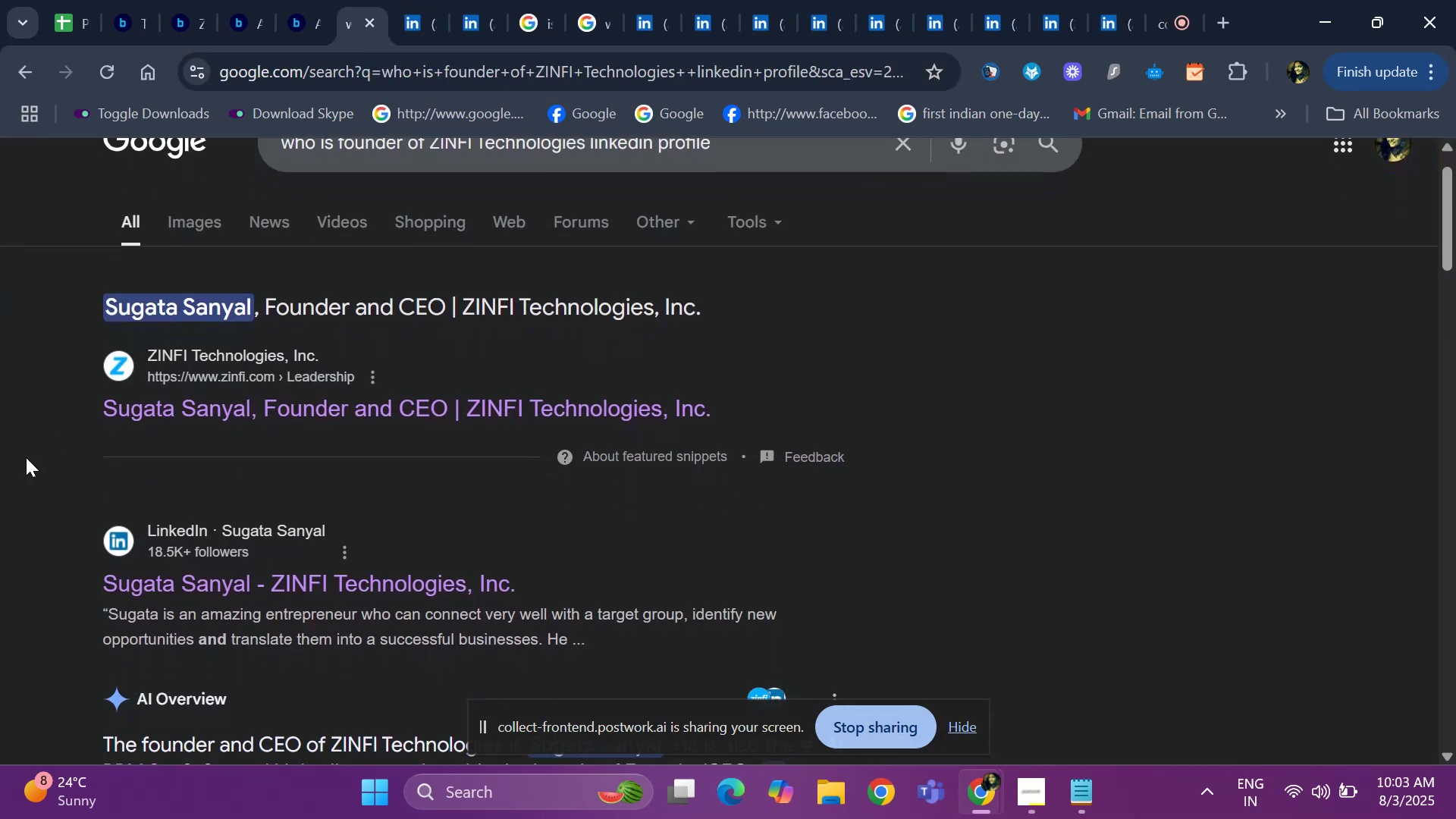 
key(ArrowDown)
 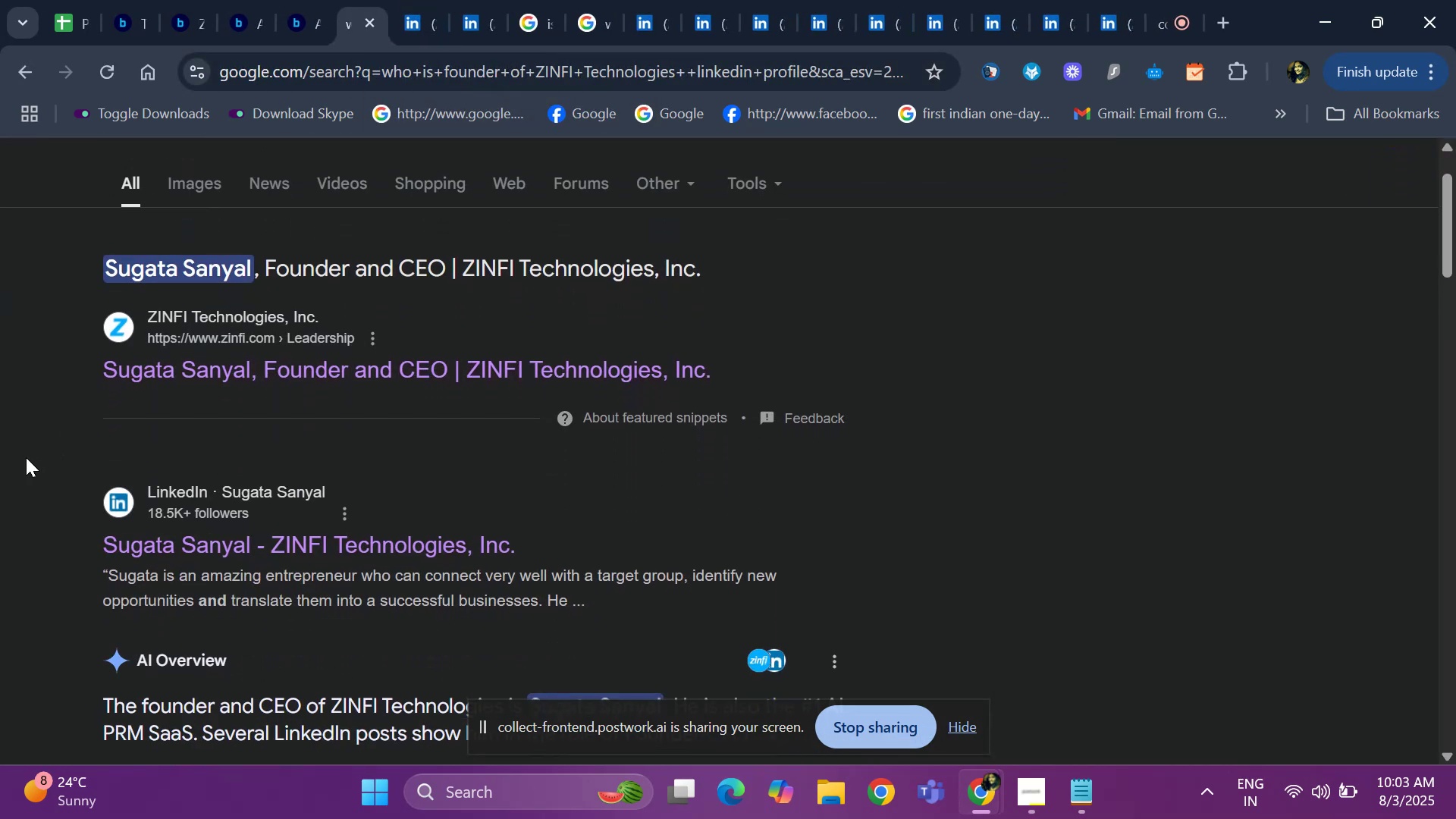 
key(ArrowDown)
 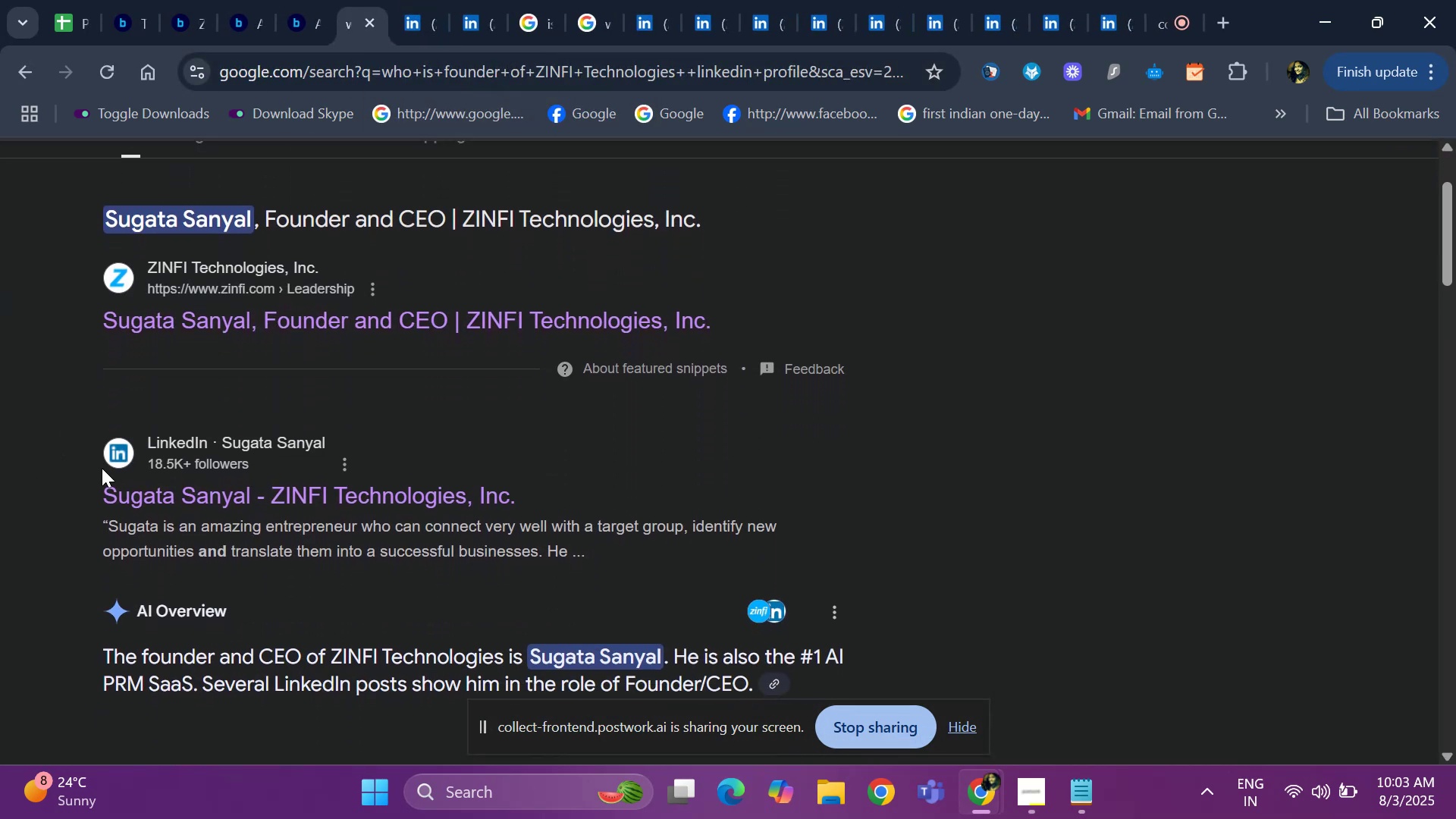 
key(ArrowDown)
 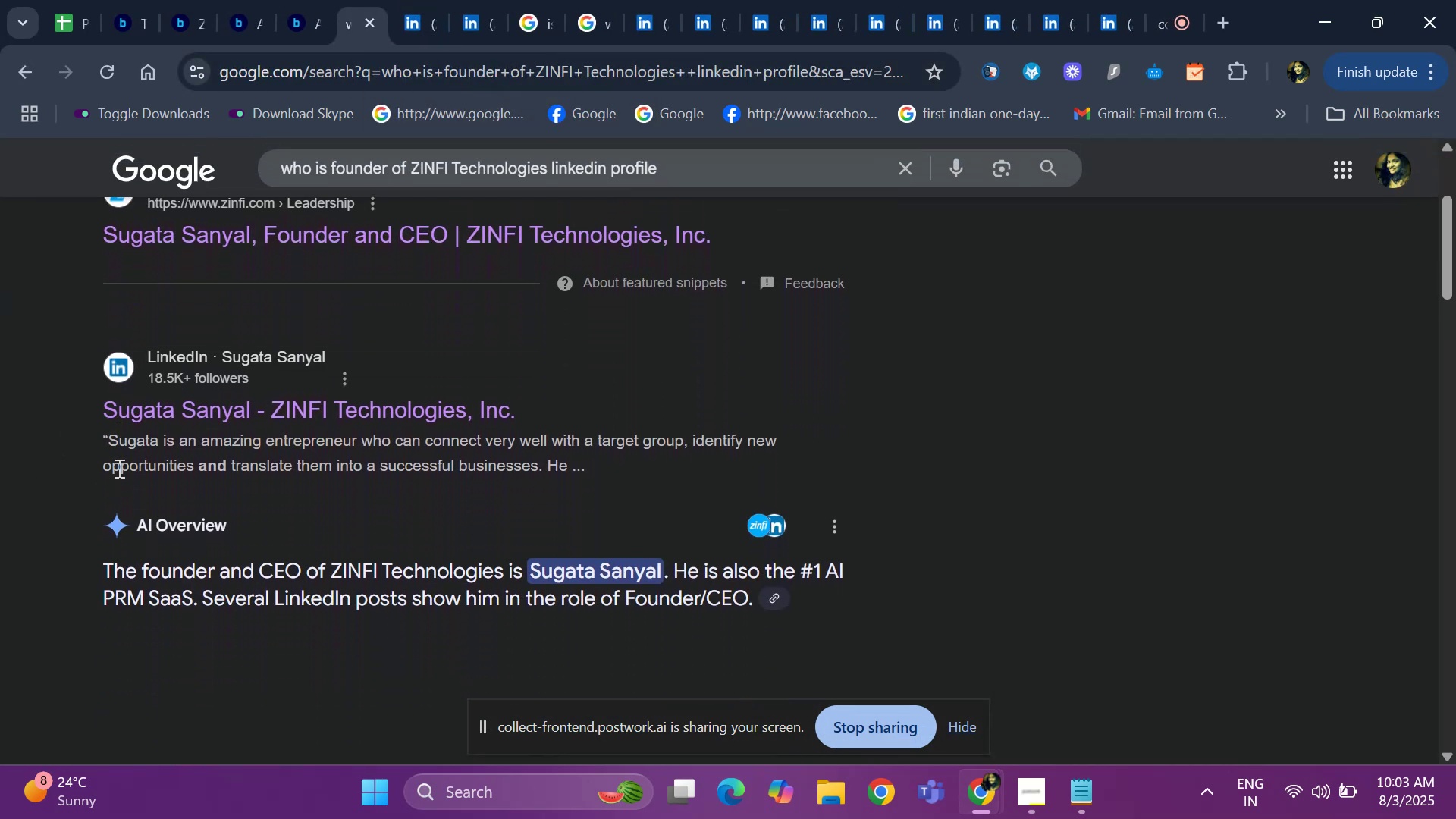 
key(ArrowDown)
 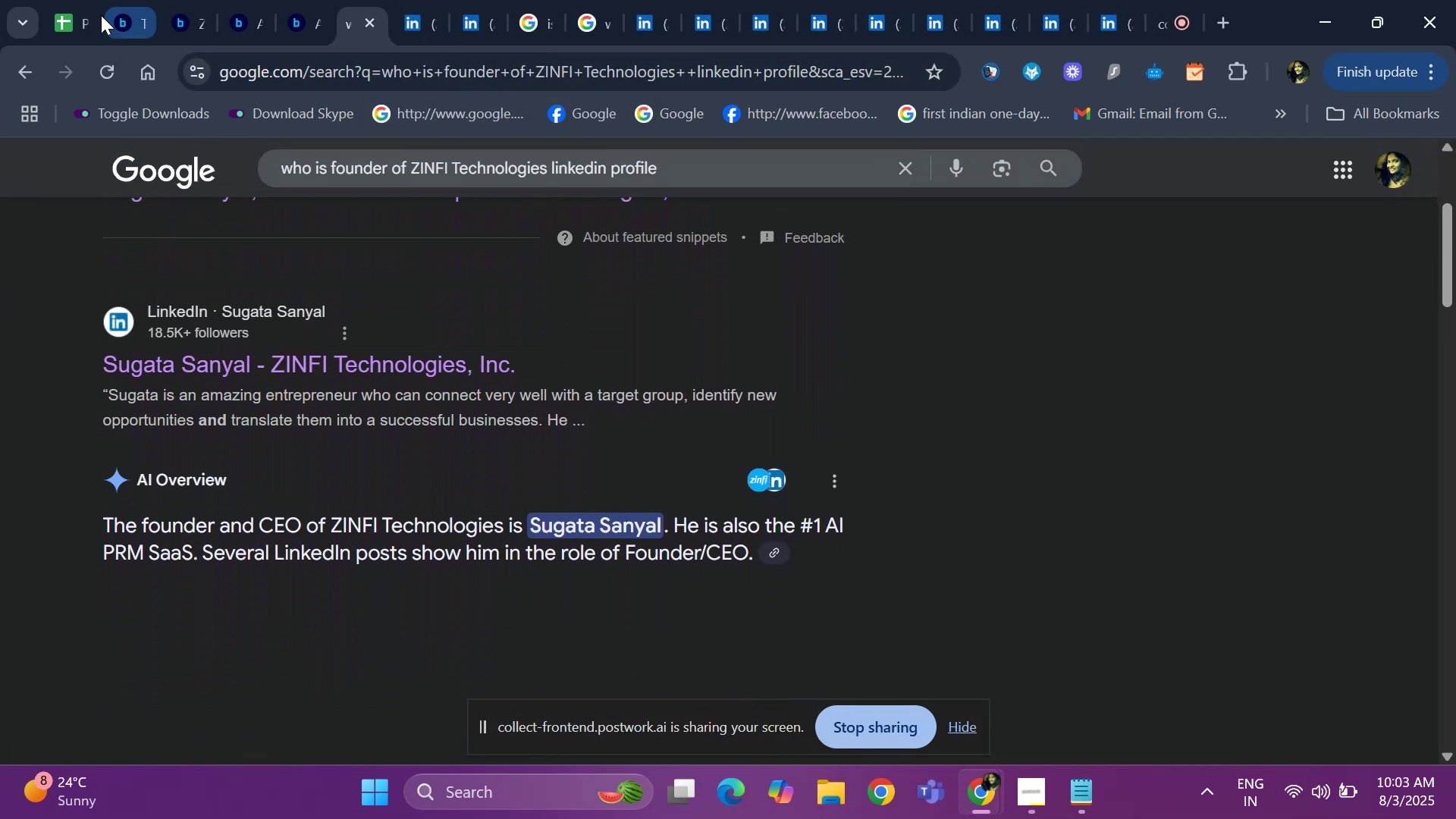 
left_click([81, 23])
 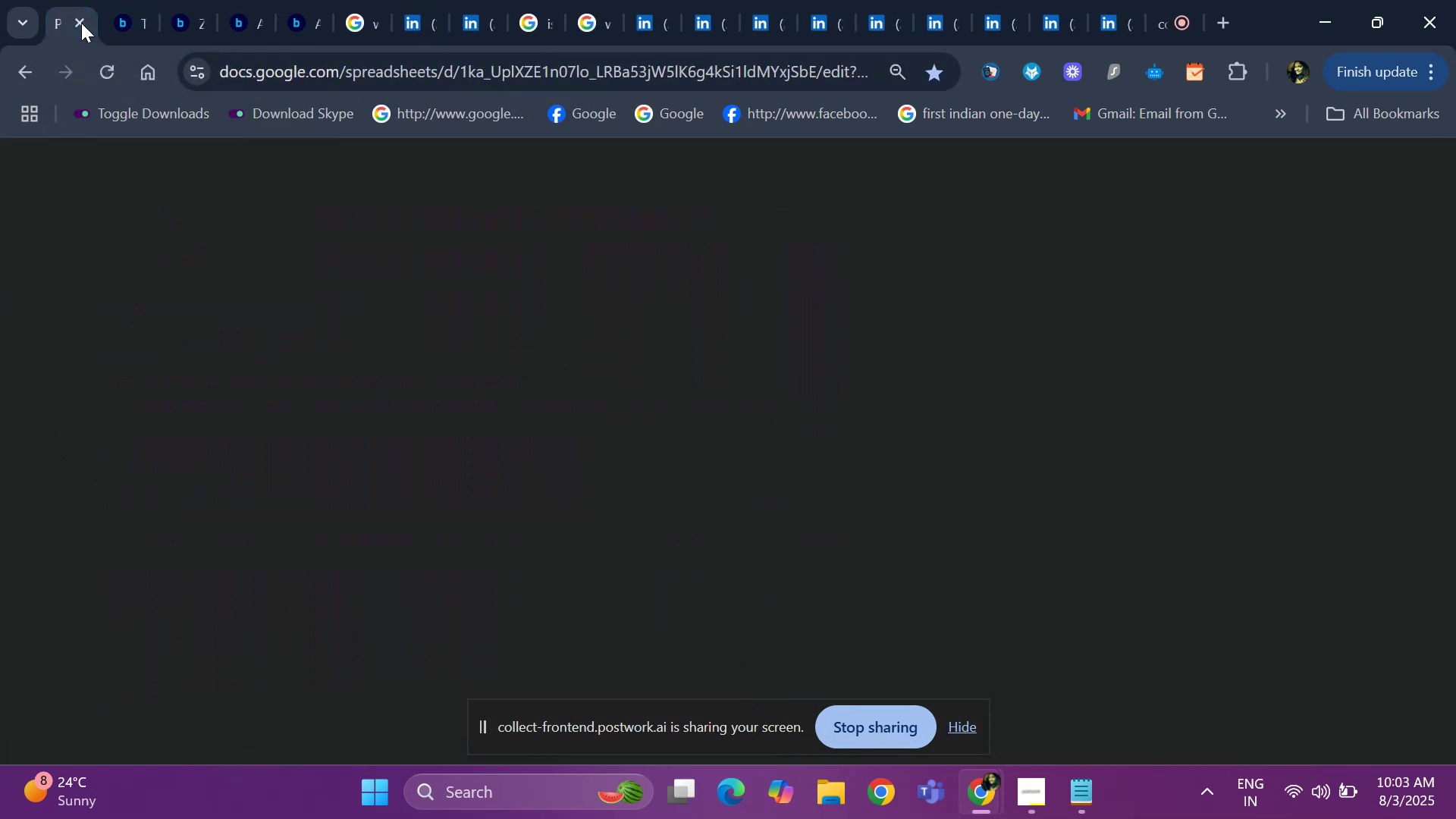 
hold_key(key=ArrowDown, duration=0.52)
 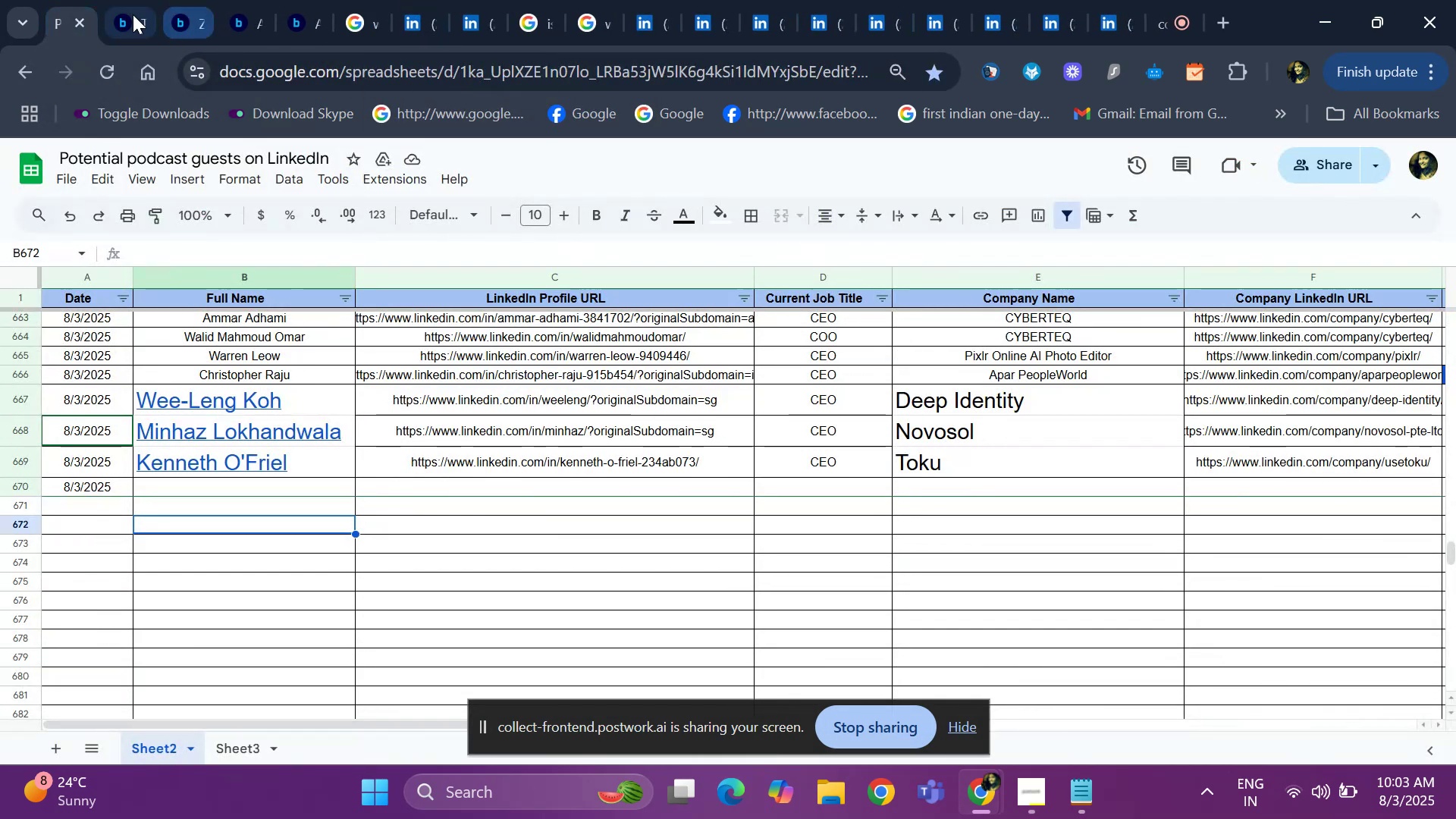 
left_click([126, 15])
 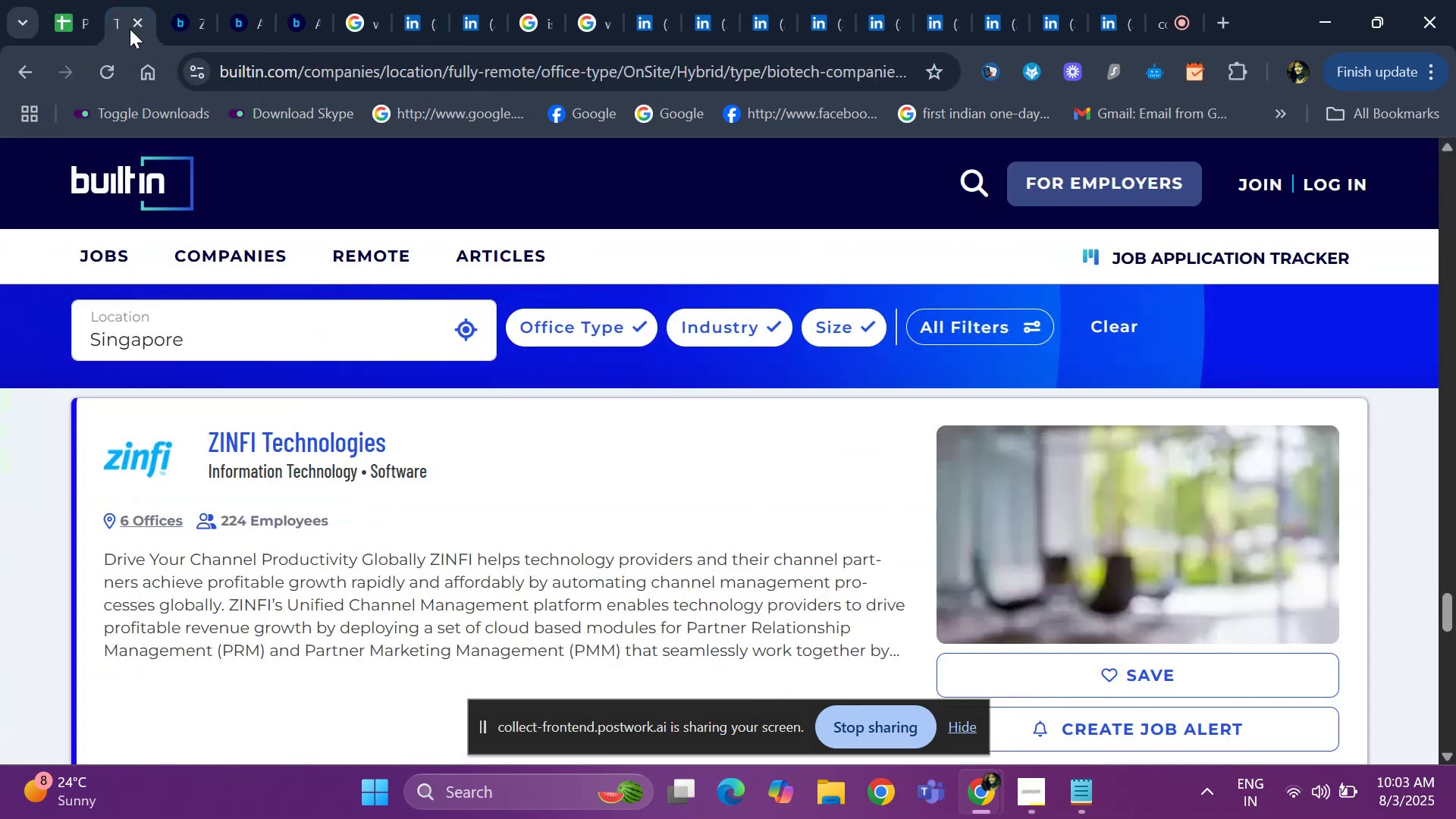 
hold_key(key=ArrowDown, duration=0.83)
 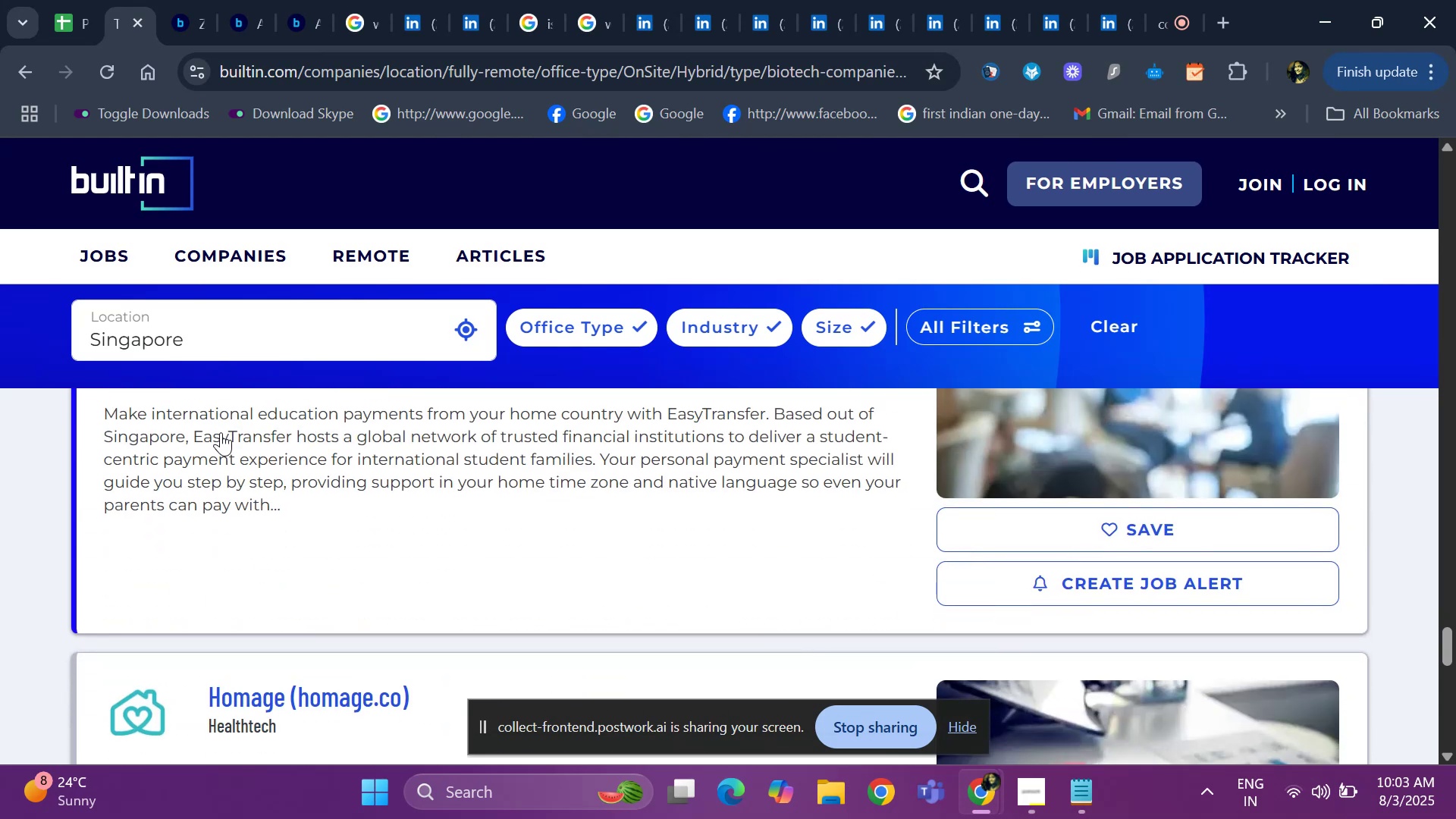 
key(ArrowUp)
 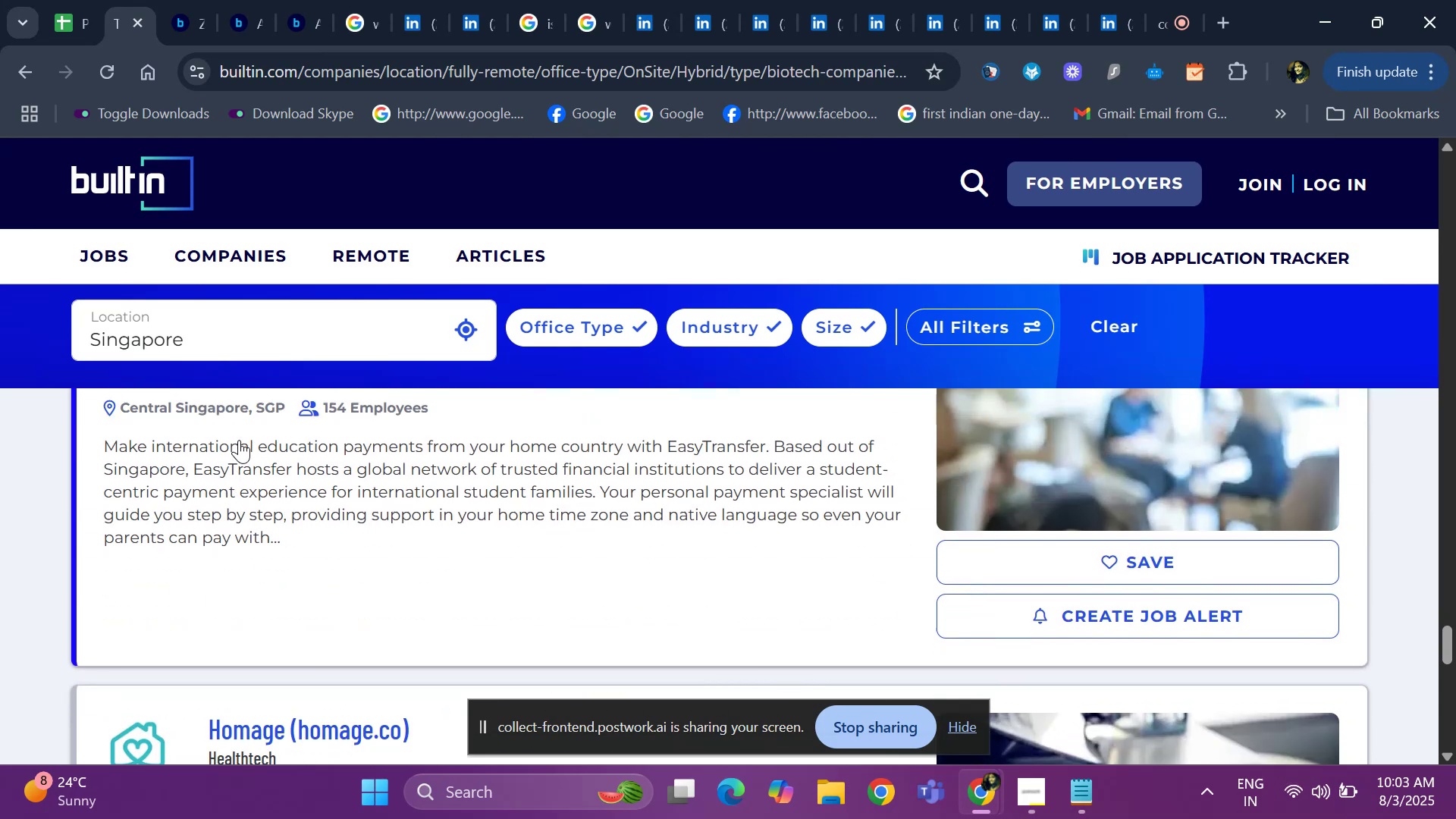 
key(ArrowUp)
 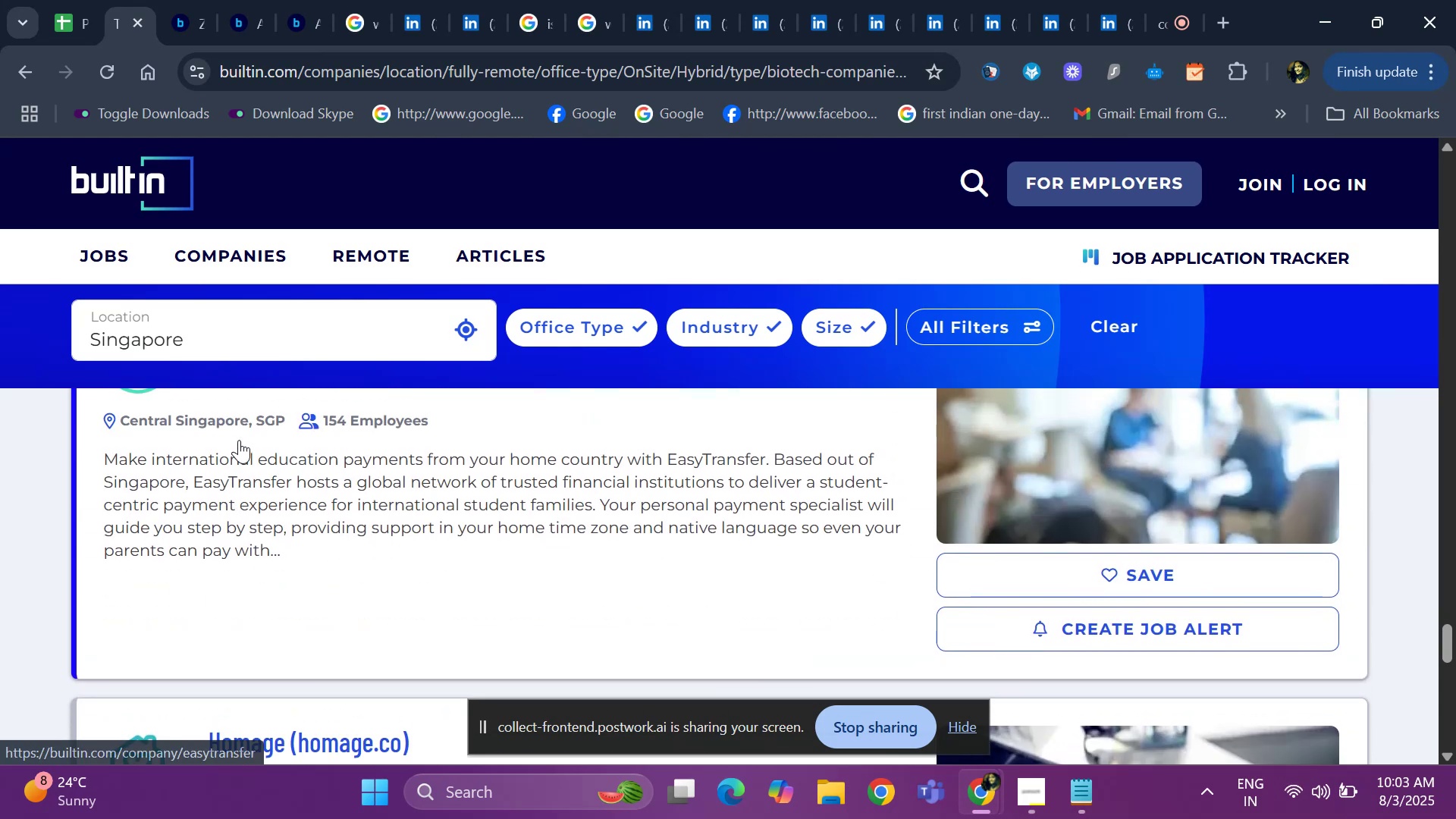 
key(ArrowUp)
 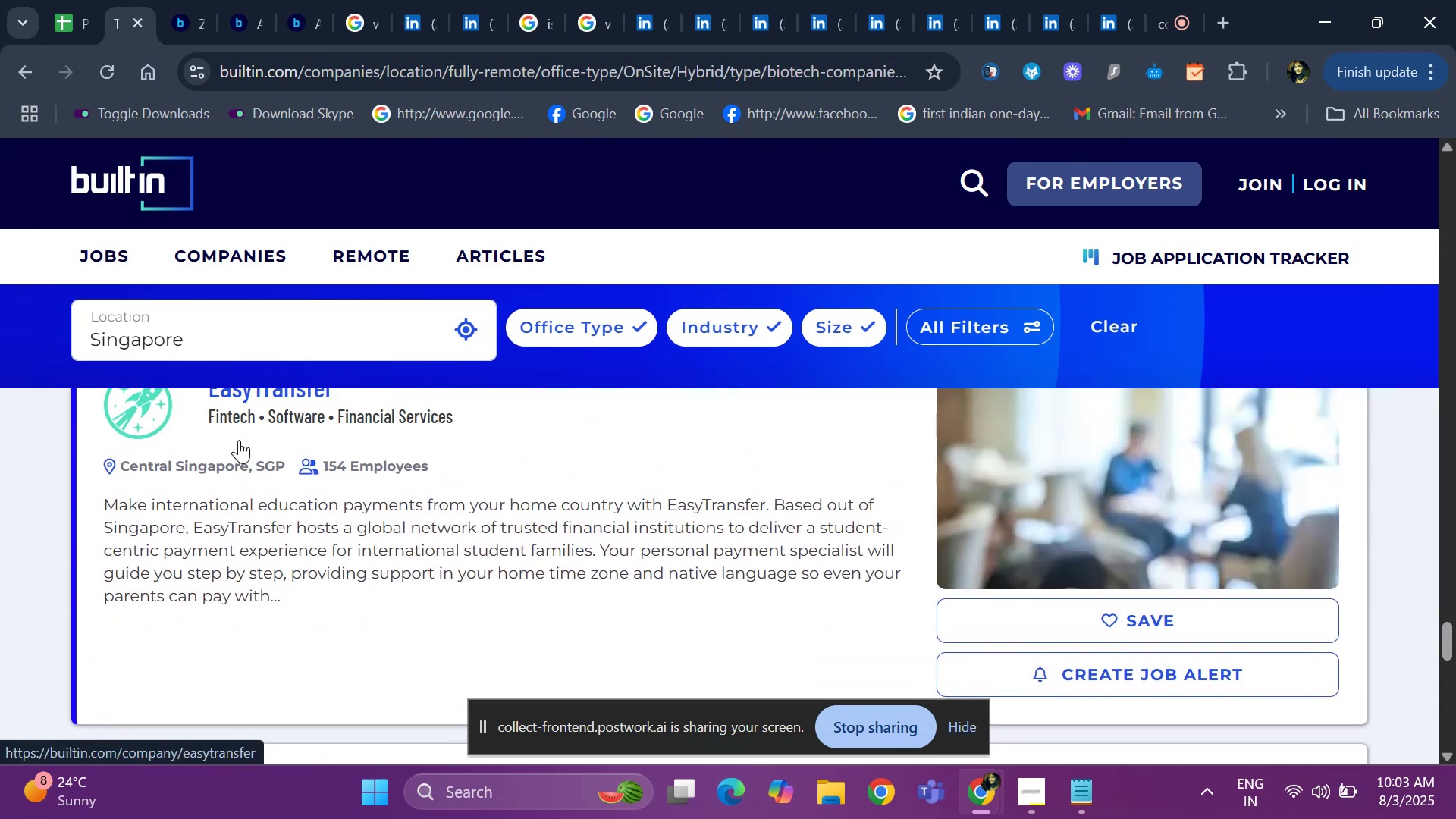 
key(ArrowUp)
 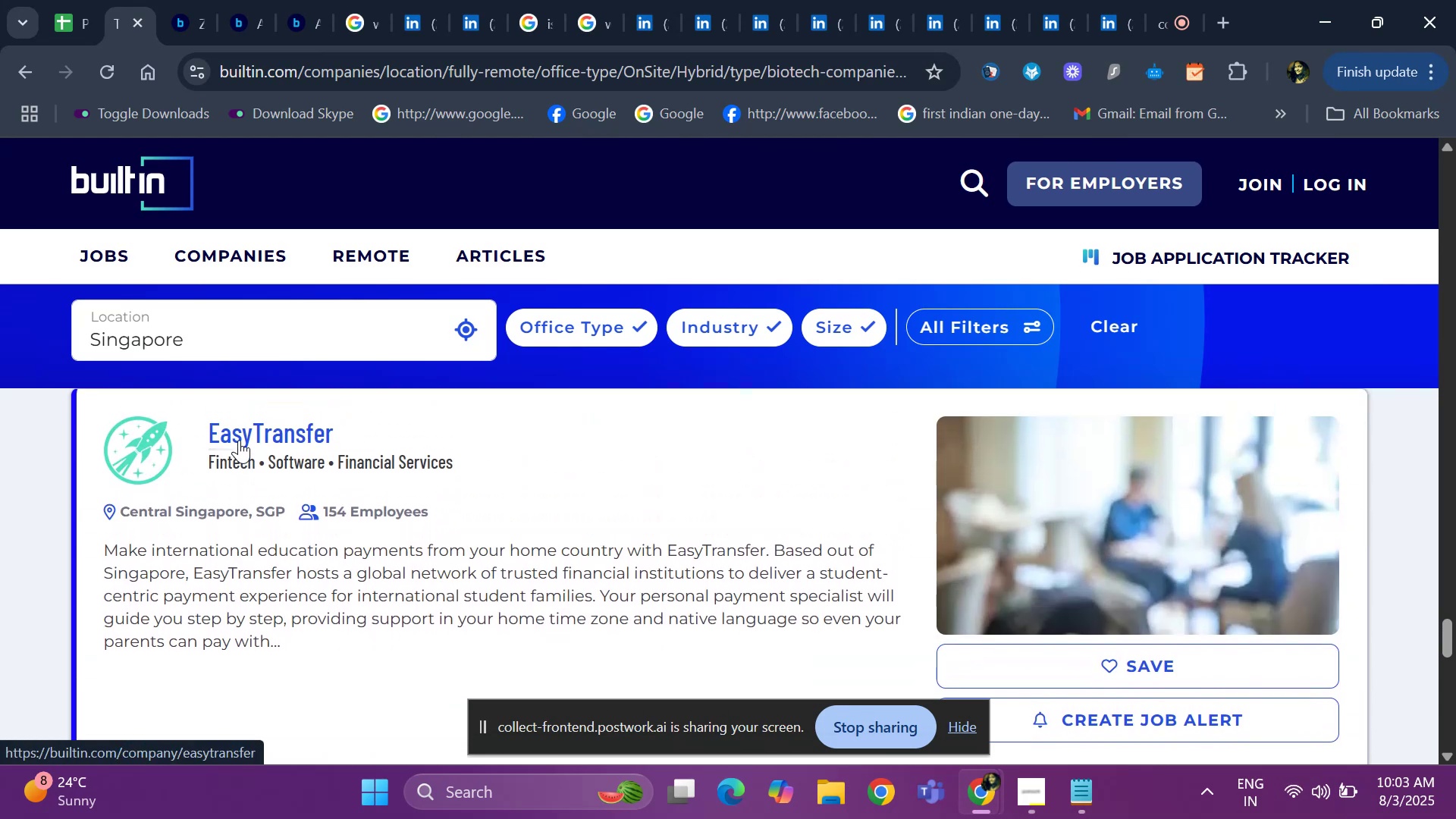 
key(ArrowDown)
 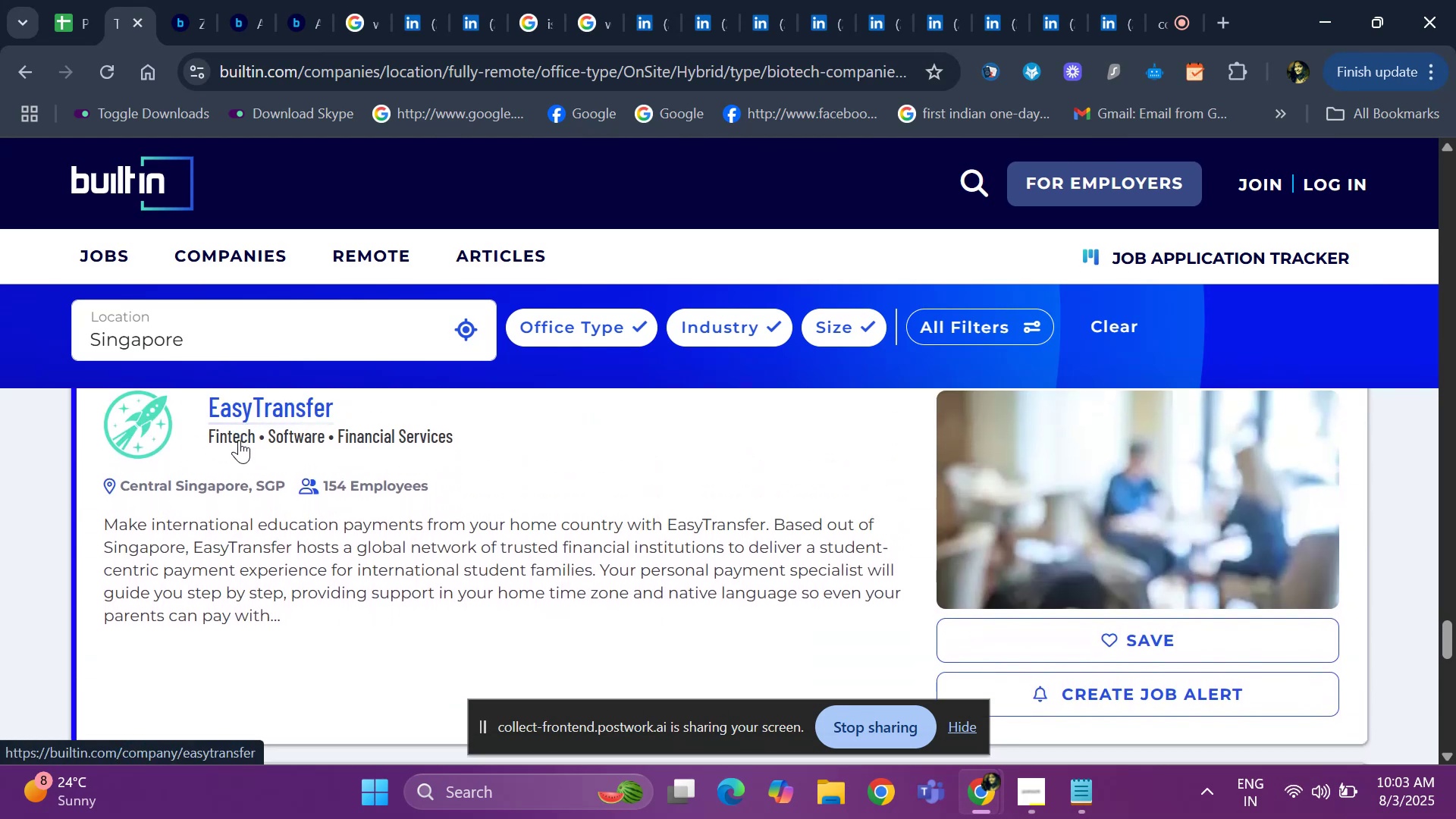 
hold_key(key=ArrowDown, duration=0.34)
 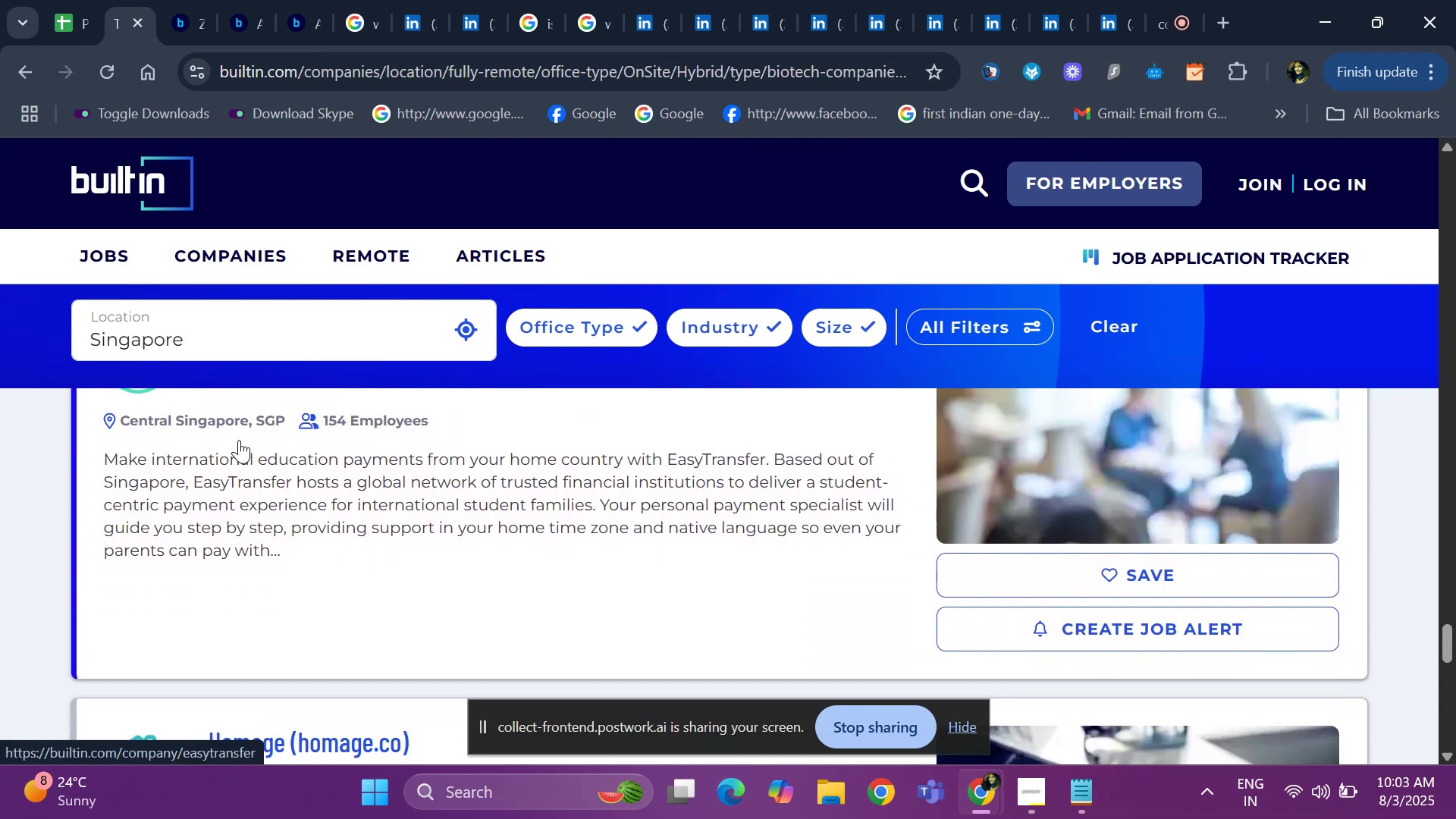 
key(ArrowDown)
 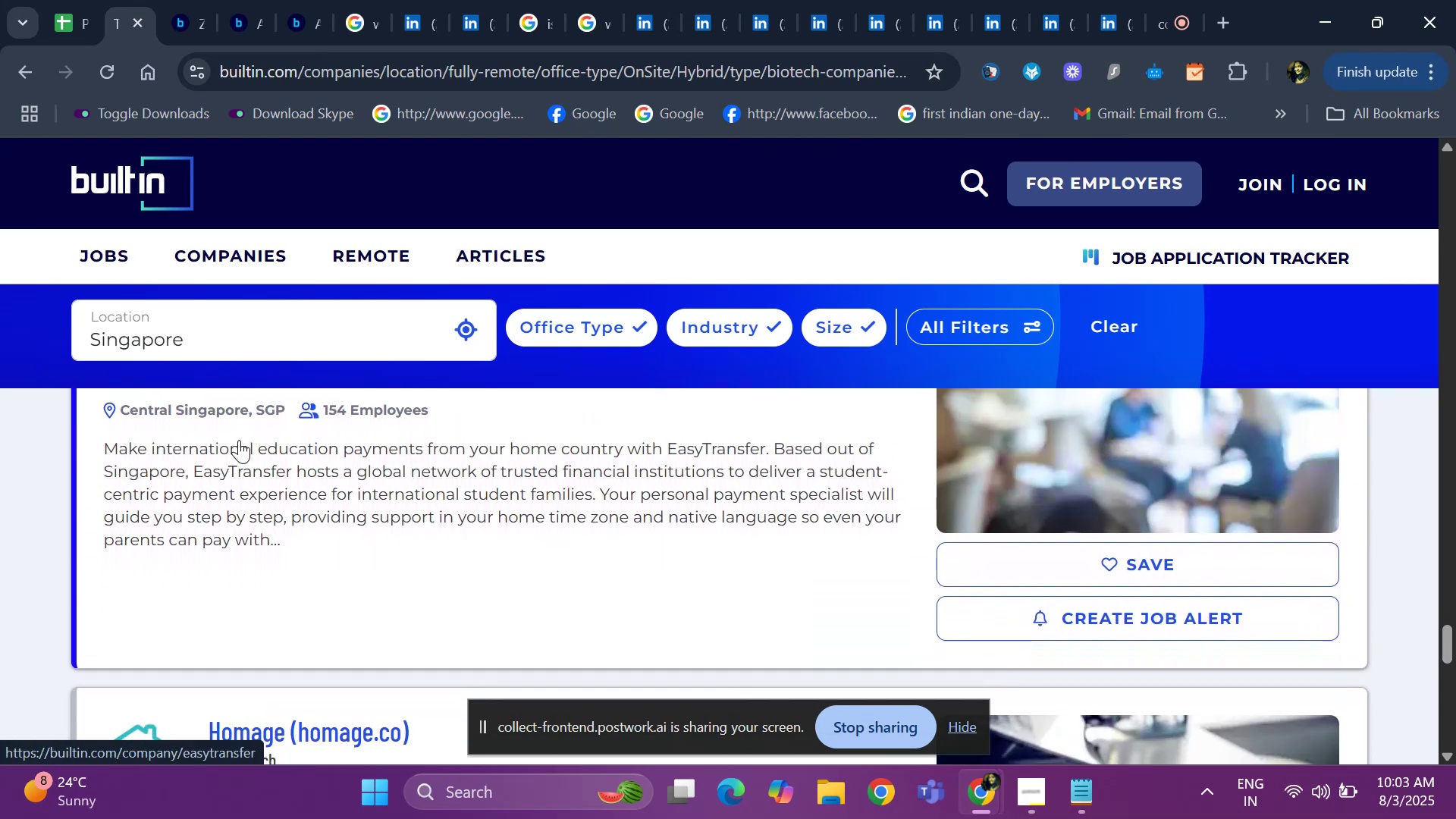 
key(ArrowDown)
 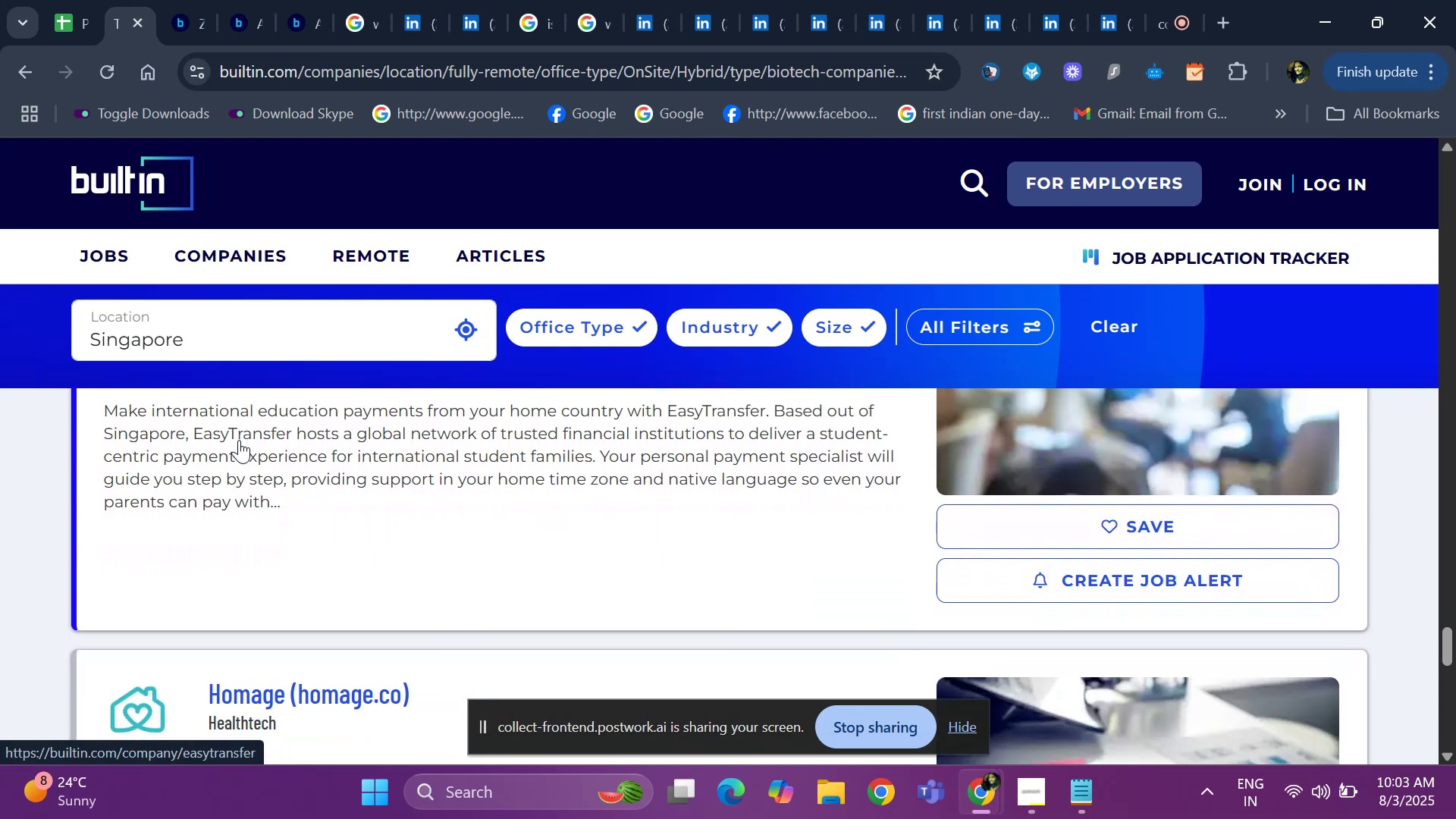 
key(ArrowDown)
 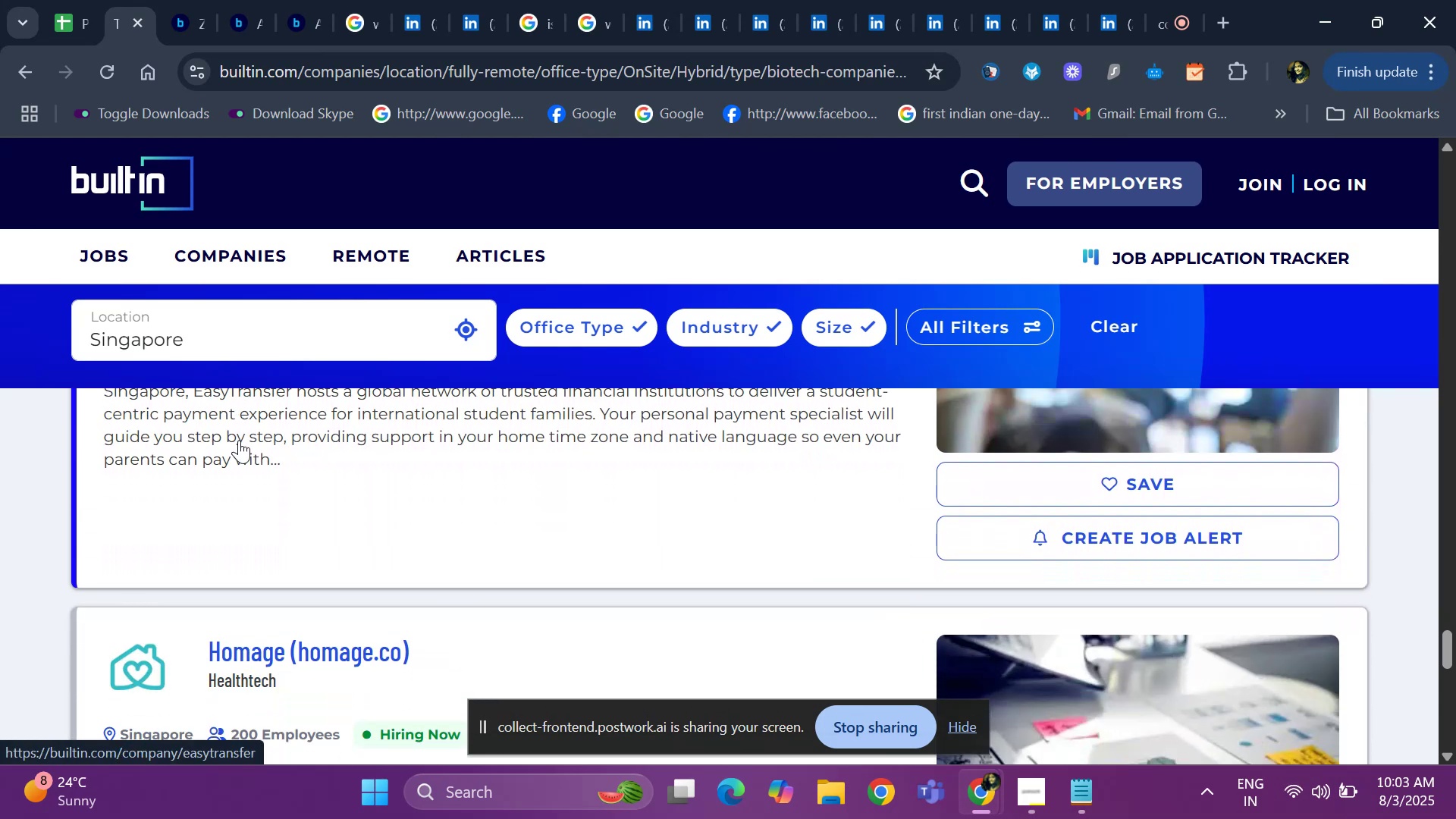 
key(ArrowDown)
 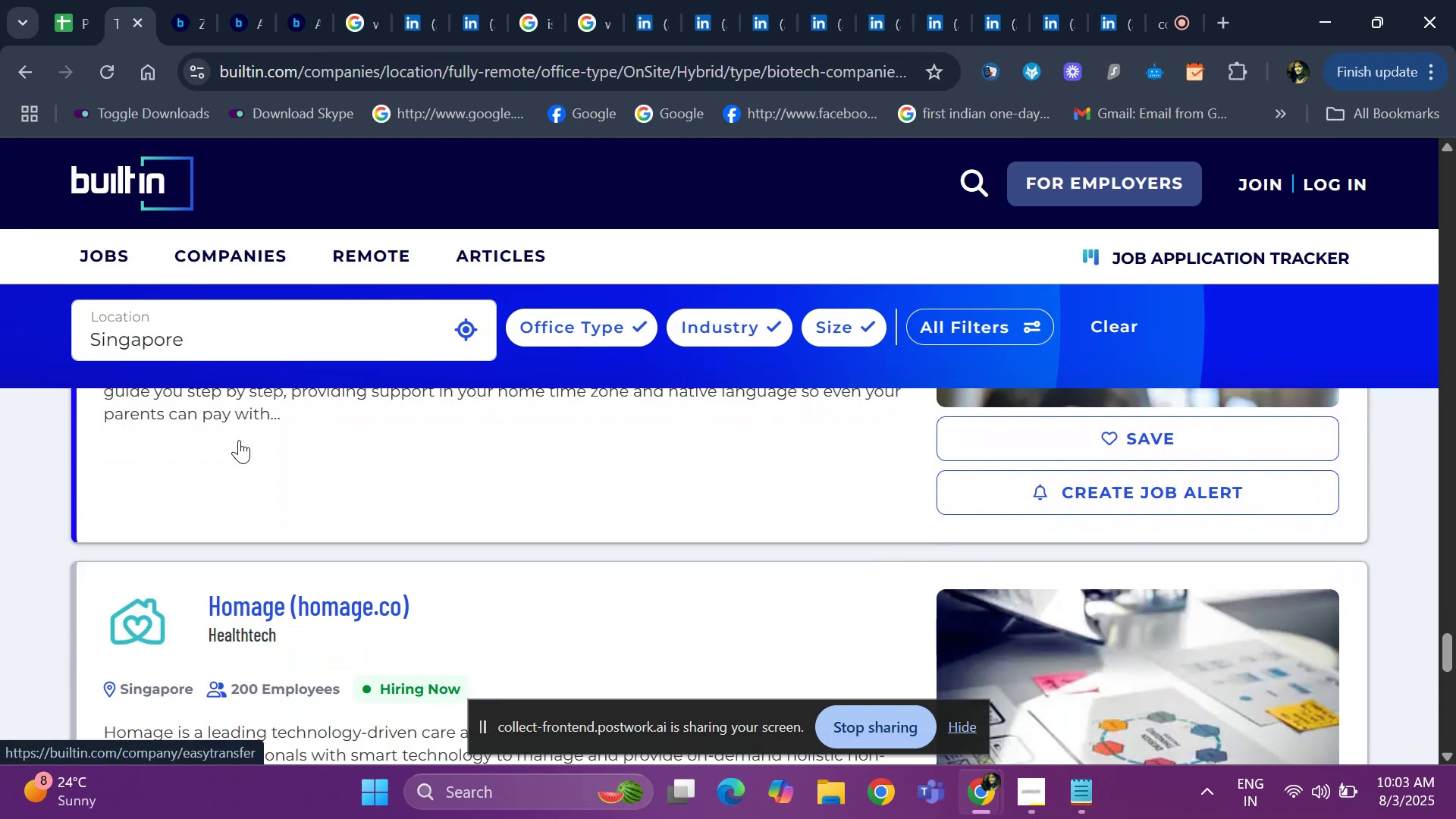 
key(ArrowDown)
 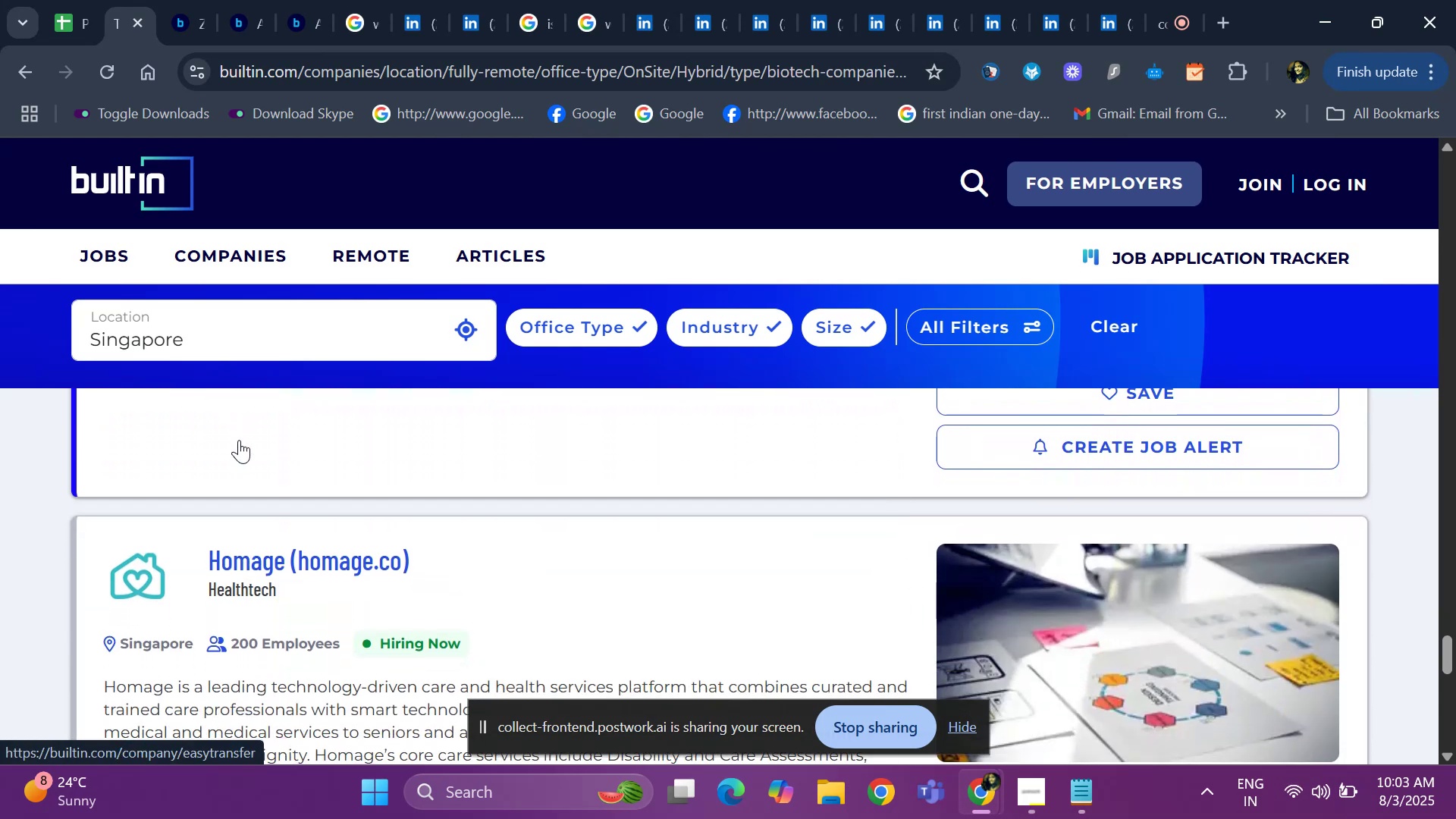 
key(ArrowDown)
 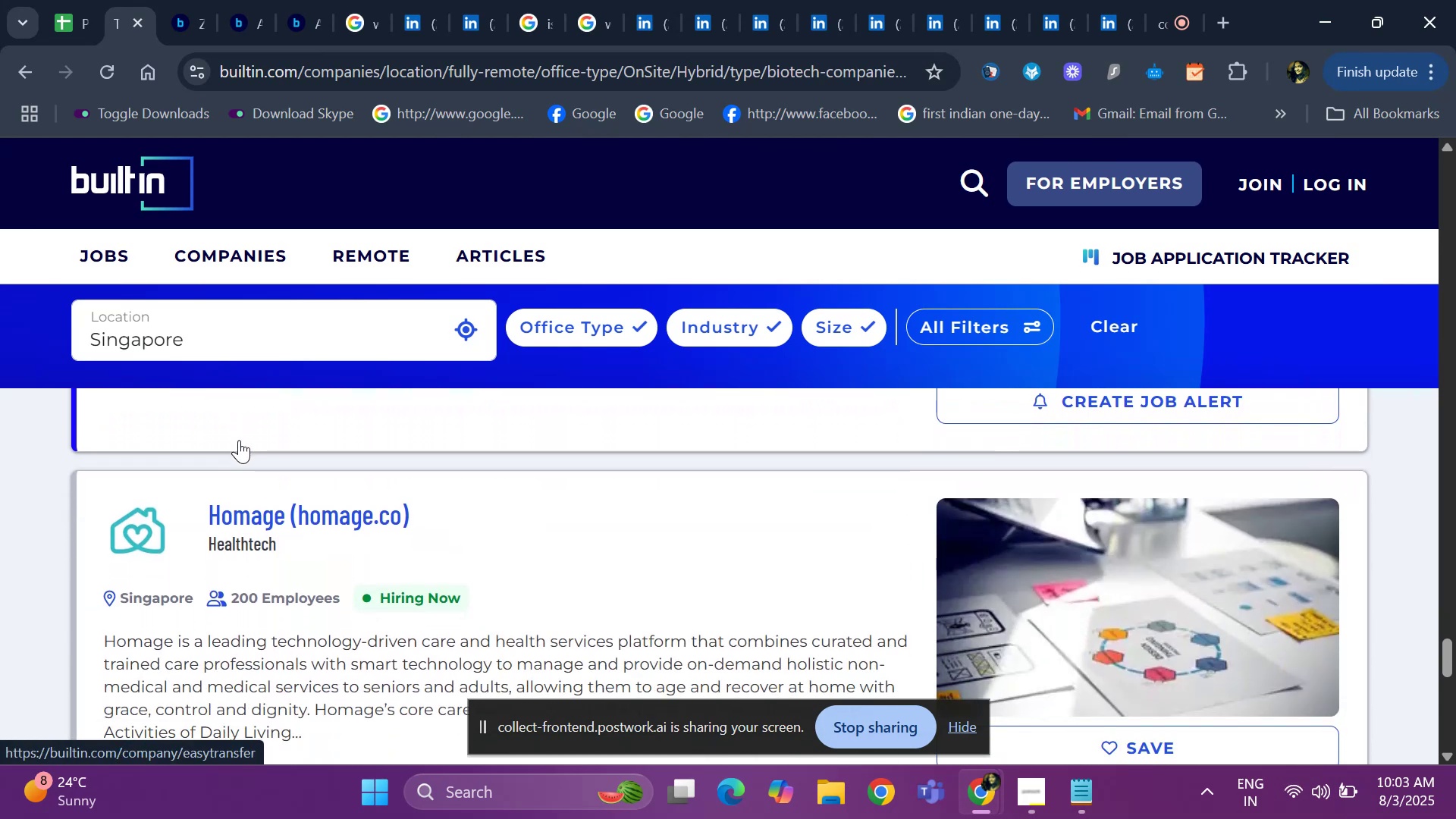 
key(ArrowDown)
 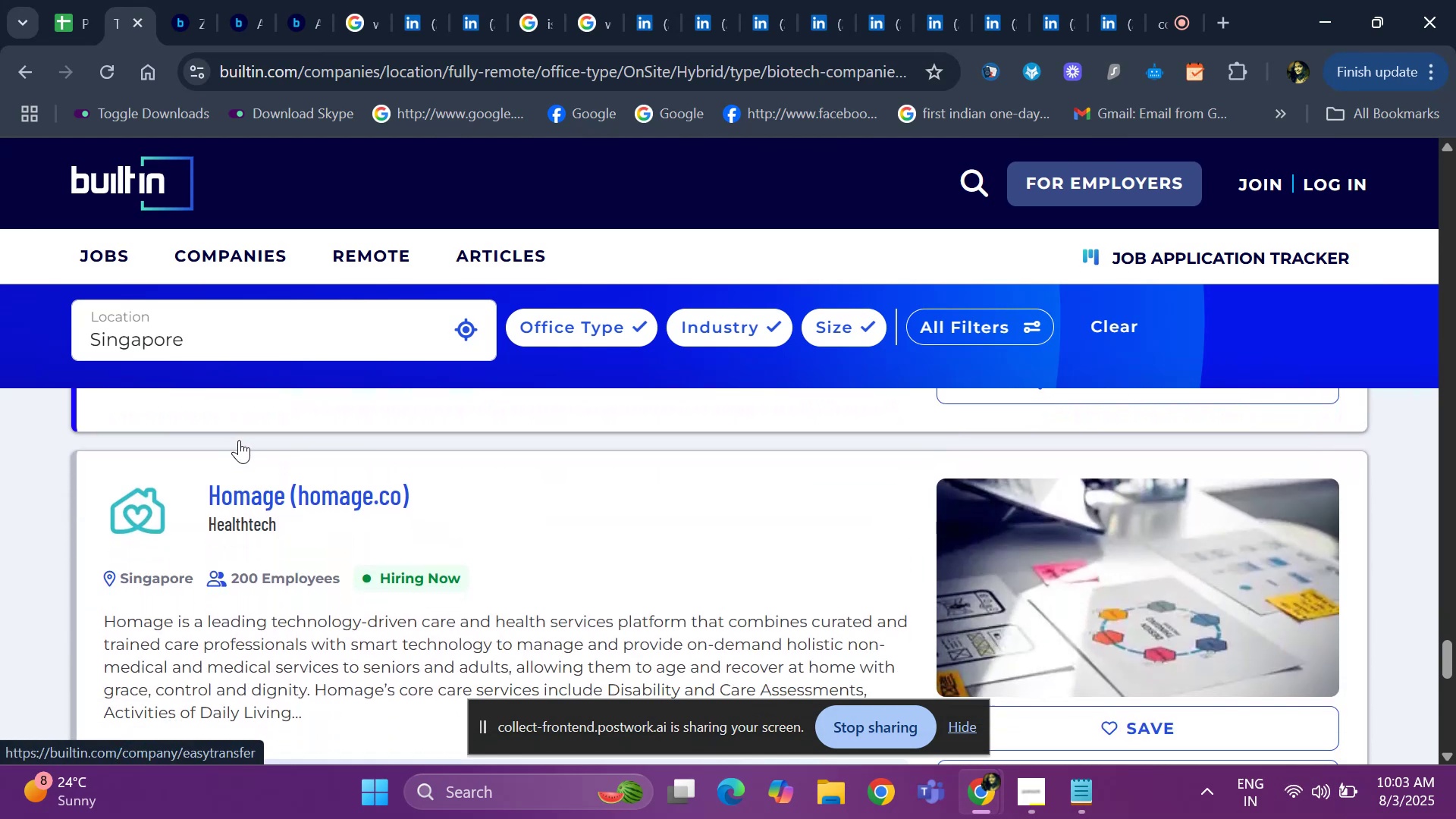 
key(ArrowDown)
 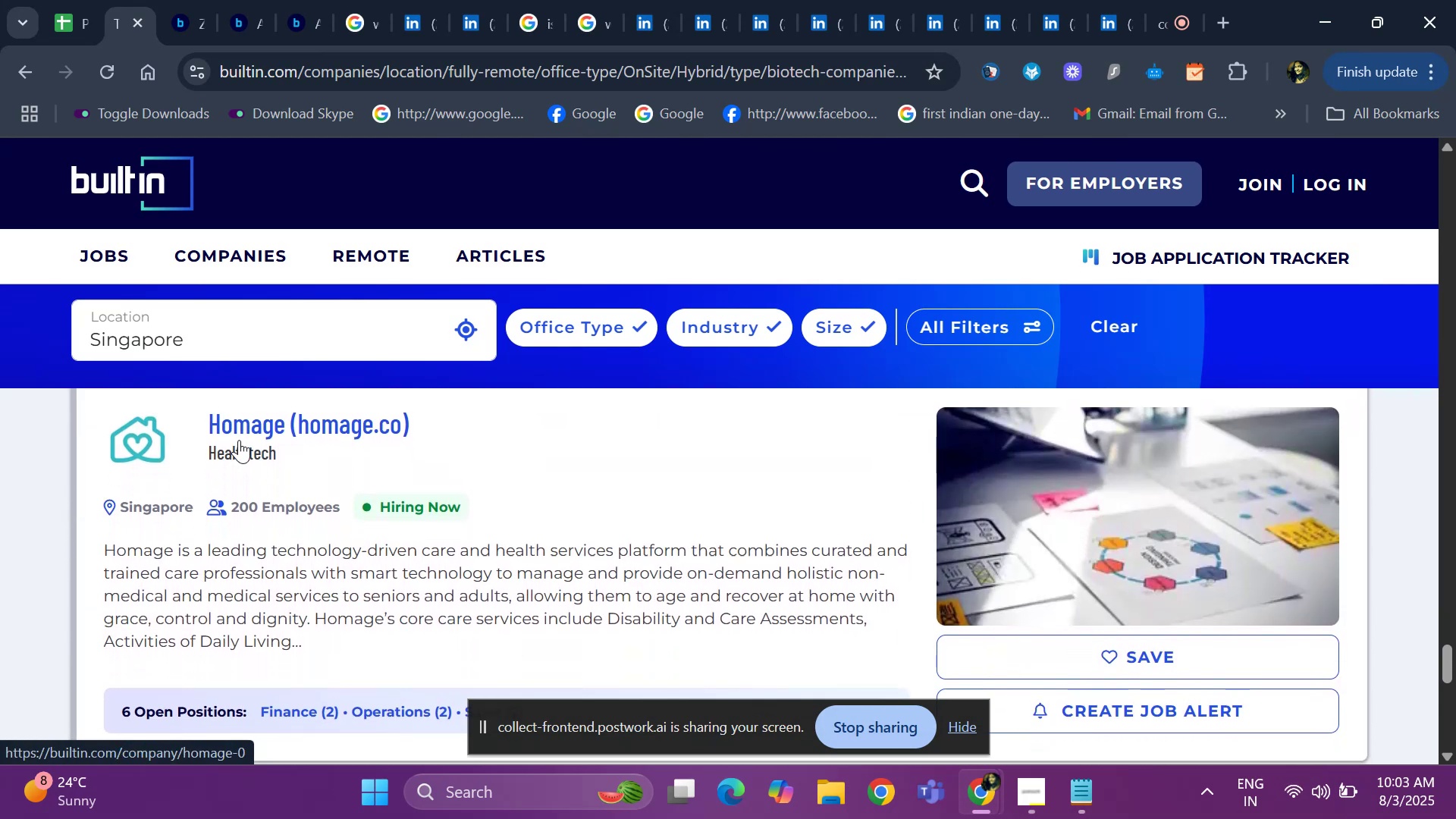 
key(ArrowDown)
 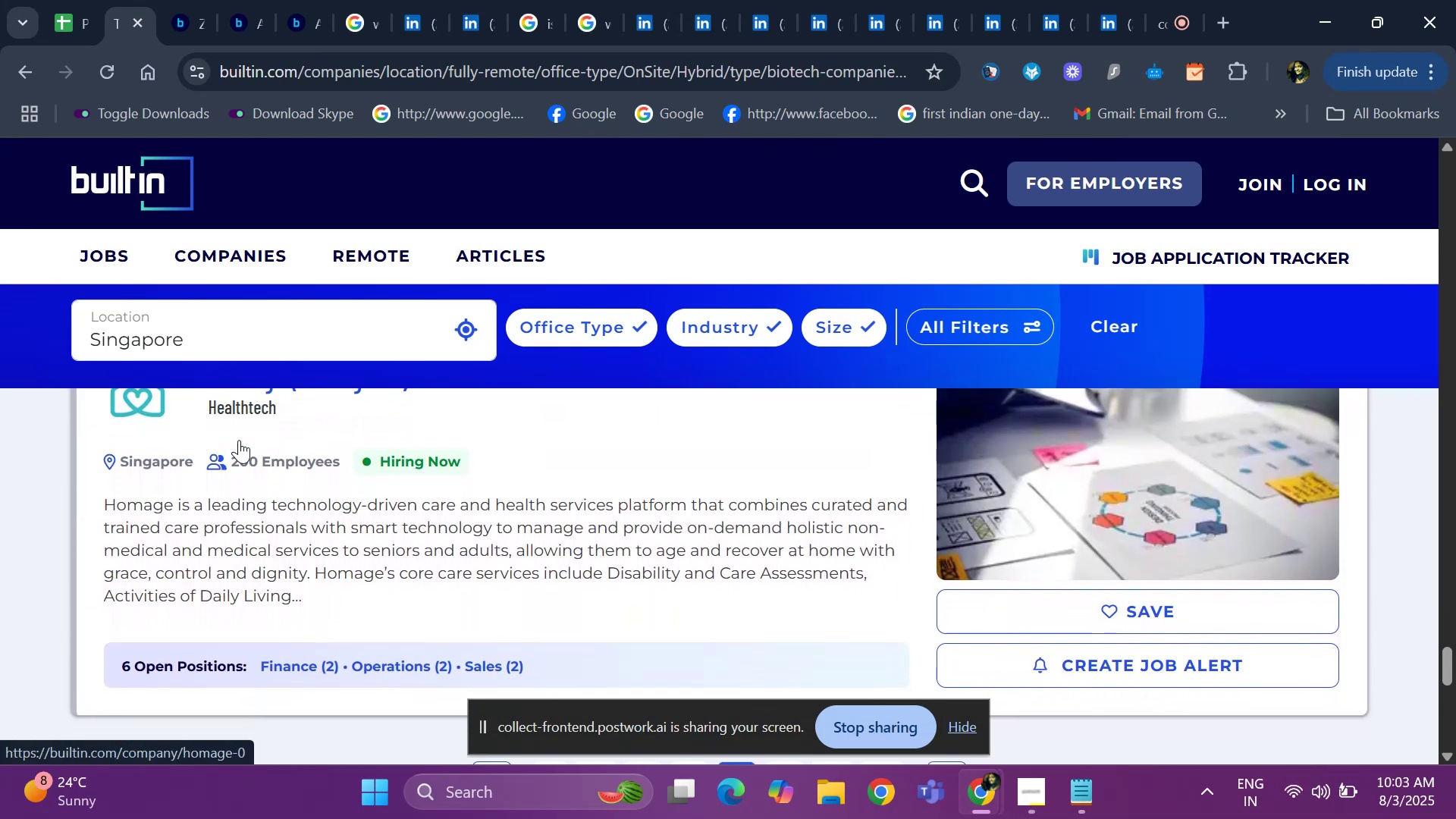 
key(ArrowDown)
 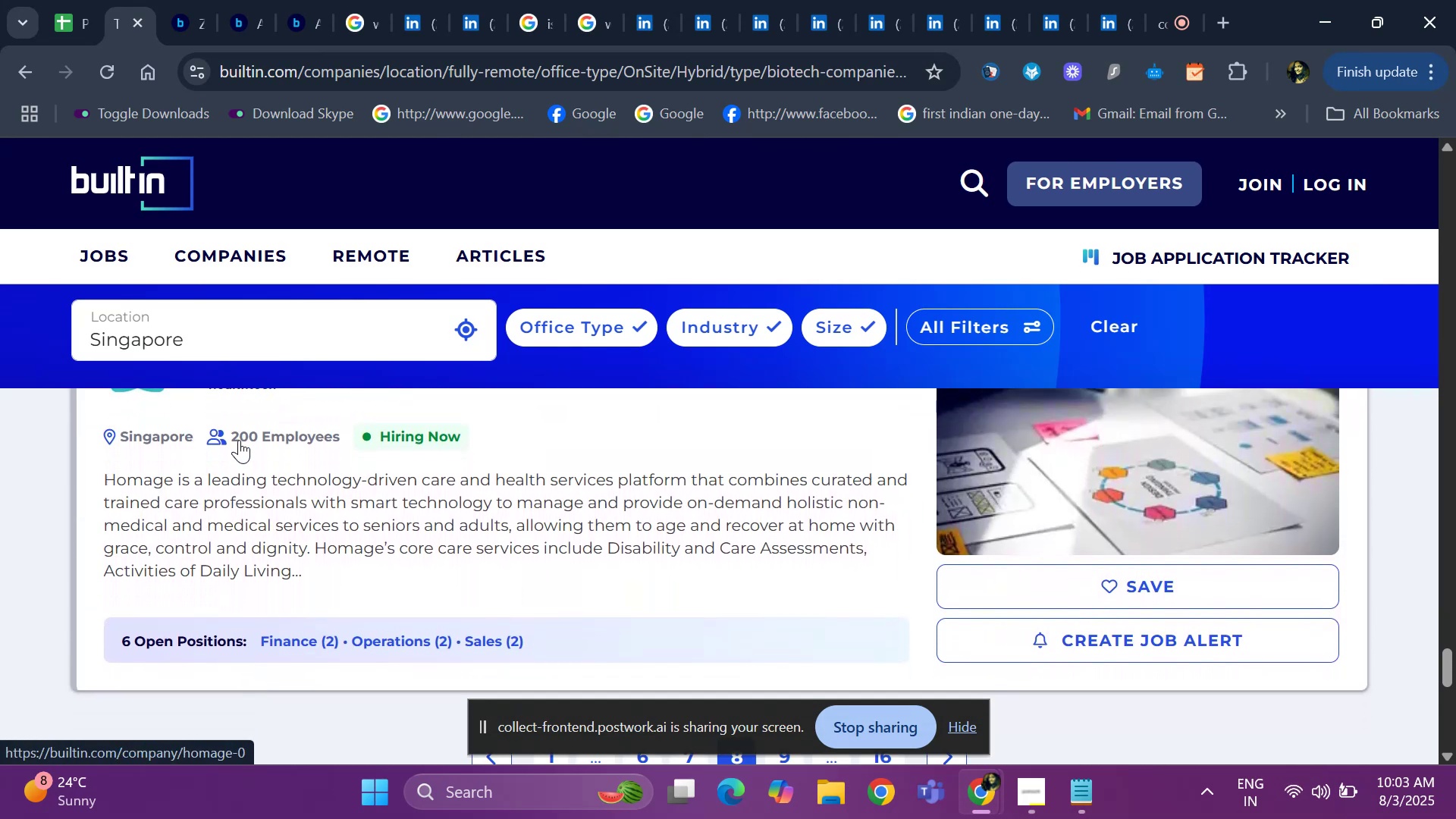 
key(ArrowDown)
 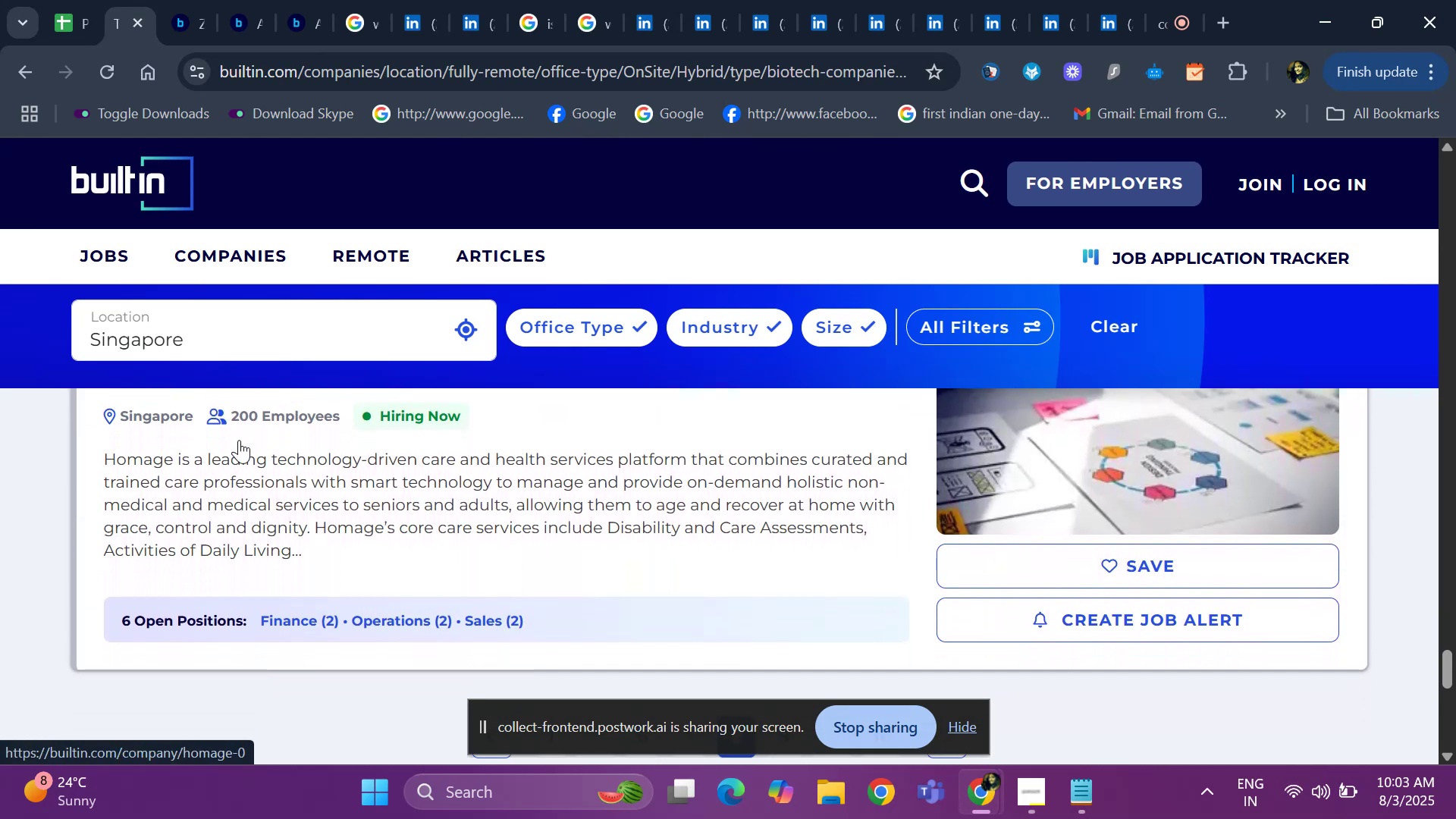 
key(ArrowDown)
 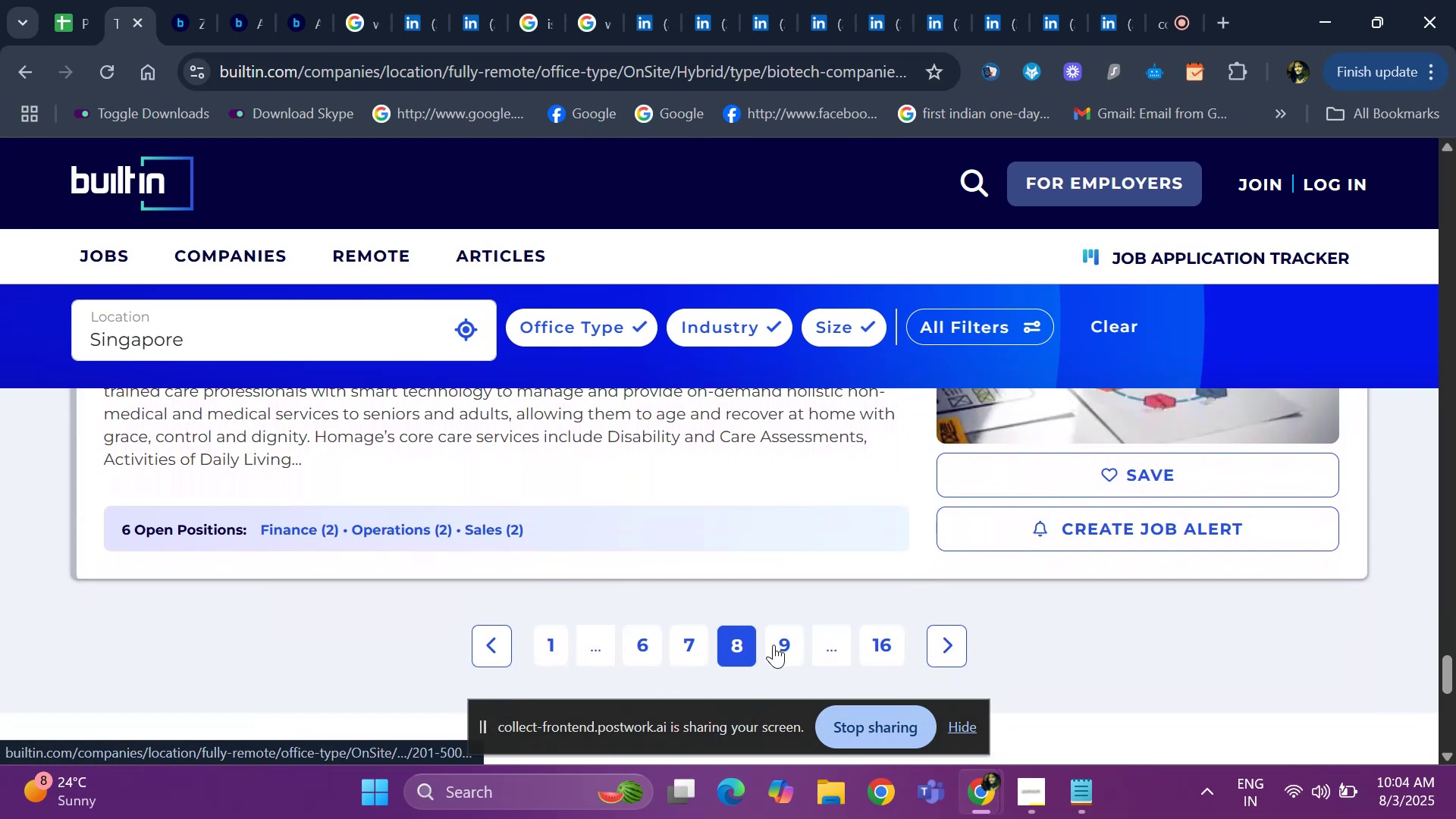 
left_click([787, 650])
 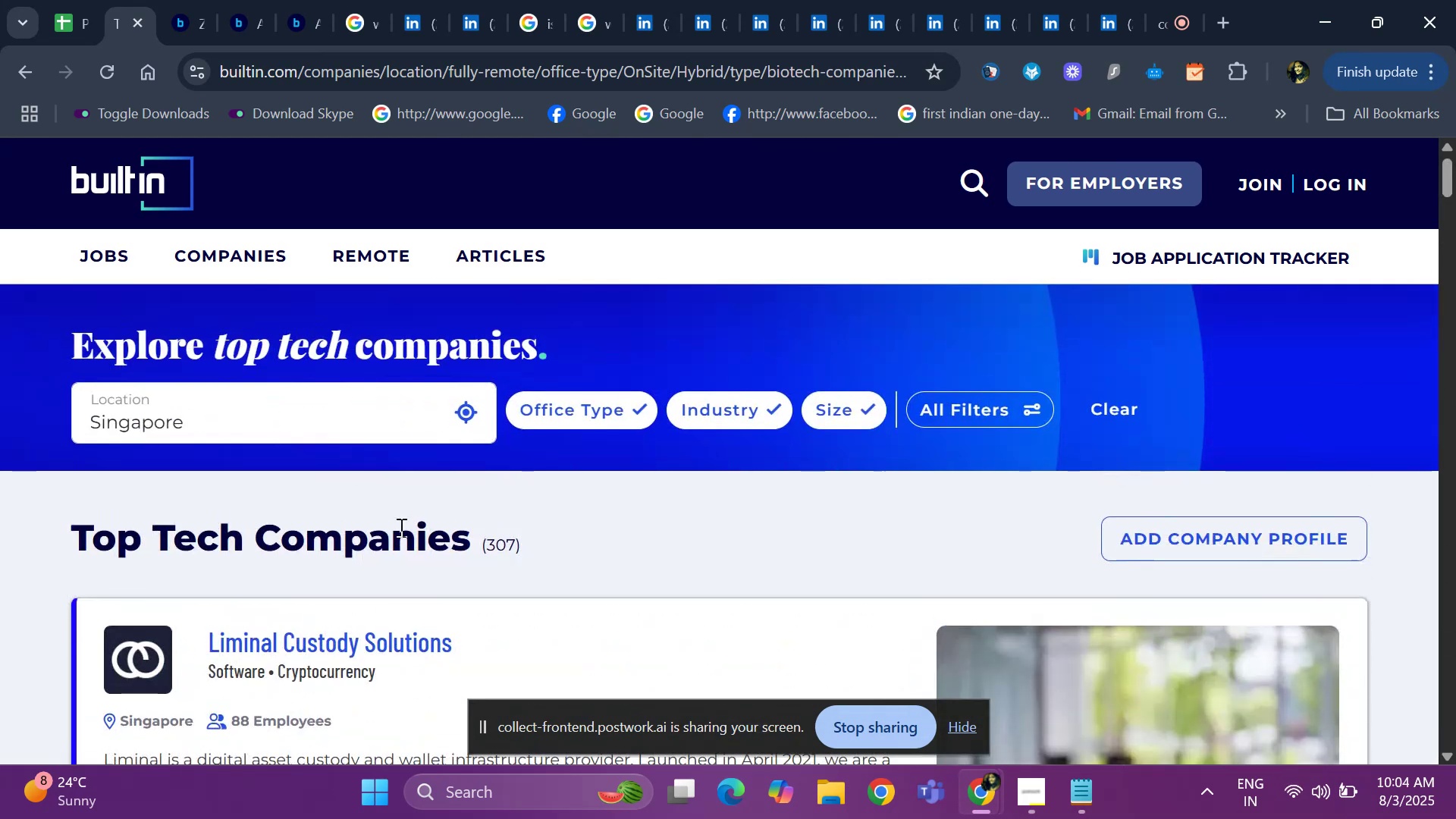 
key(ArrowDown)
 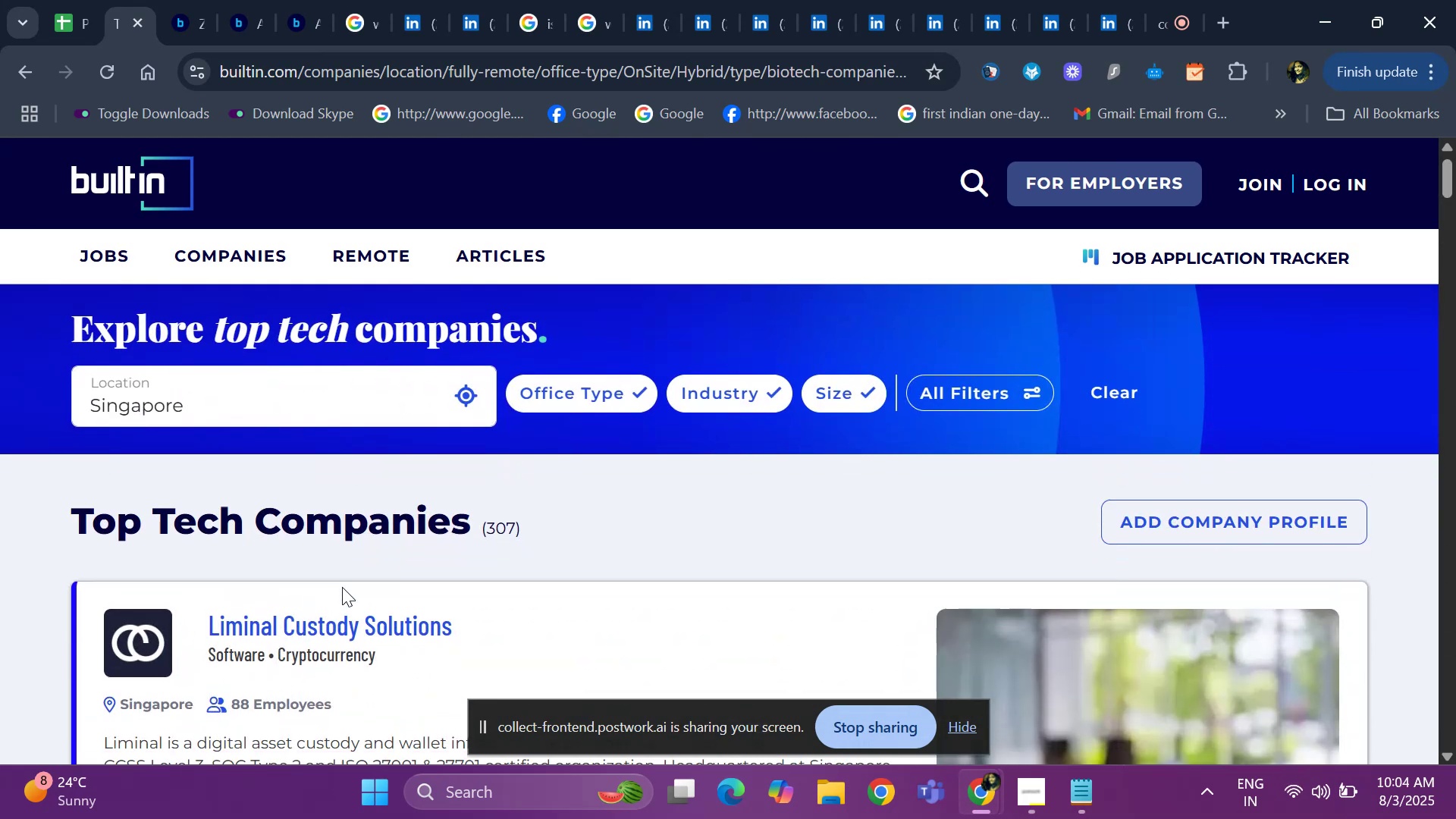 
key(ArrowDown)
 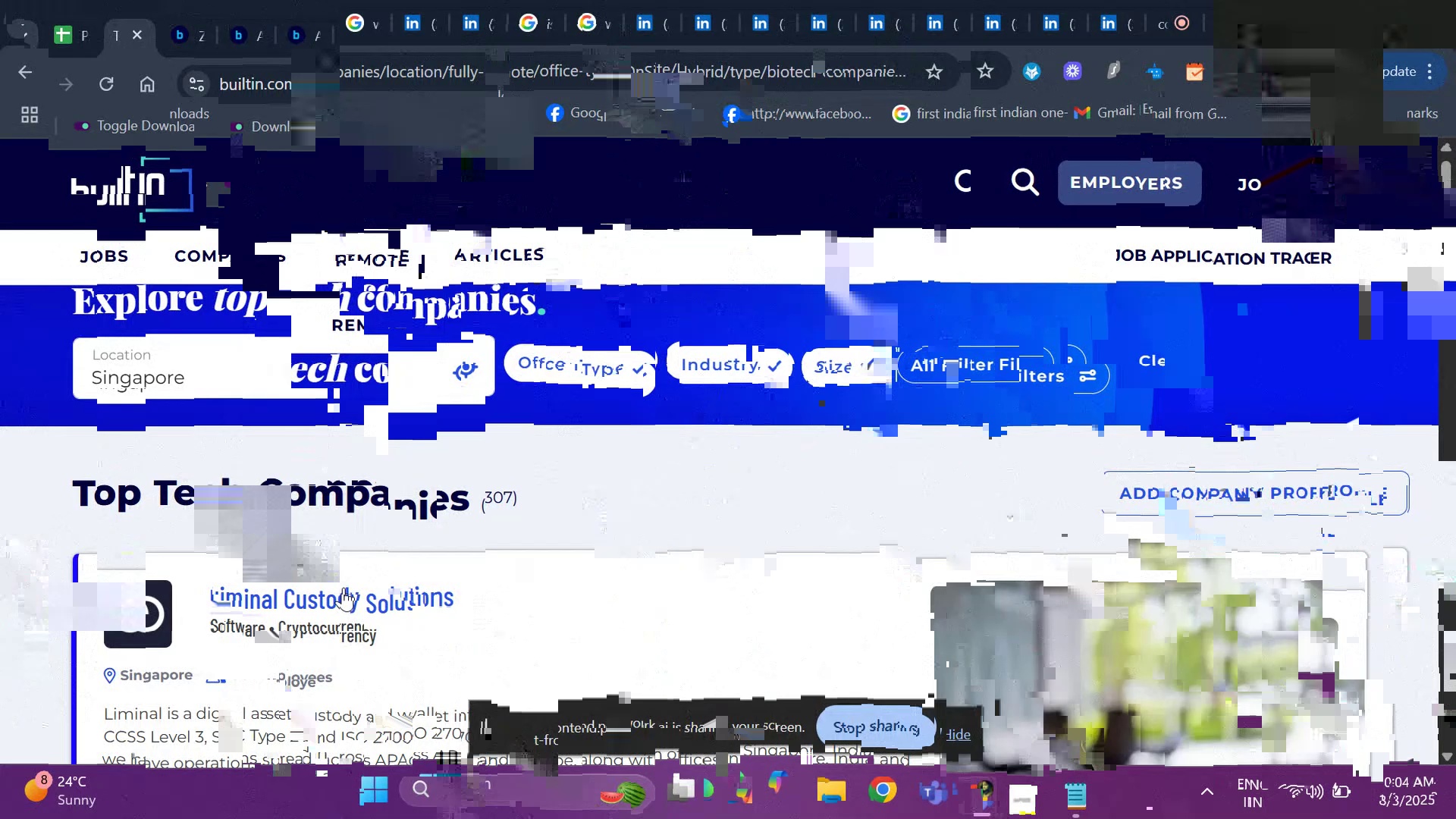 
right_click([354, 542])
 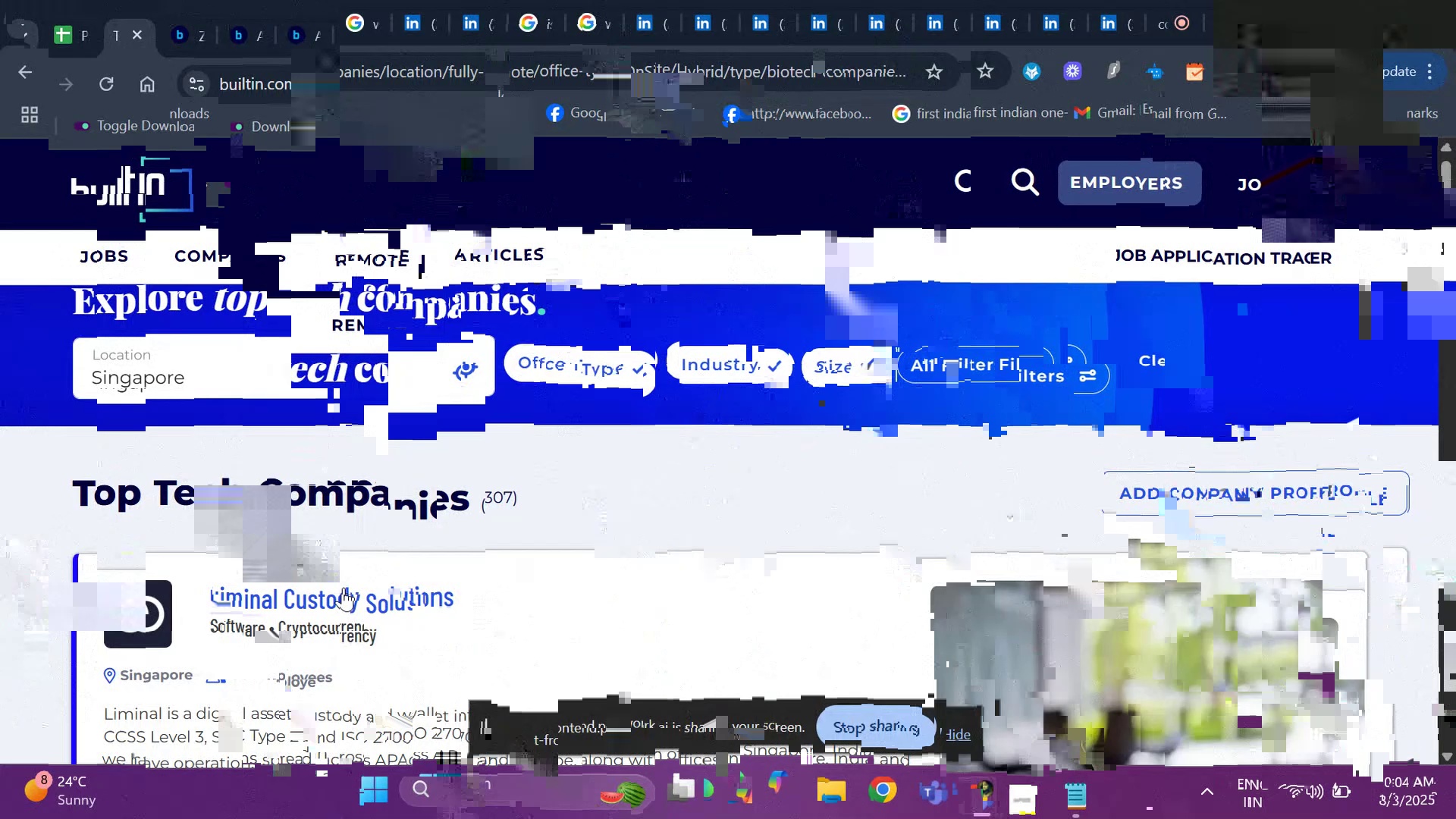 
left_click([447, 231])
 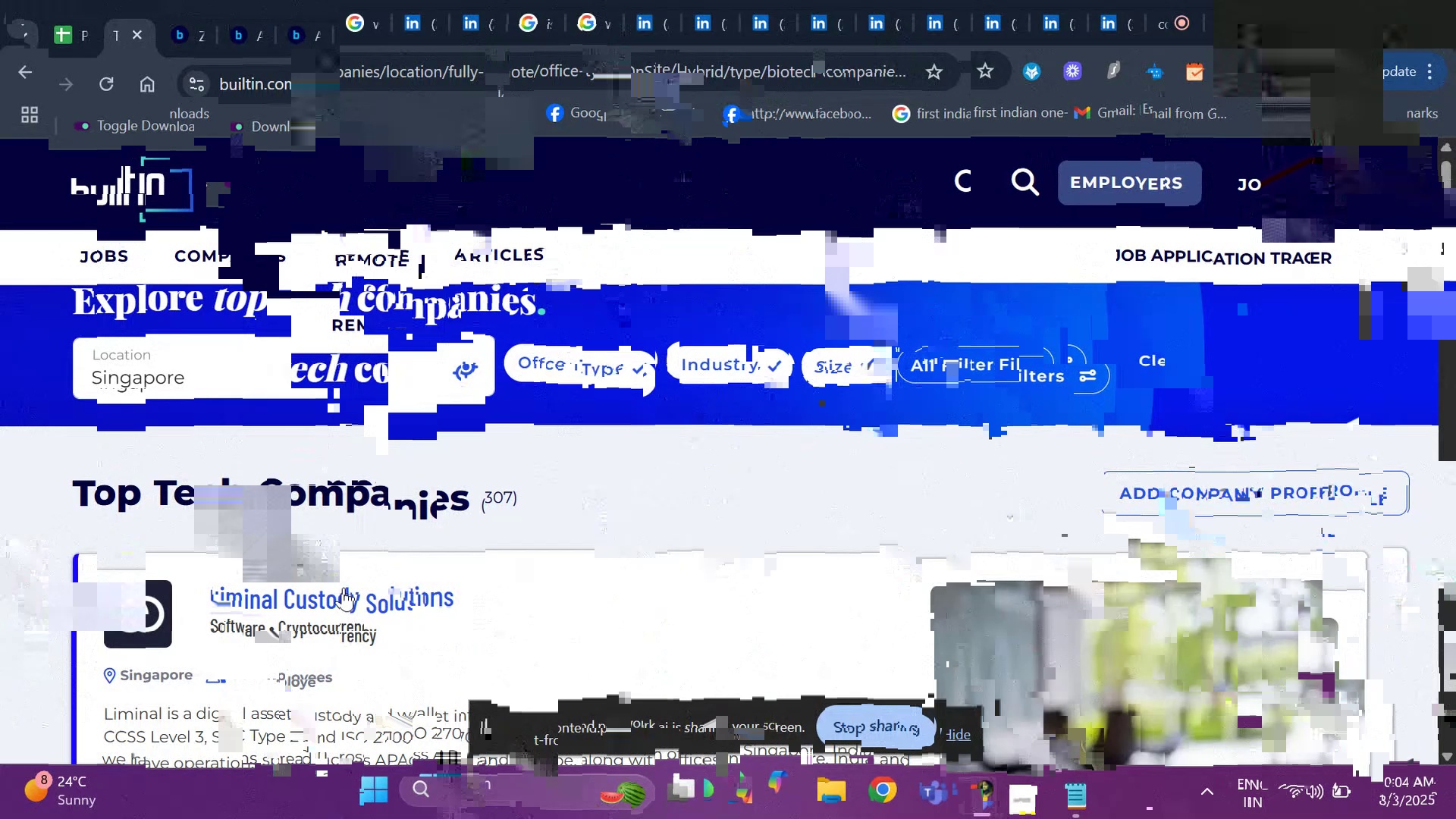 
left_click([224, 14])
 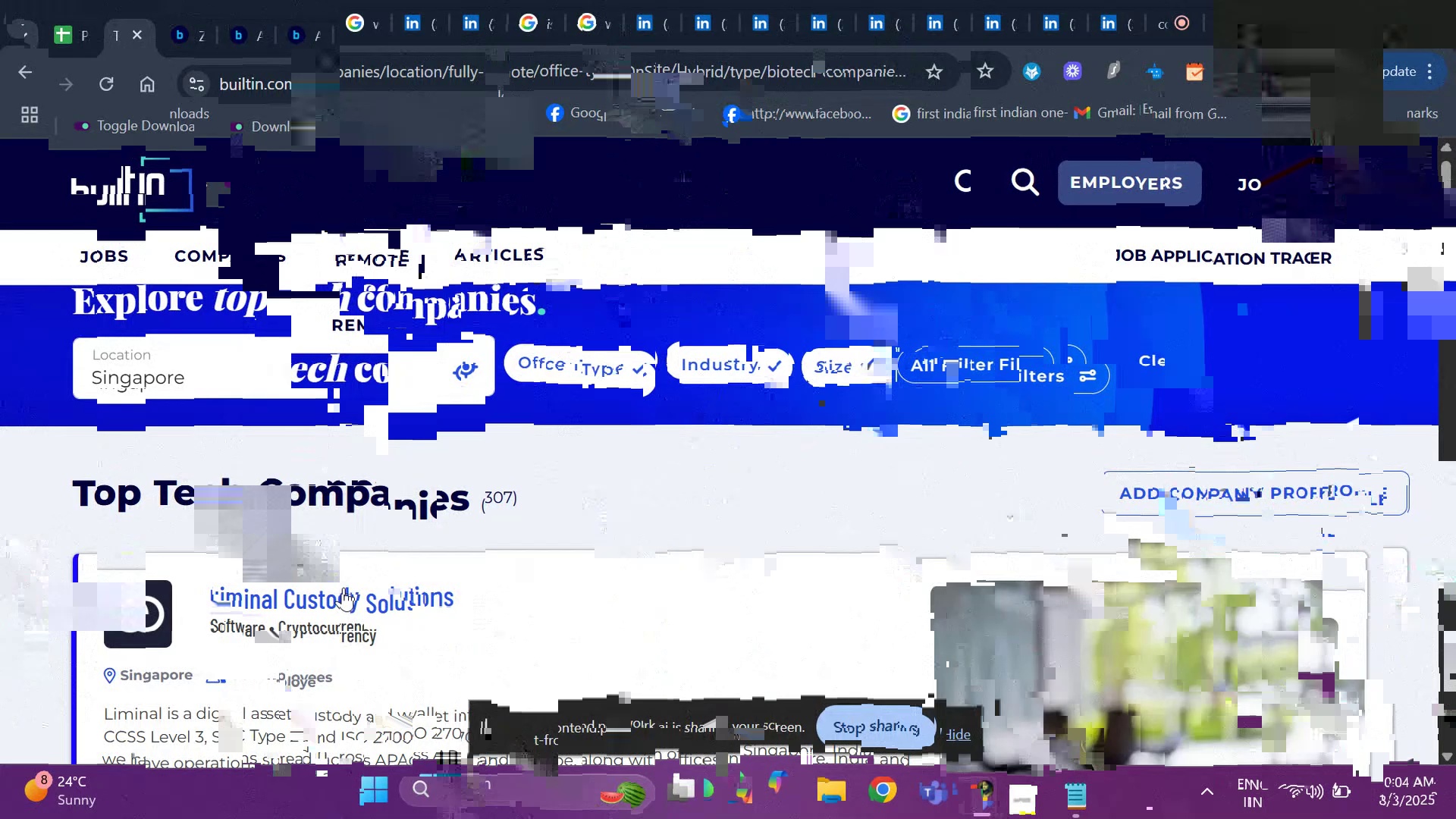 
left_click([237, 17])
 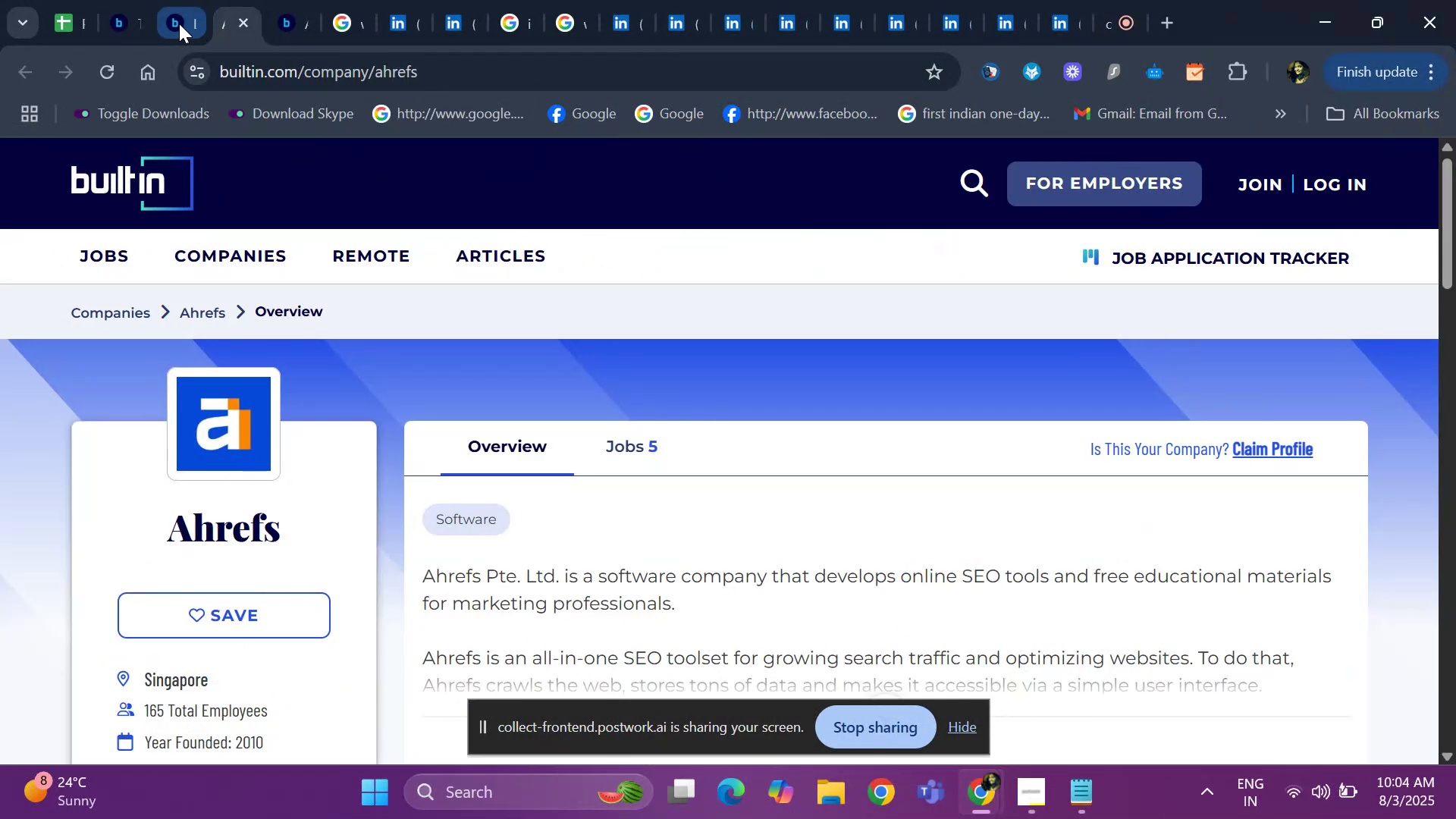 
left_click([179, 24])
 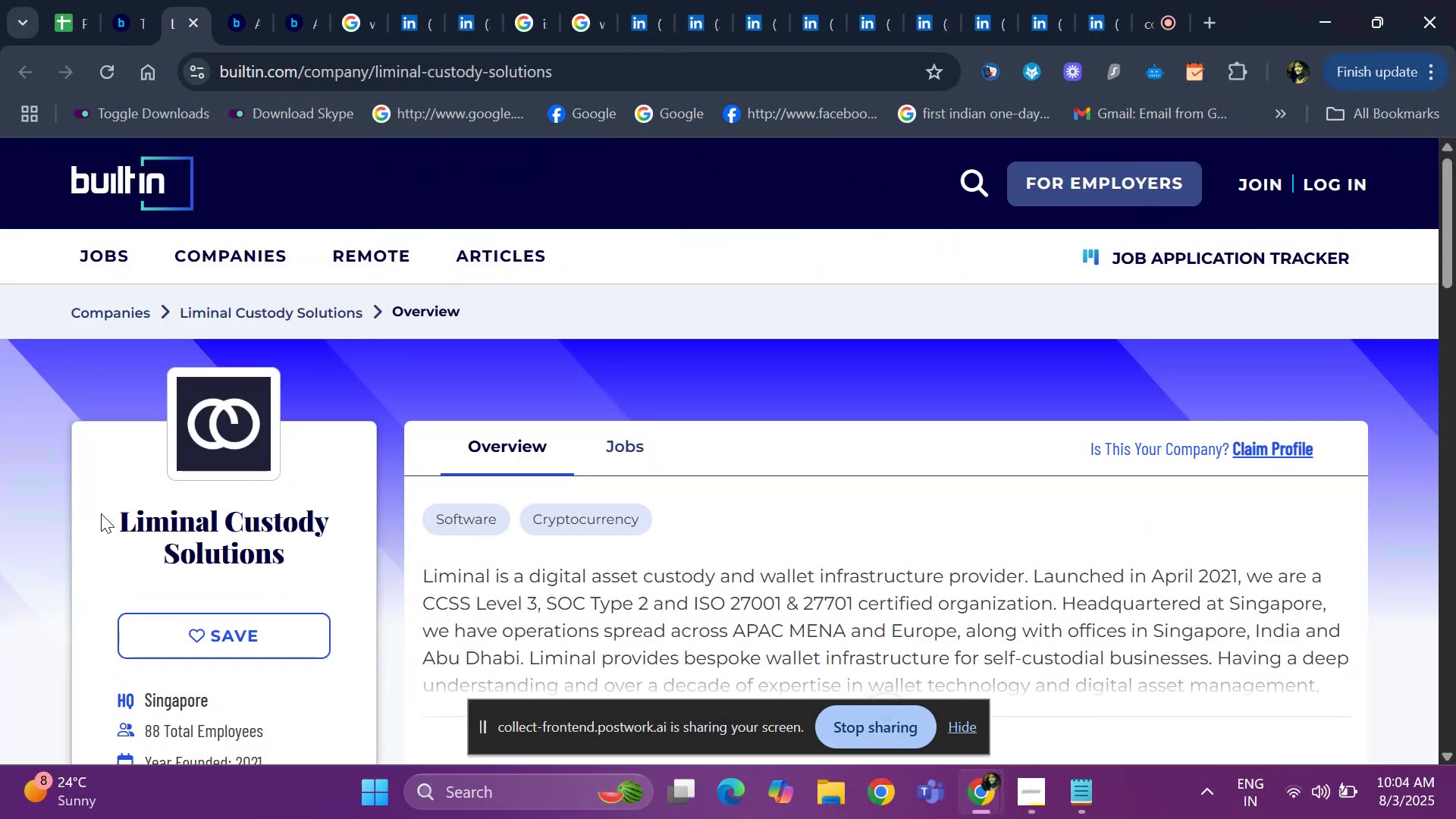 
left_click_drag(start_coordinate=[96, 512], to_coordinate=[345, 552])
 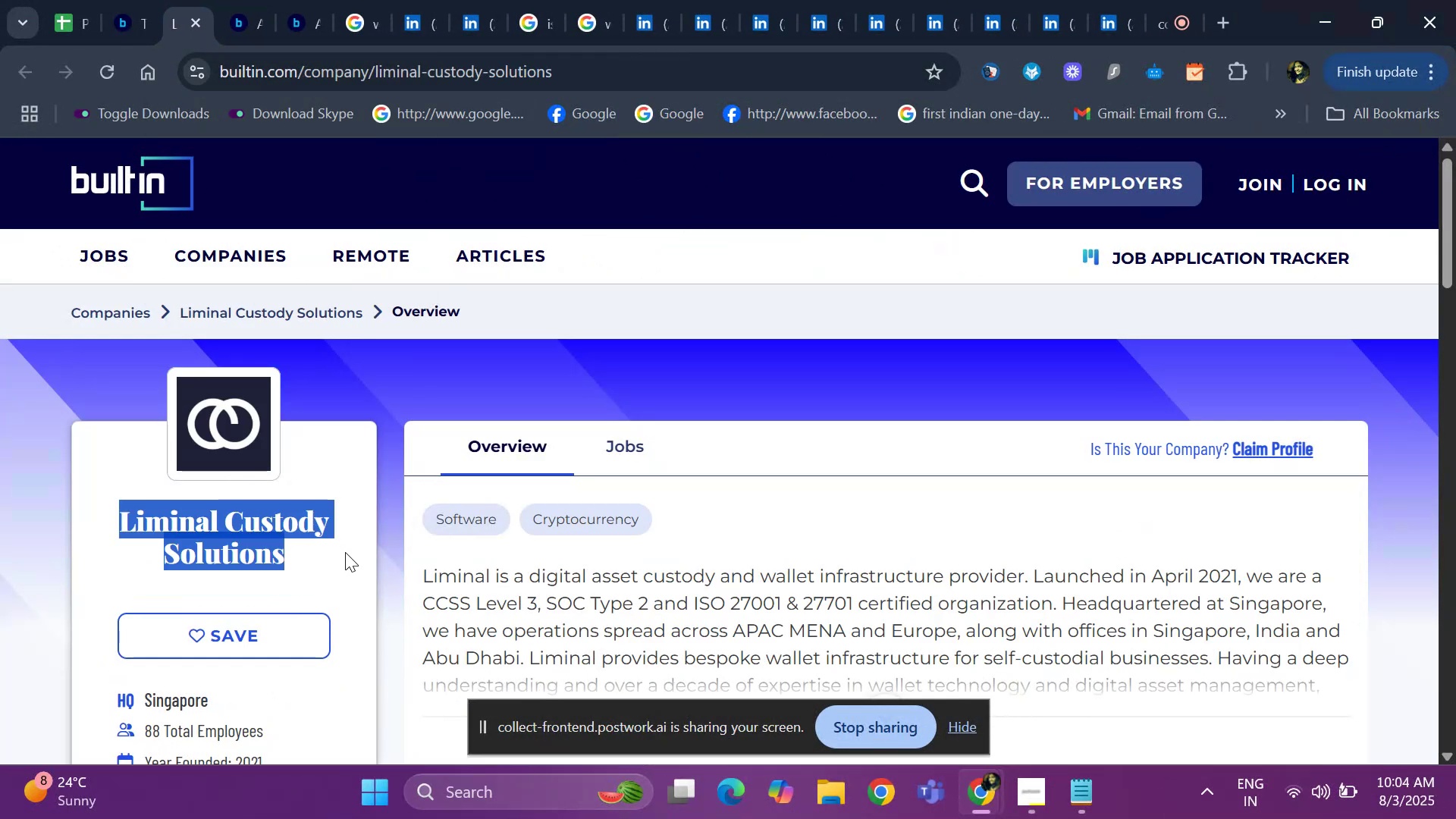 
key(Control+ControlLeft)
 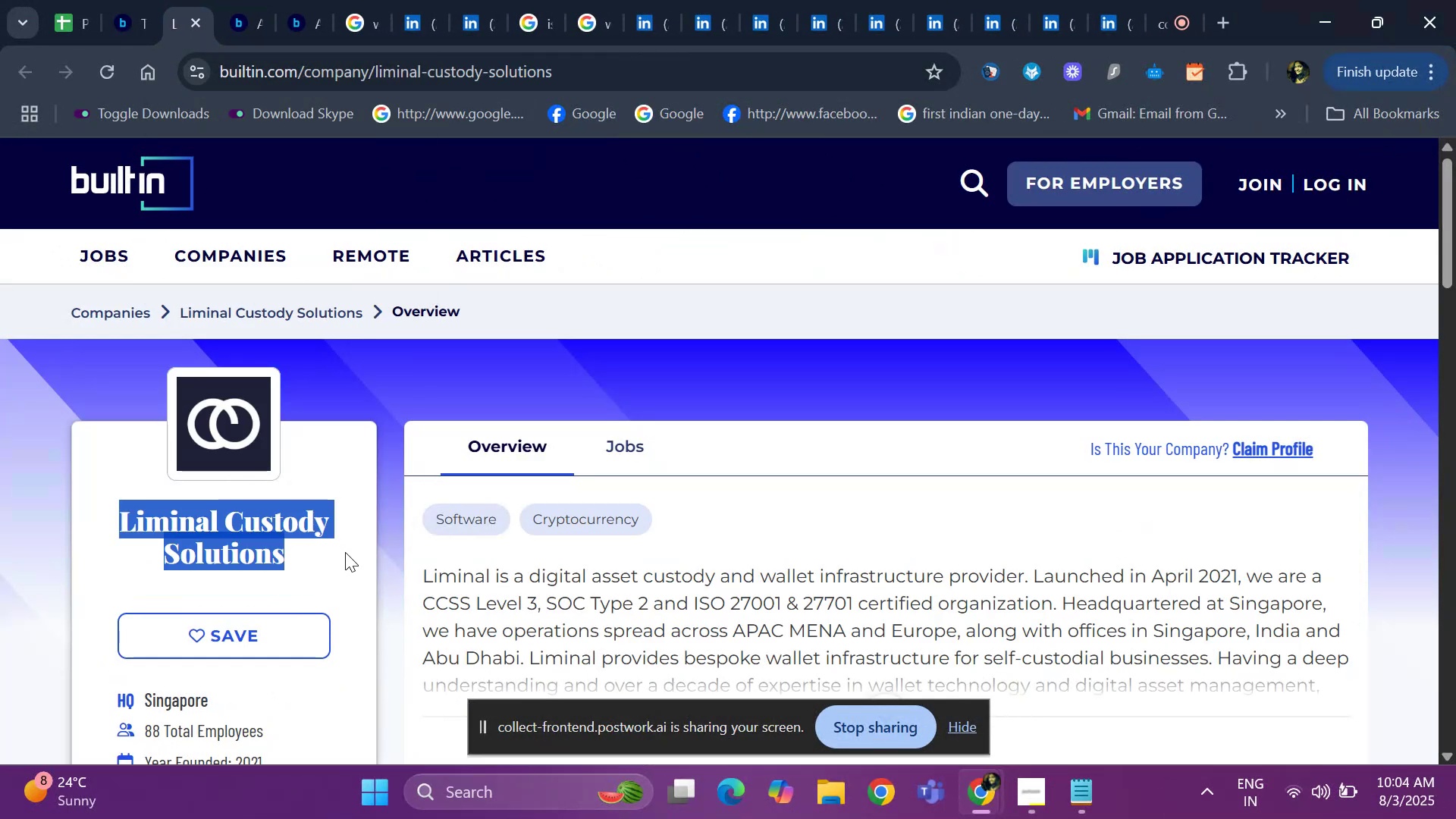 
key(Control+C)
 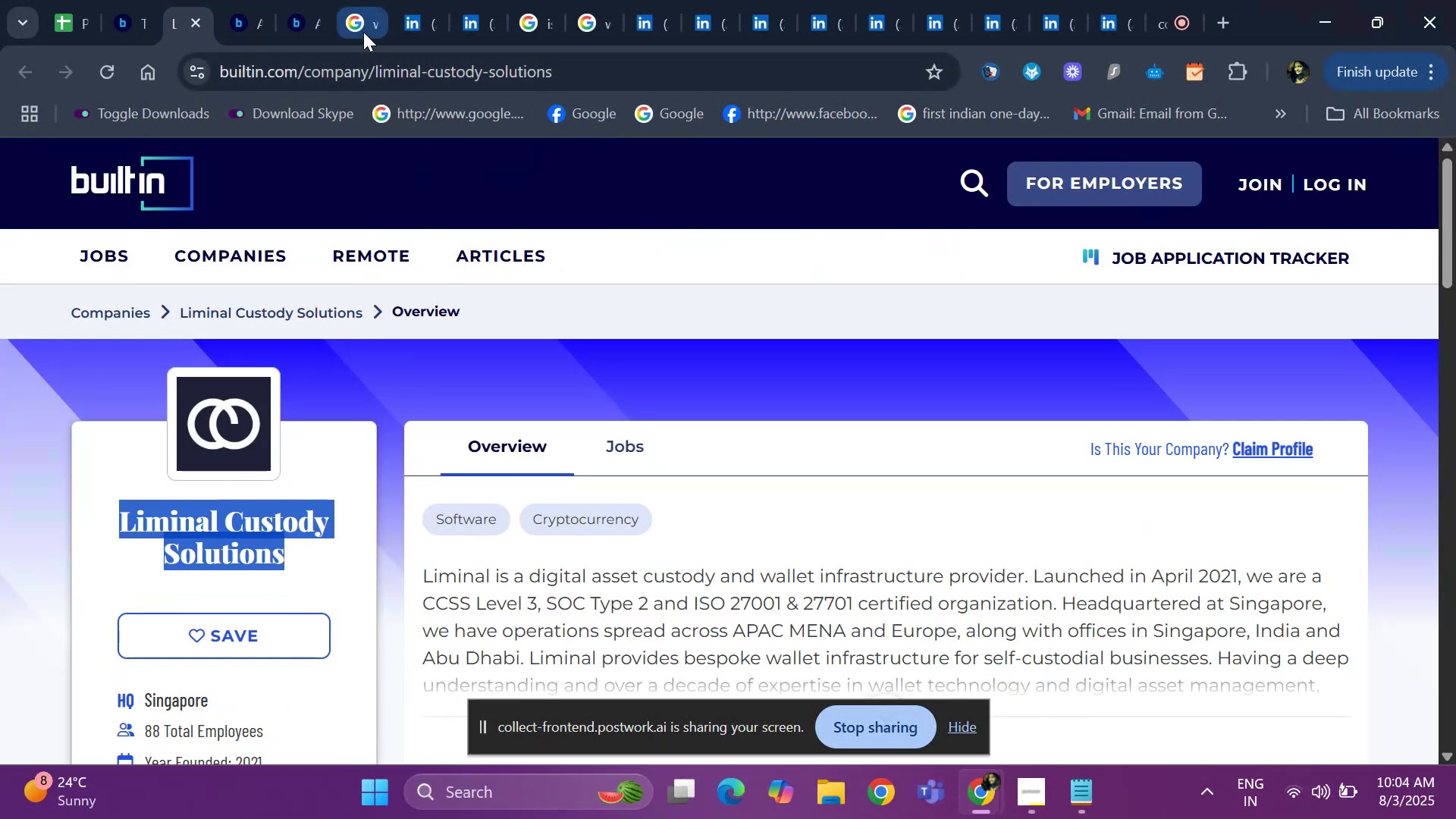 
left_click([363, 32])
 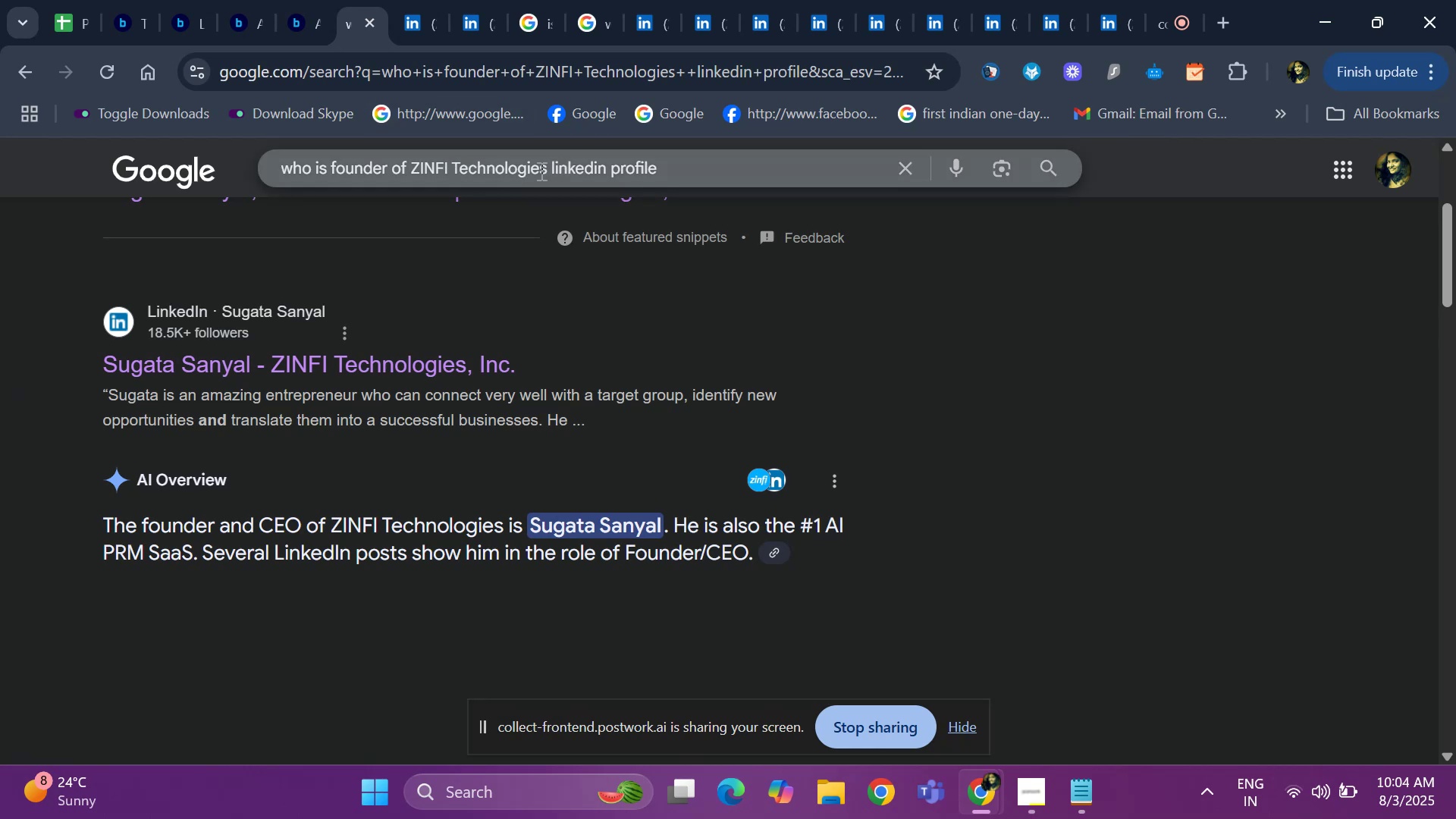 
left_click([537, 171])
 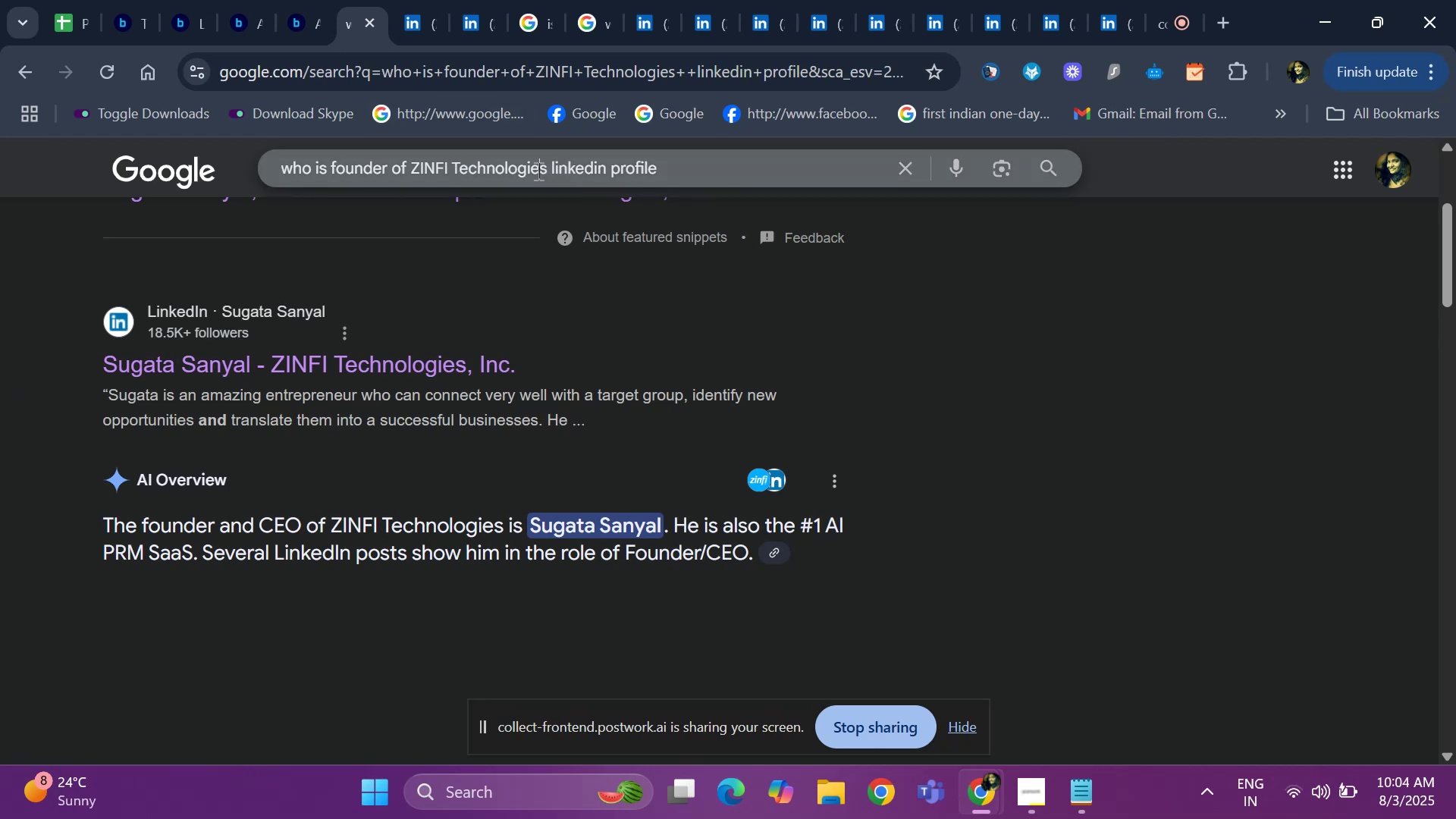 
key(ArrowRight)
 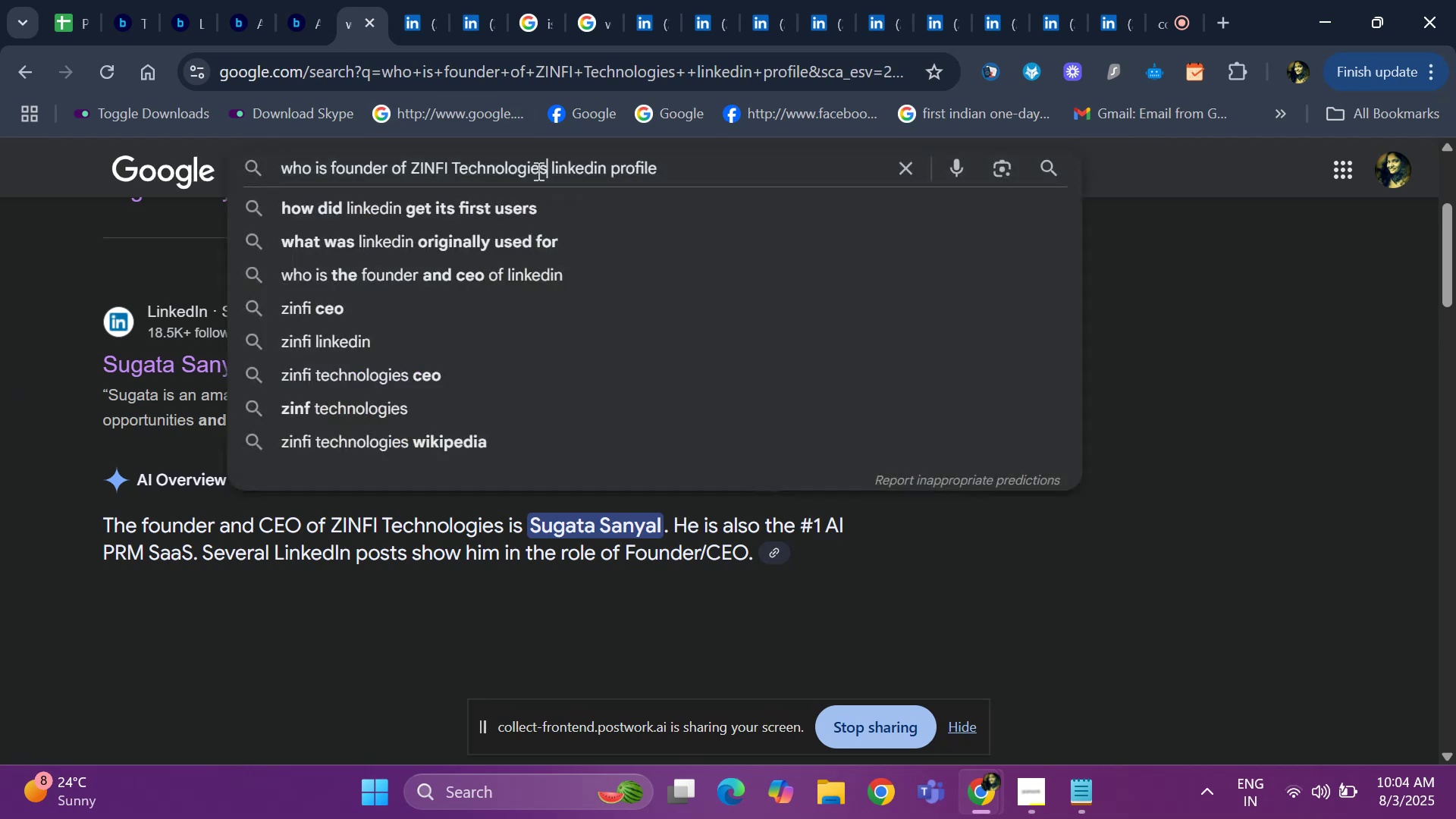 
hold_key(key=Backspace, duration=0.7)
 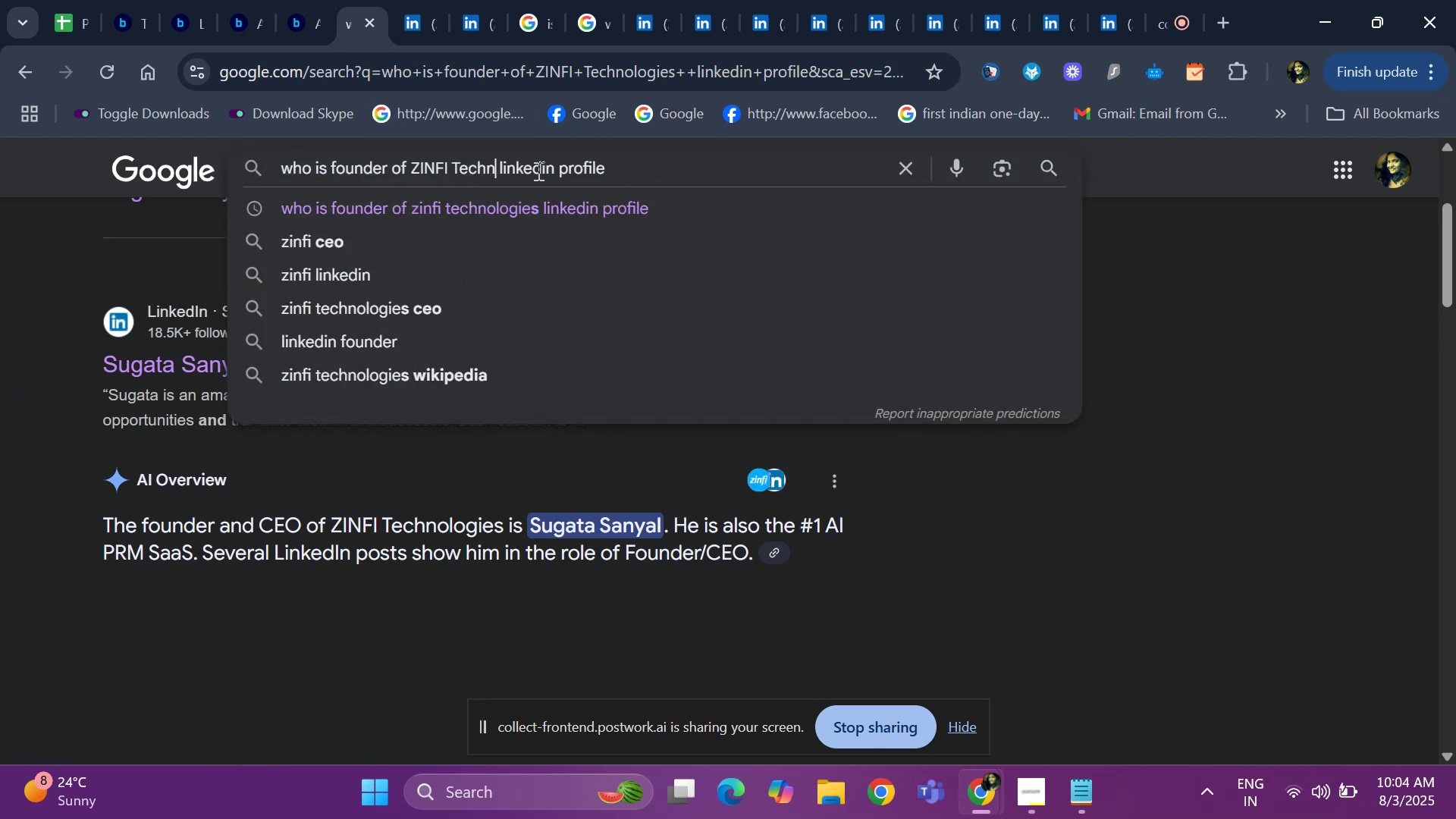 
key(Backspace)
 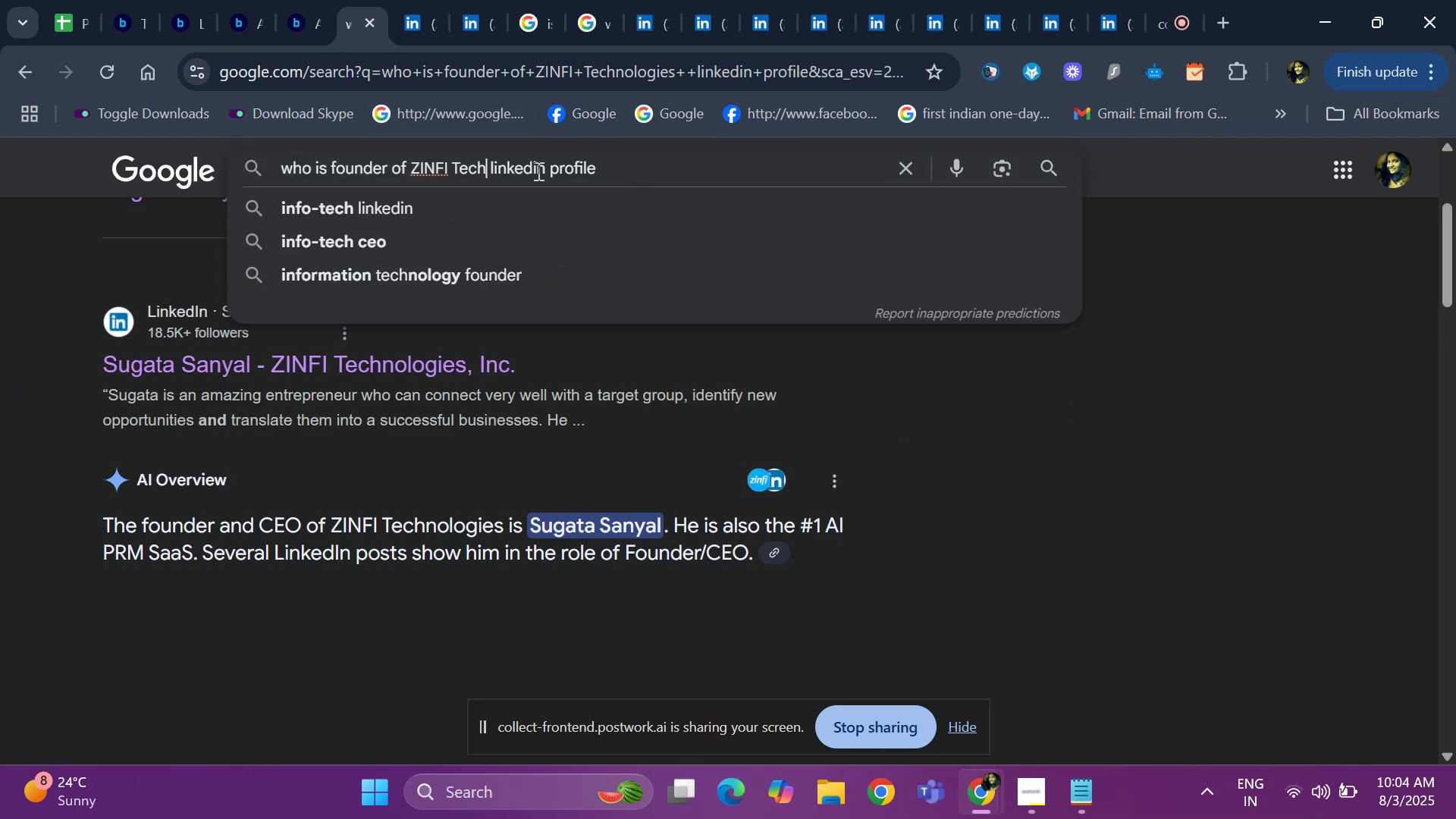 
key(Backspace)
 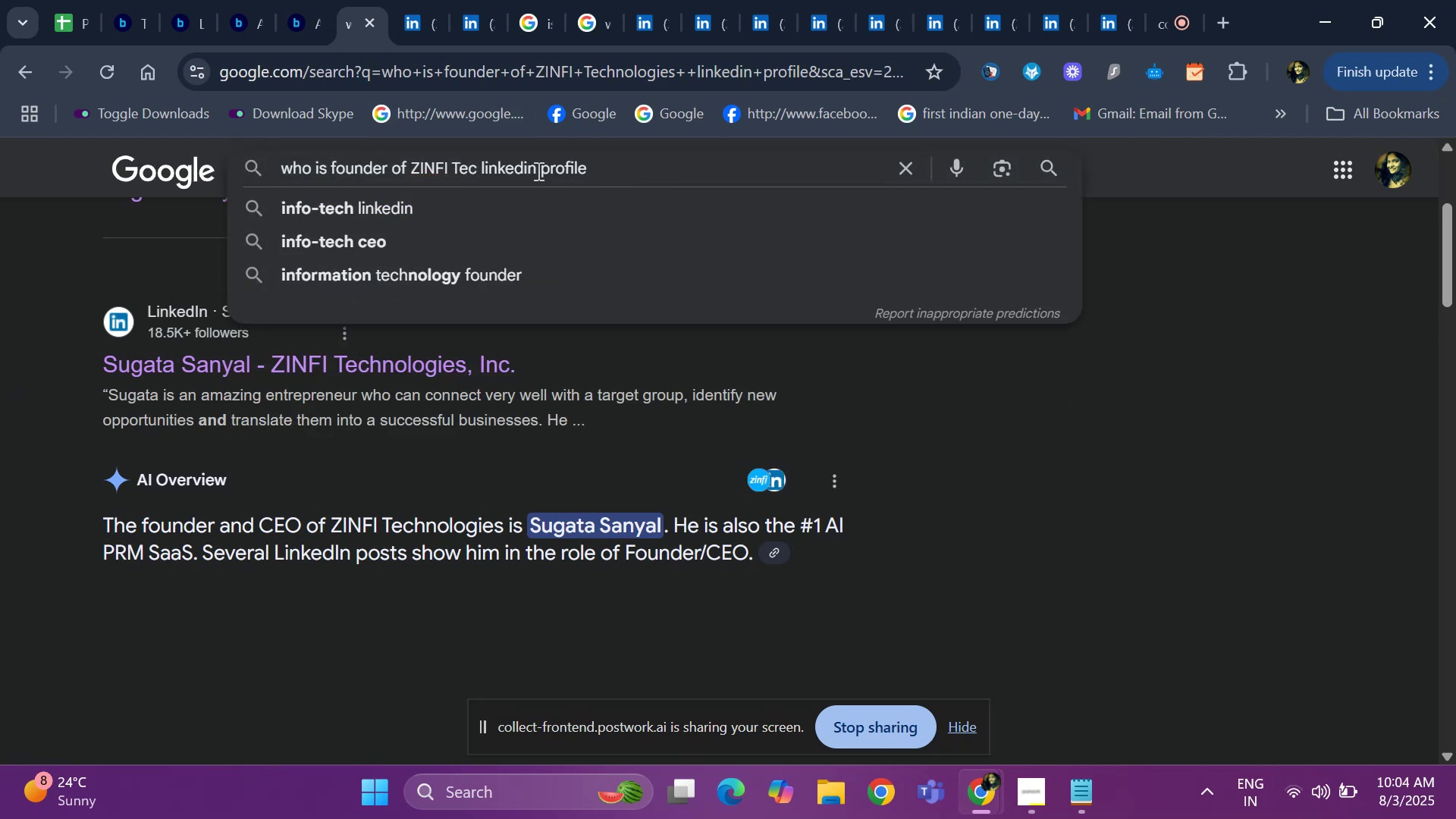 
key(Backspace)
 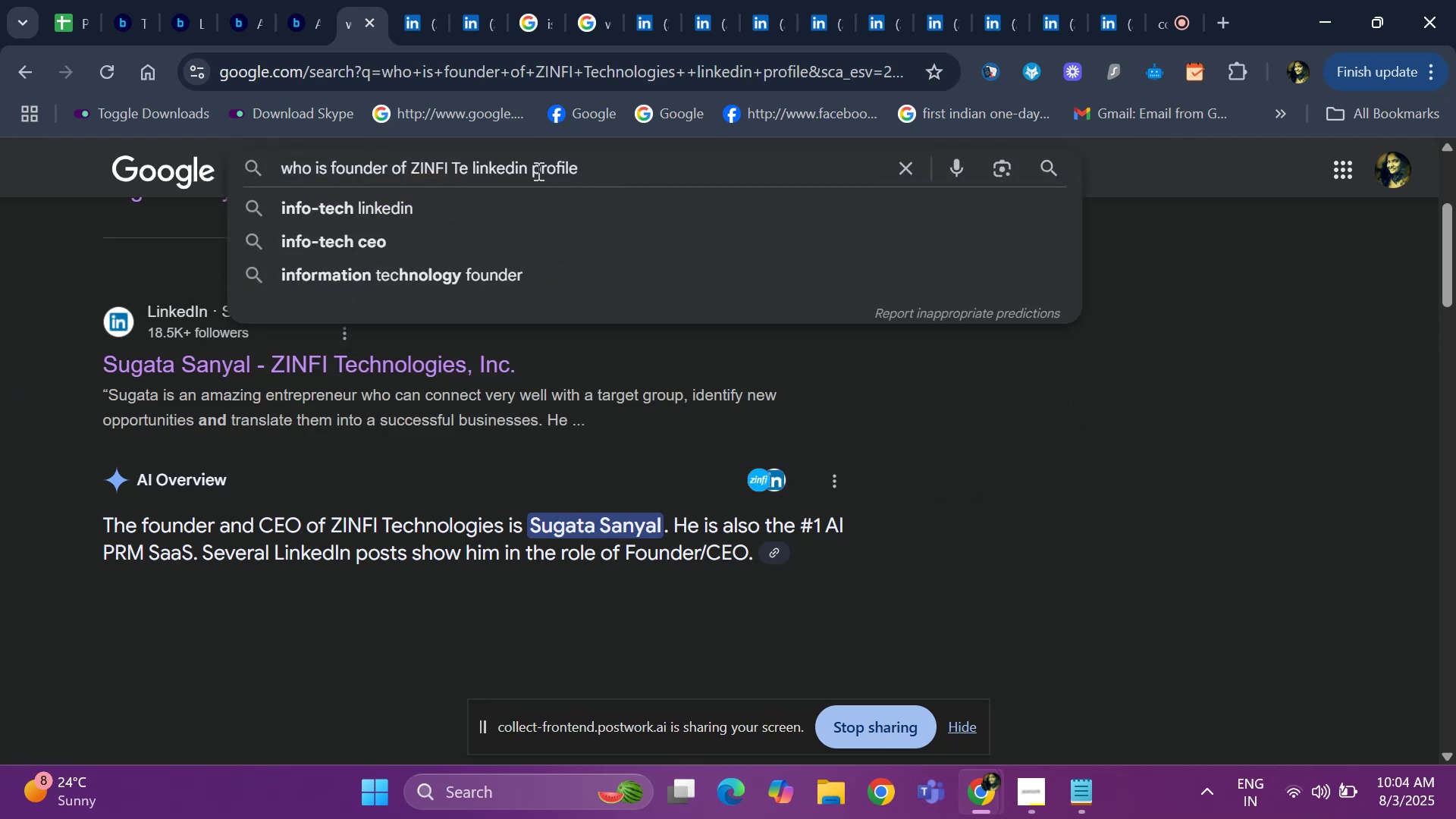 
key(Backspace)
 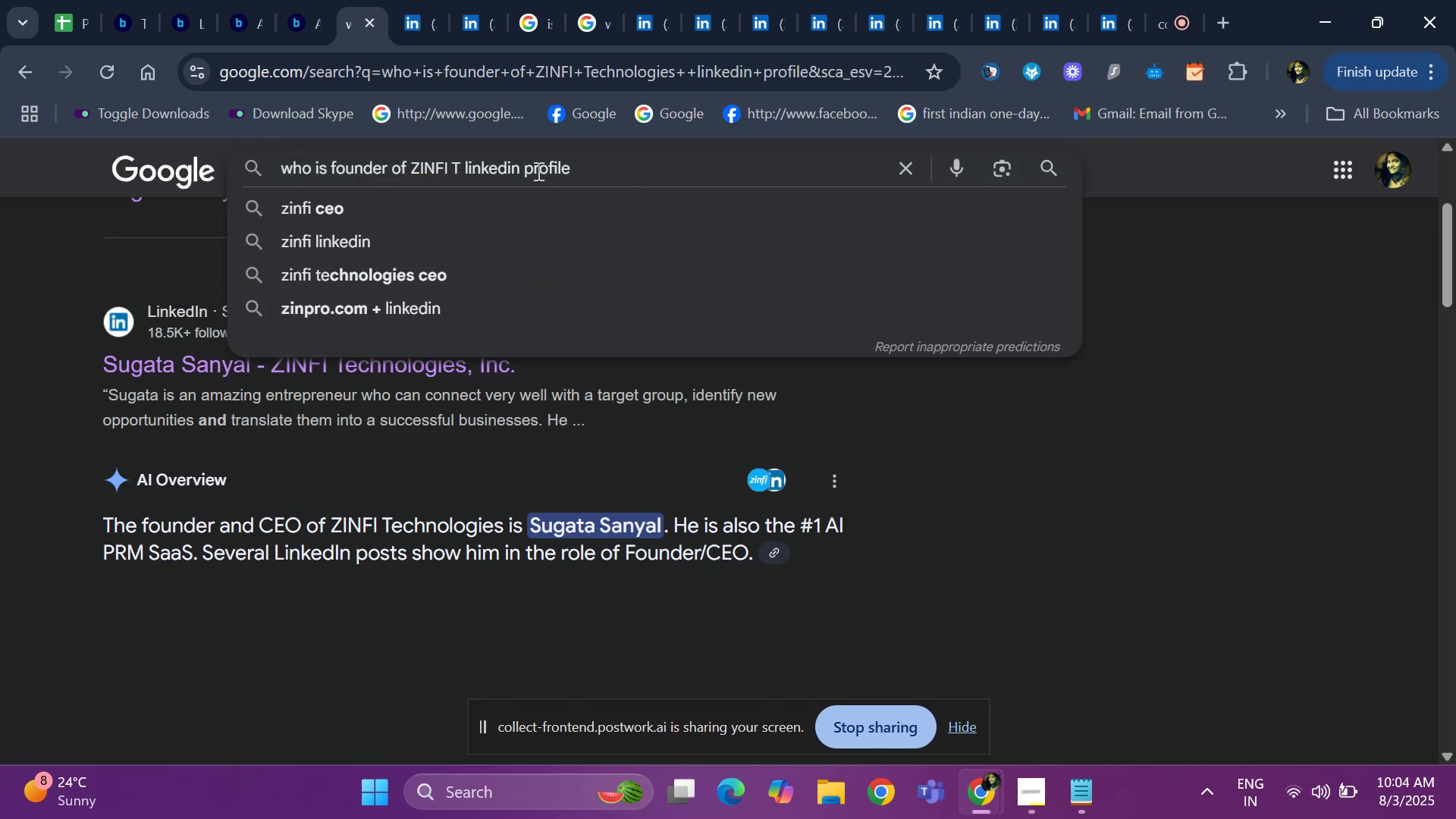 
key(Backspace)
 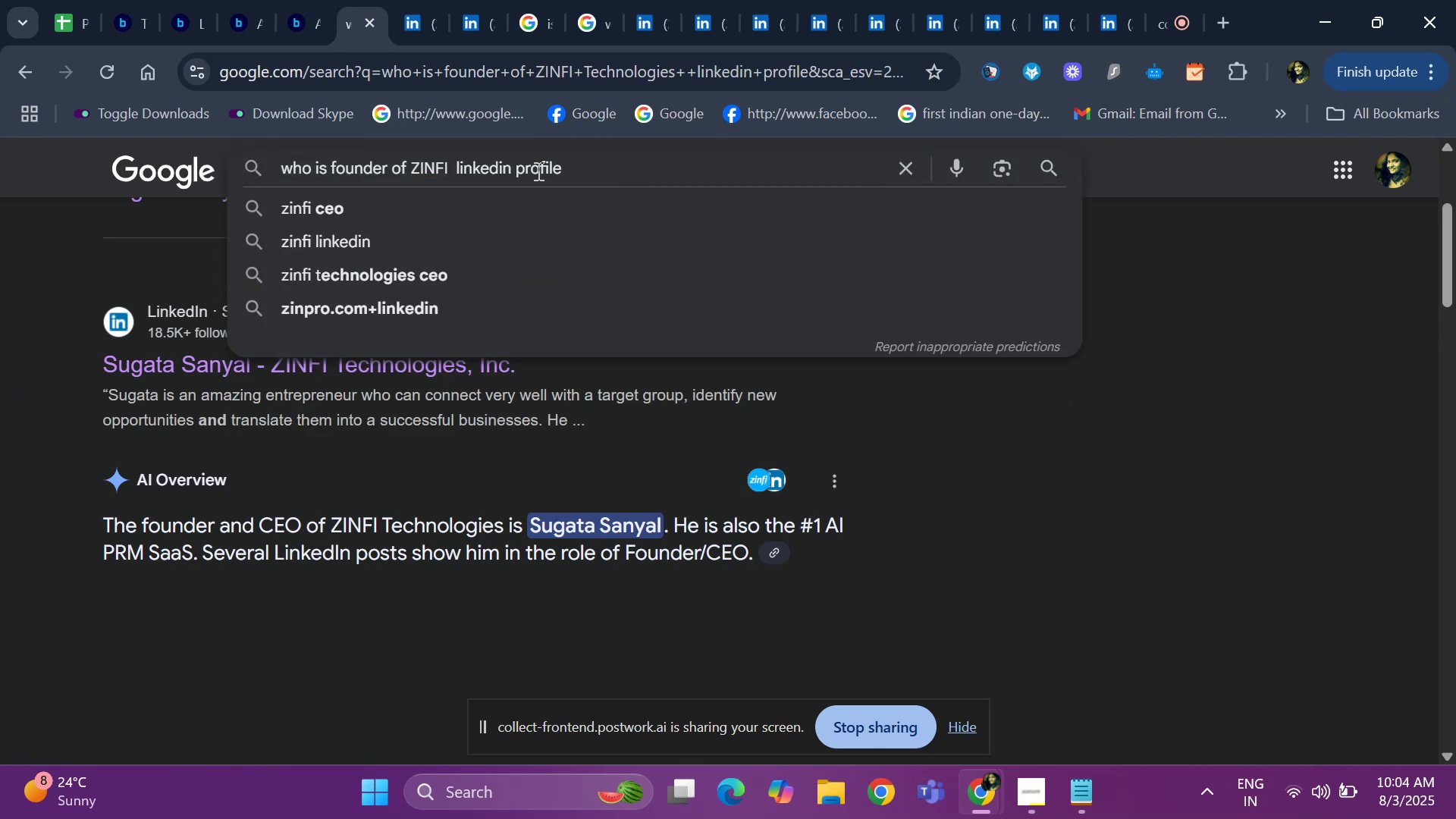 
key(Backspace)
 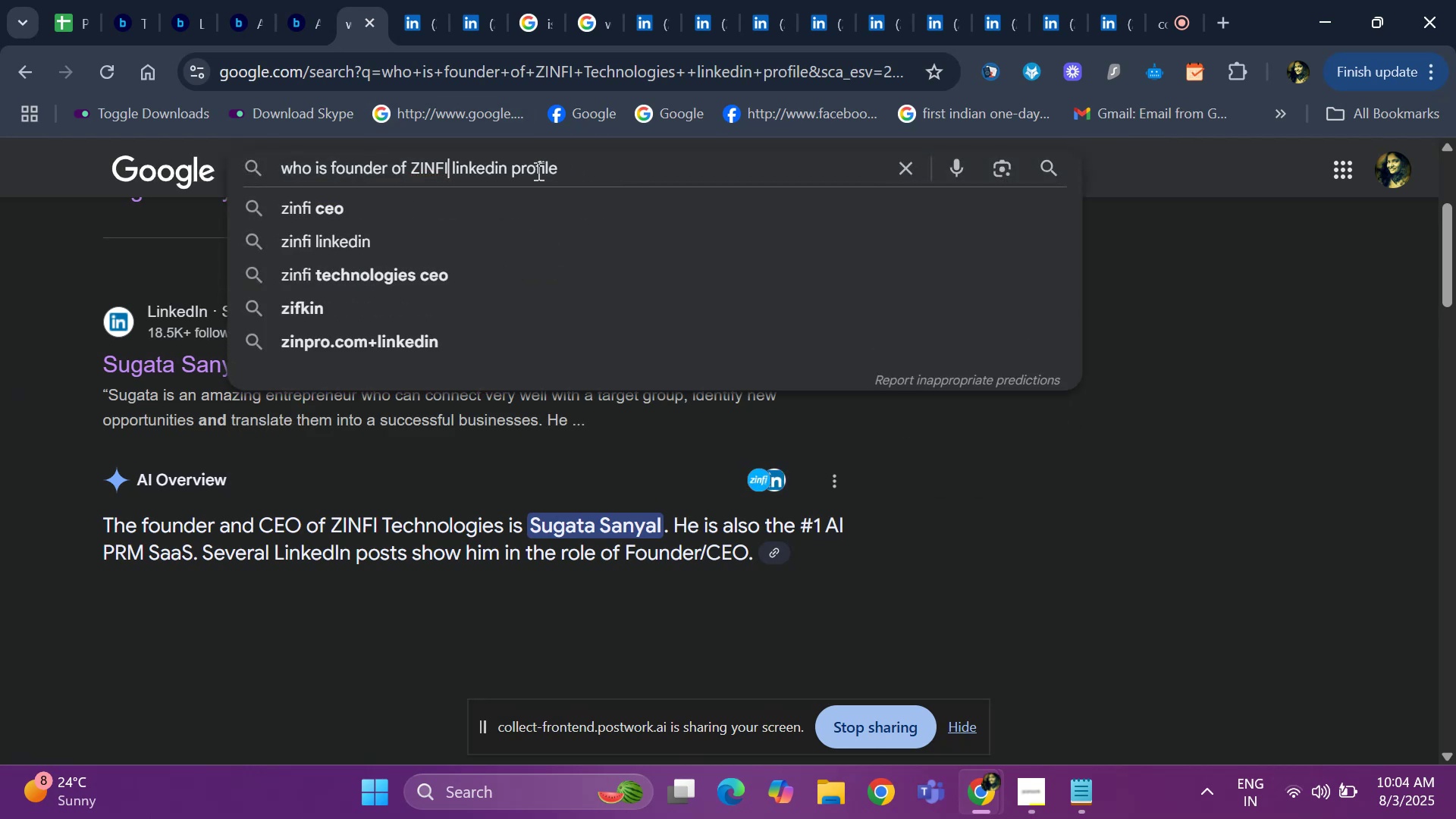 
key(Backspace)
 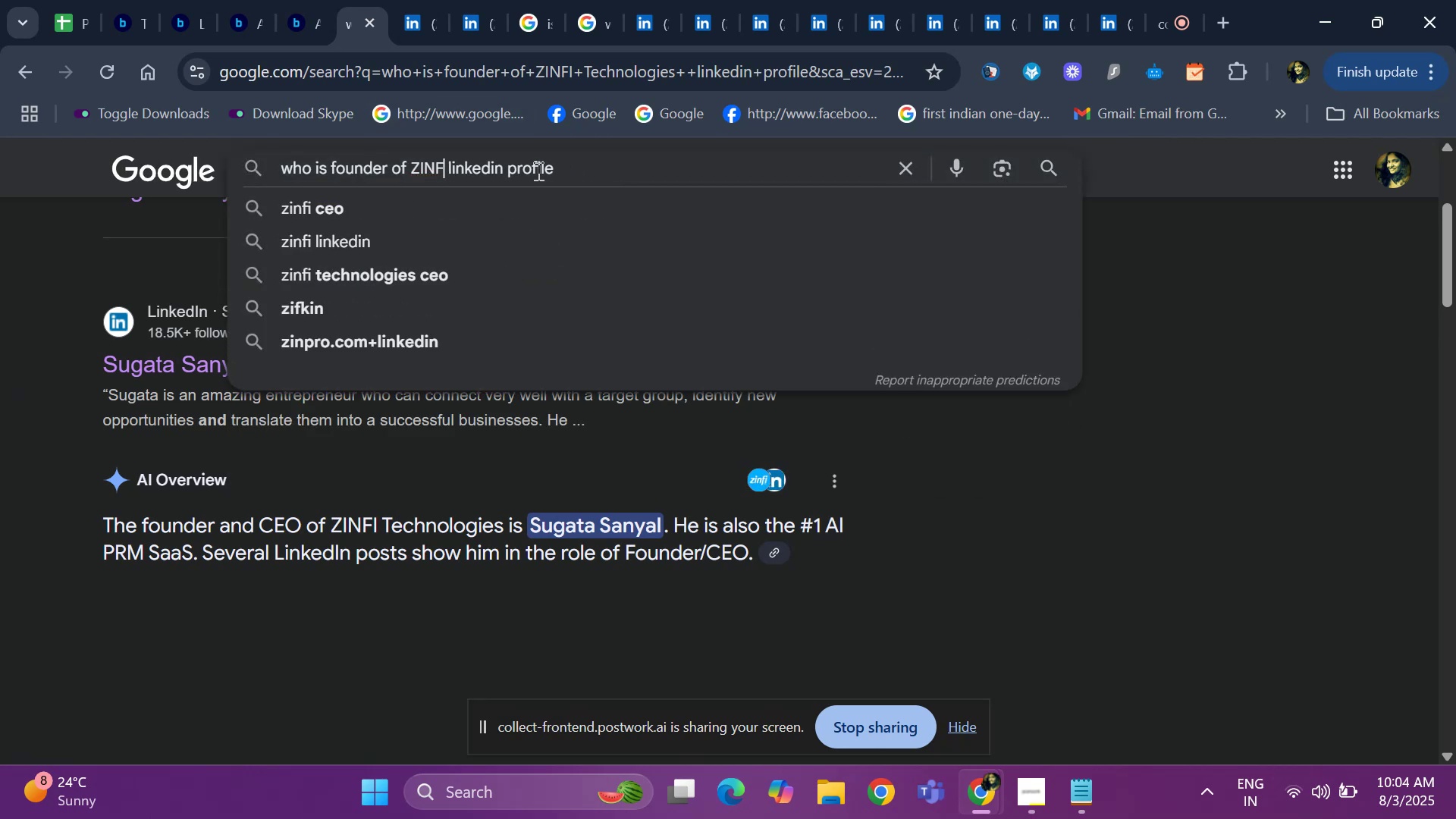 
key(Backspace)
 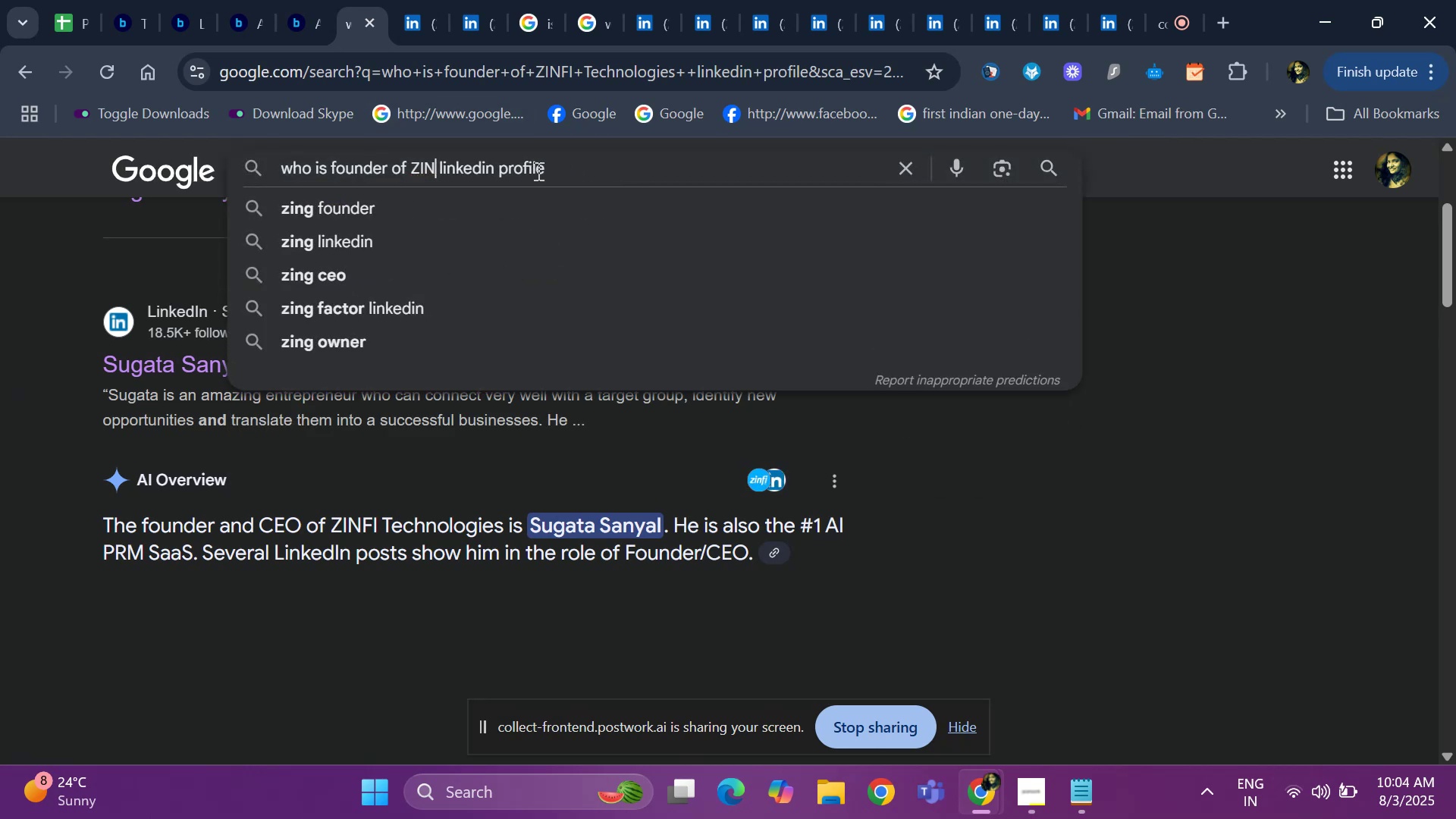 
key(Backspace)
 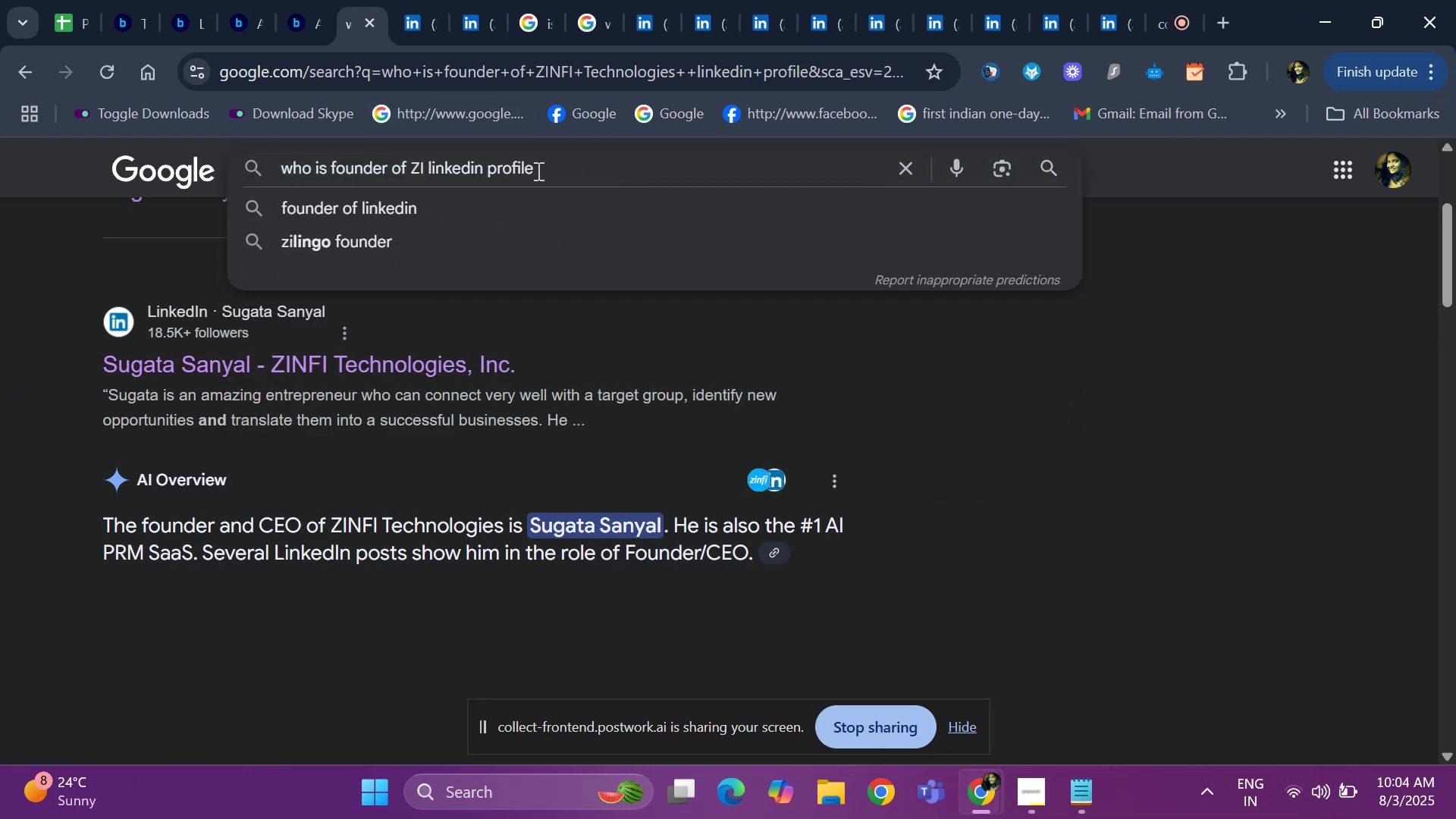 
key(Backspace)
 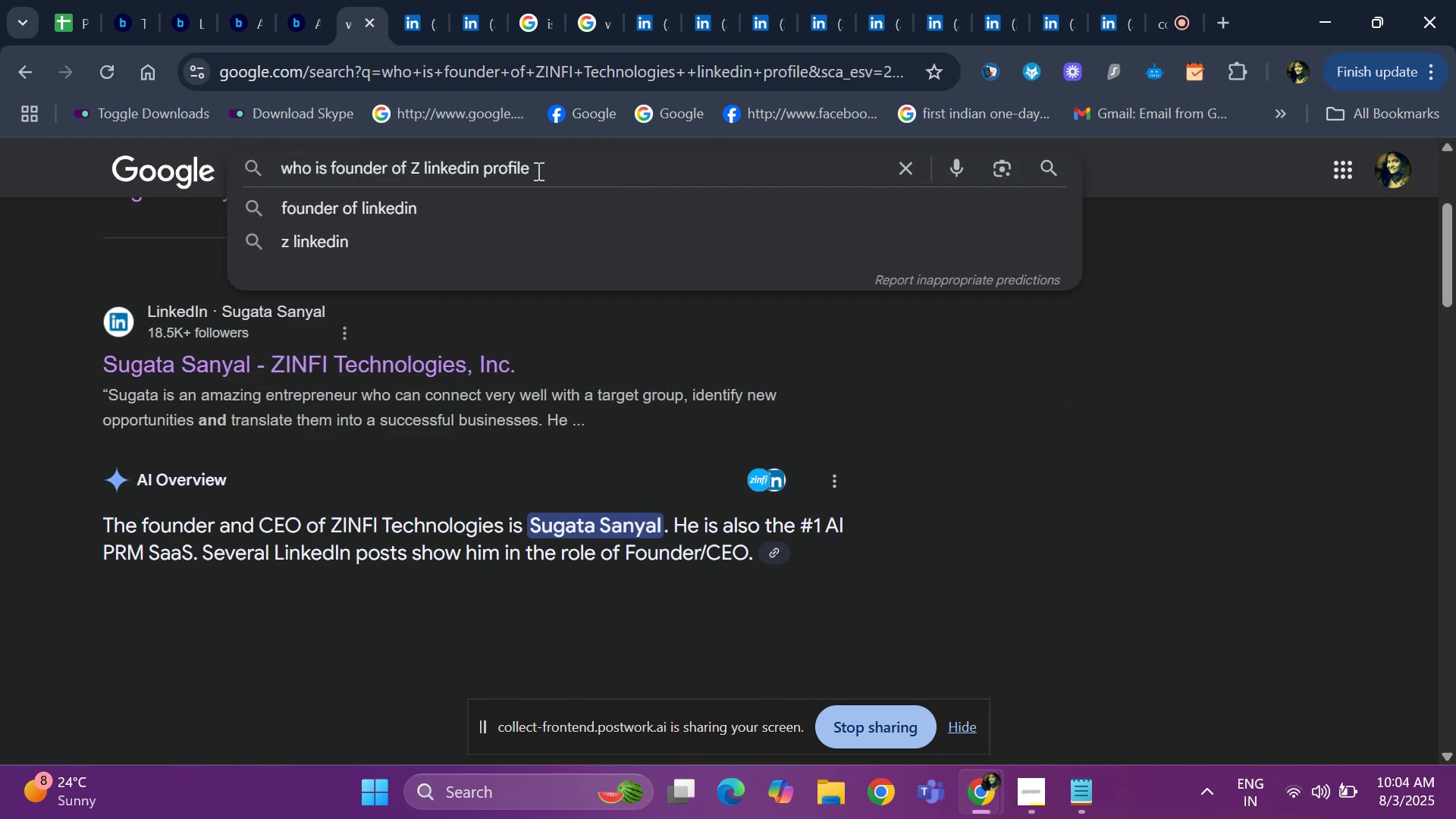 
key(Backspace)
 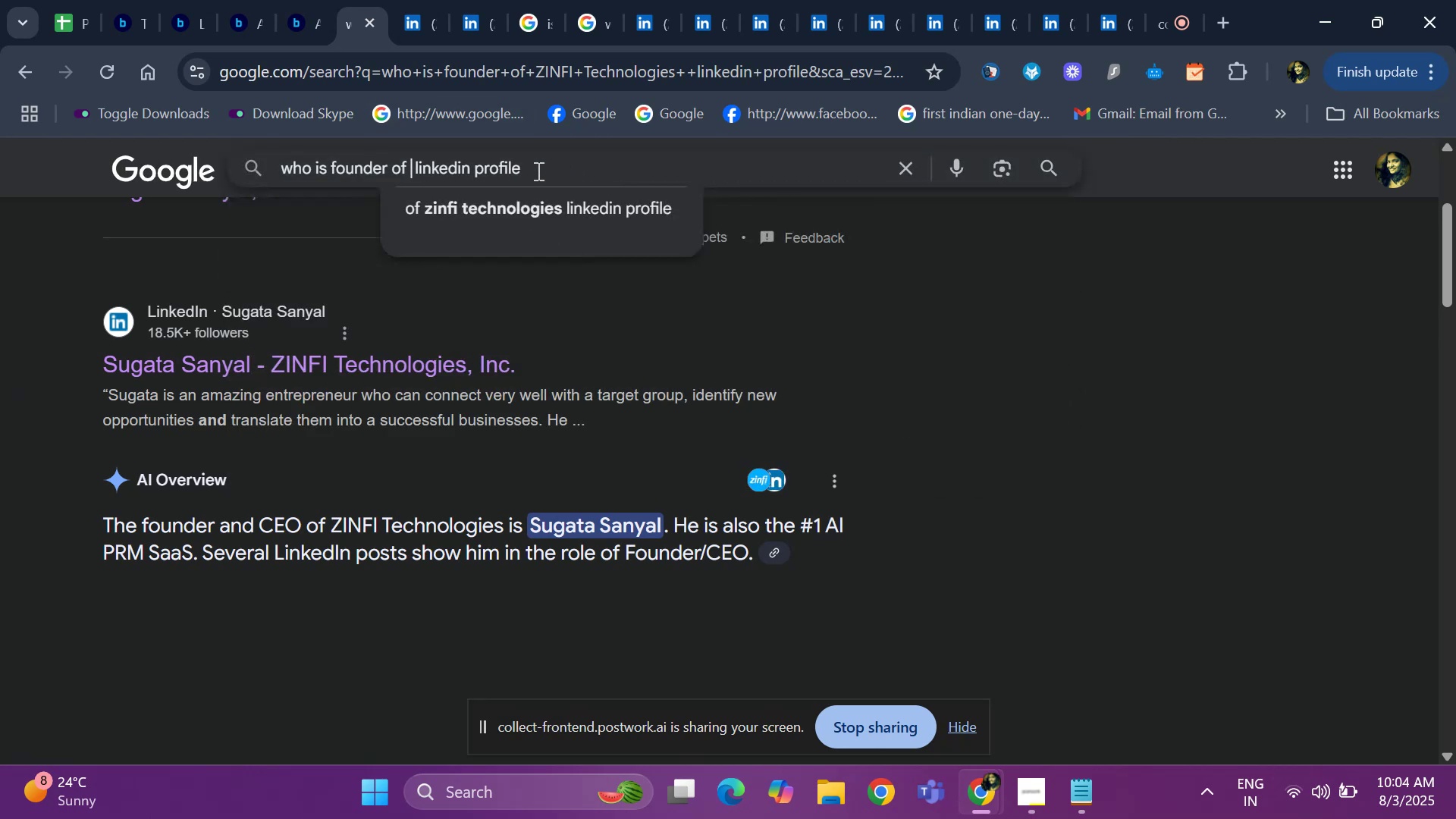 
key(Control+V)
 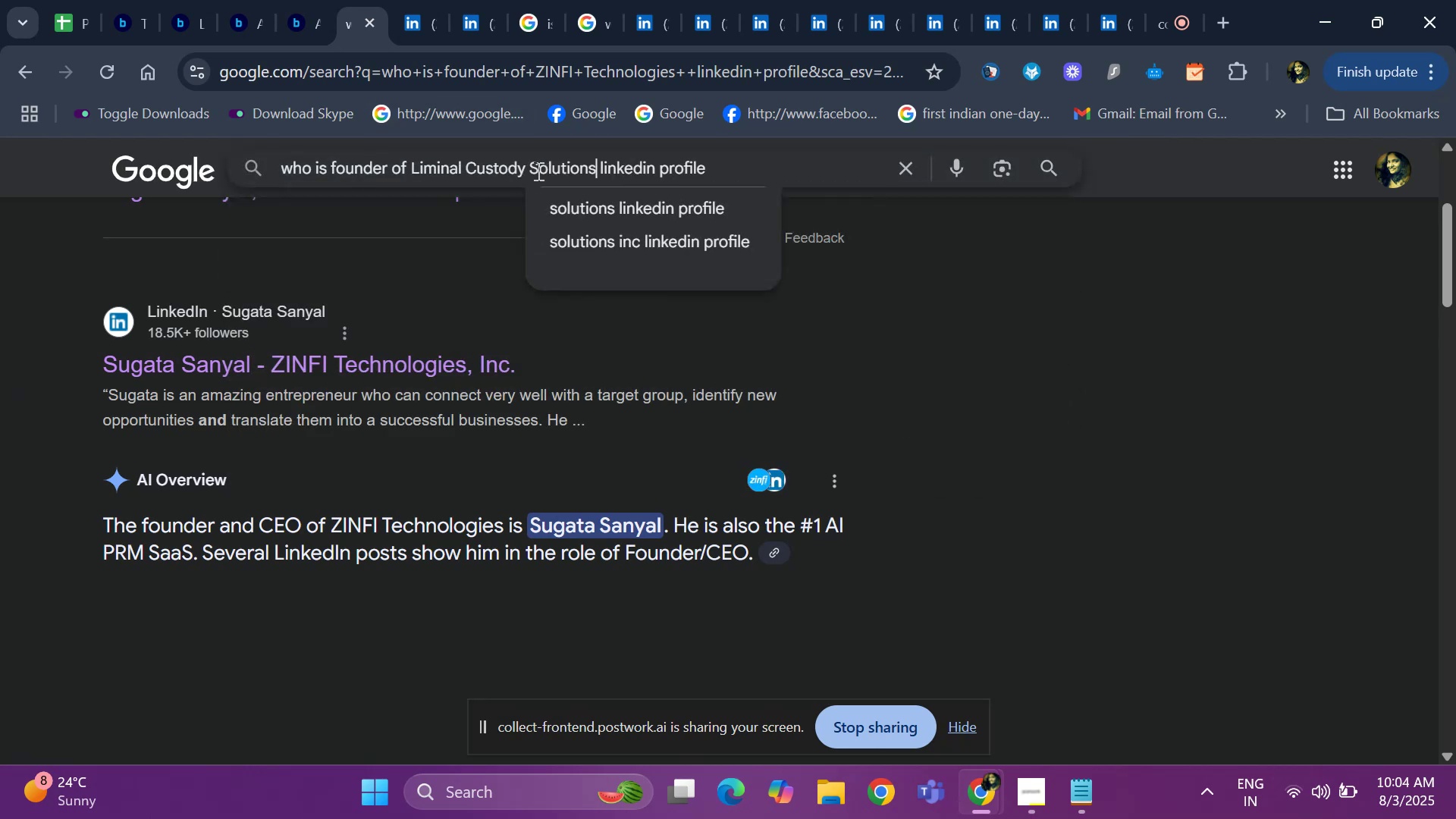 
key(Space)
 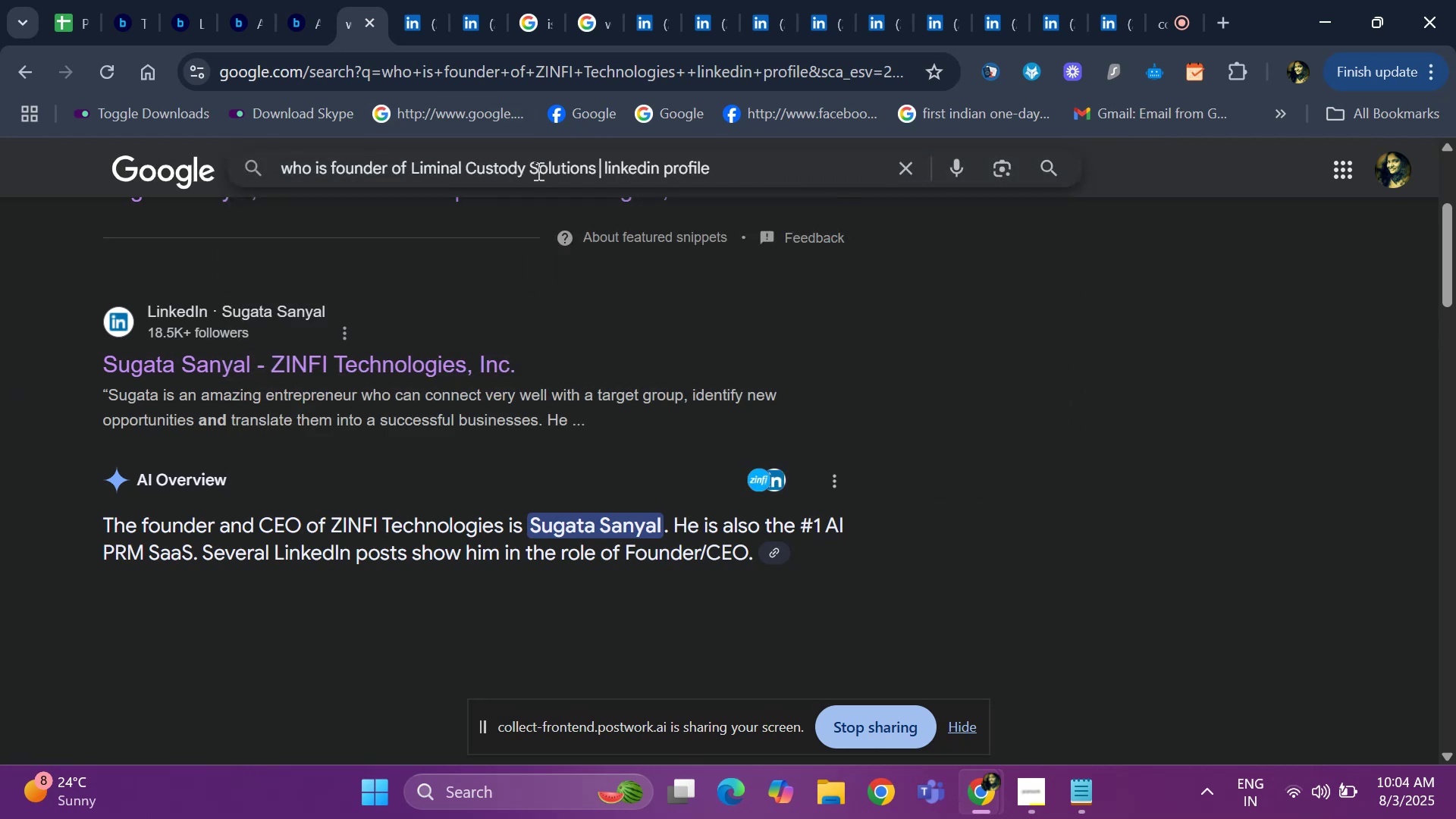 
key(Enter)
 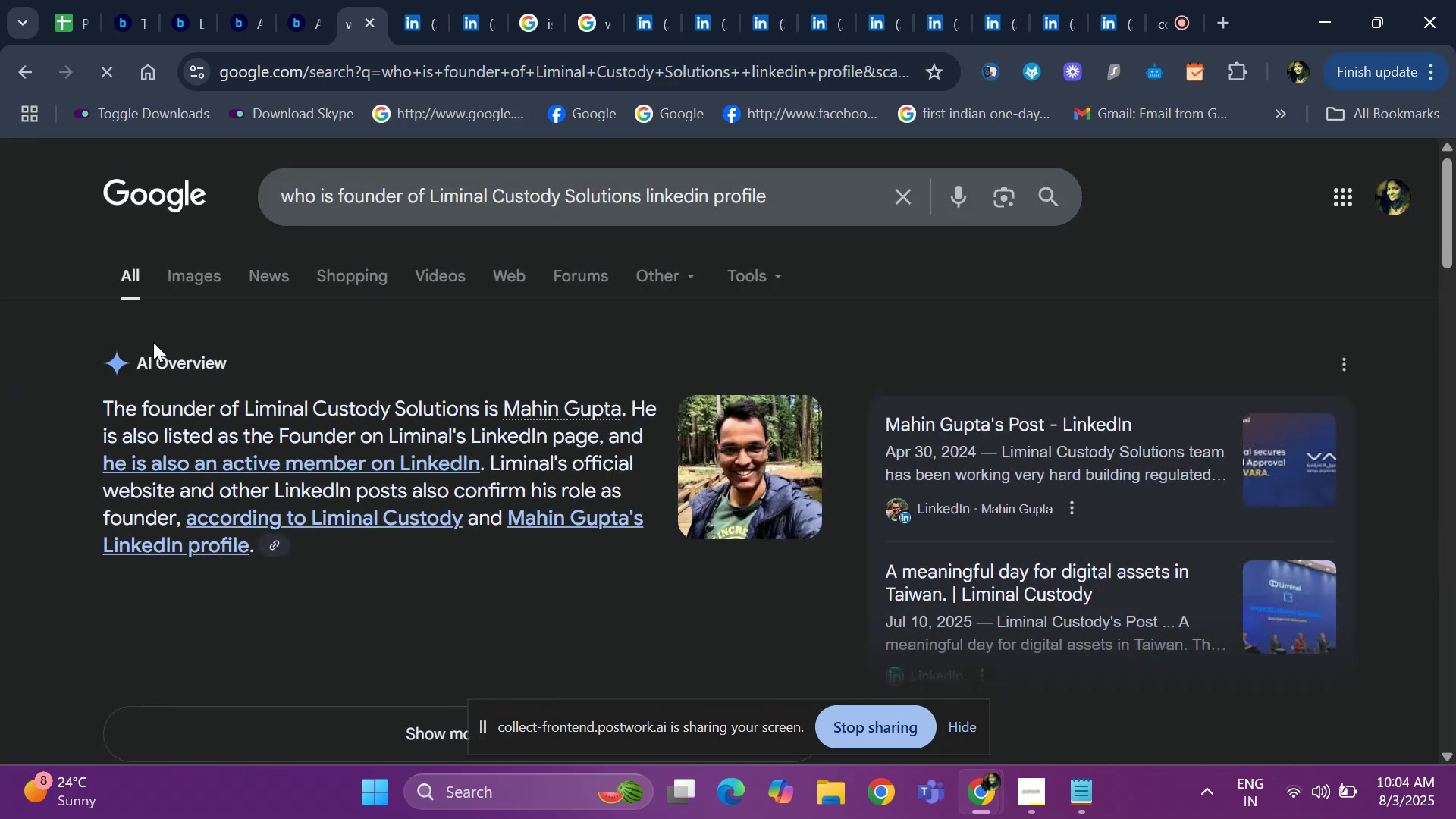 
hold_key(key=ArrowDown, duration=0.63)
 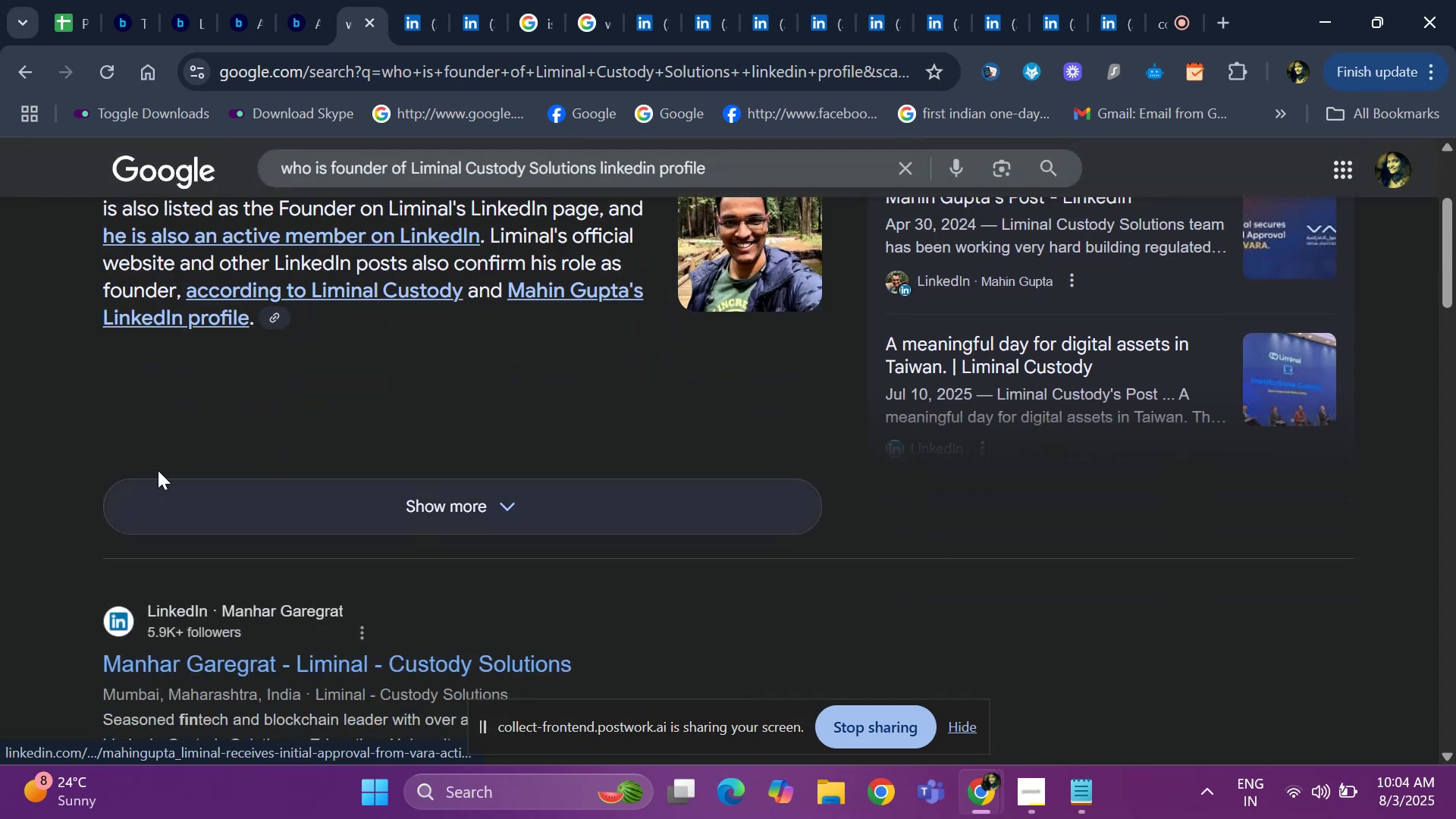 
hold_key(key=ArrowDown, duration=0.53)
 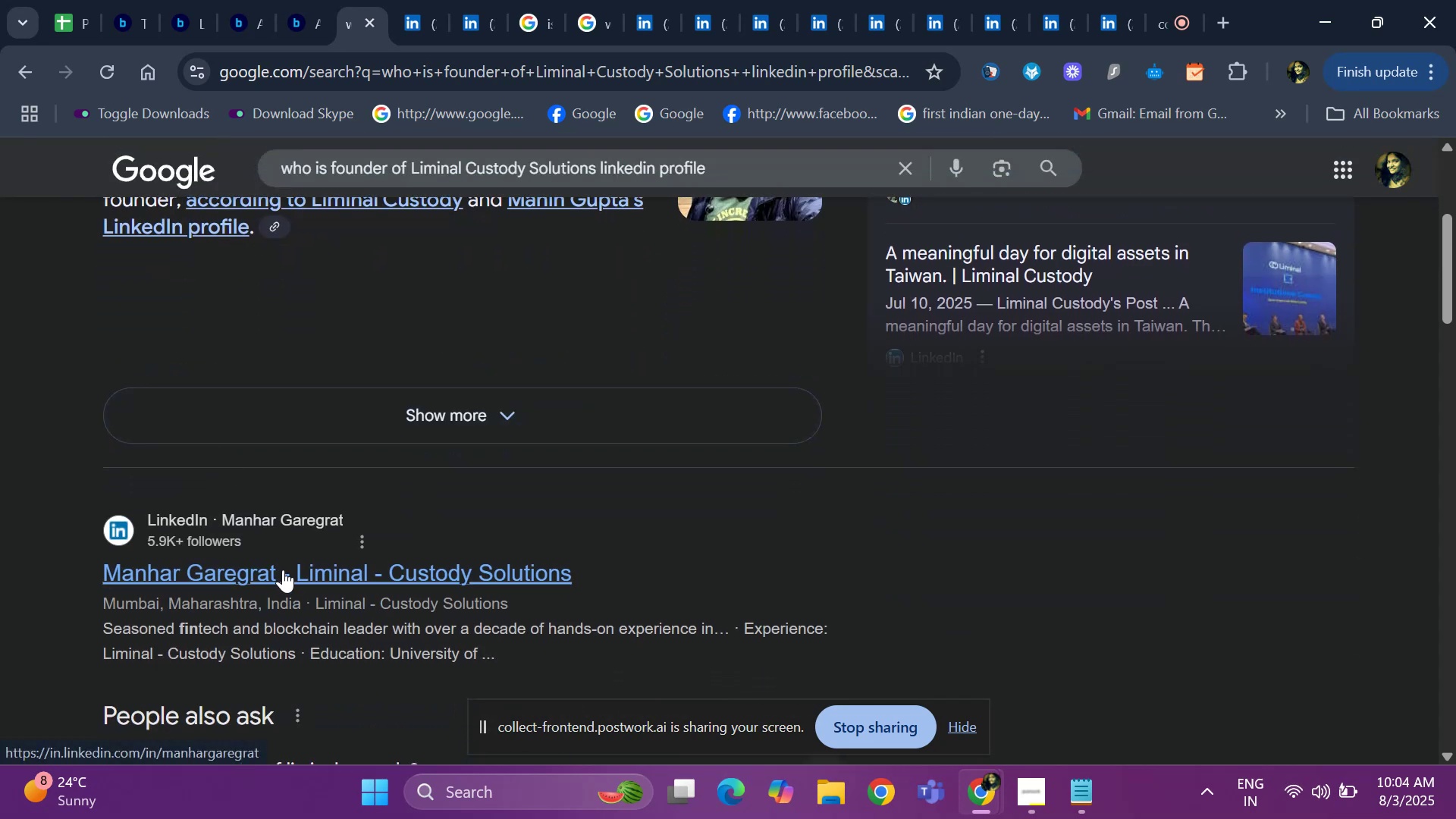 
right_click([283, 570])
 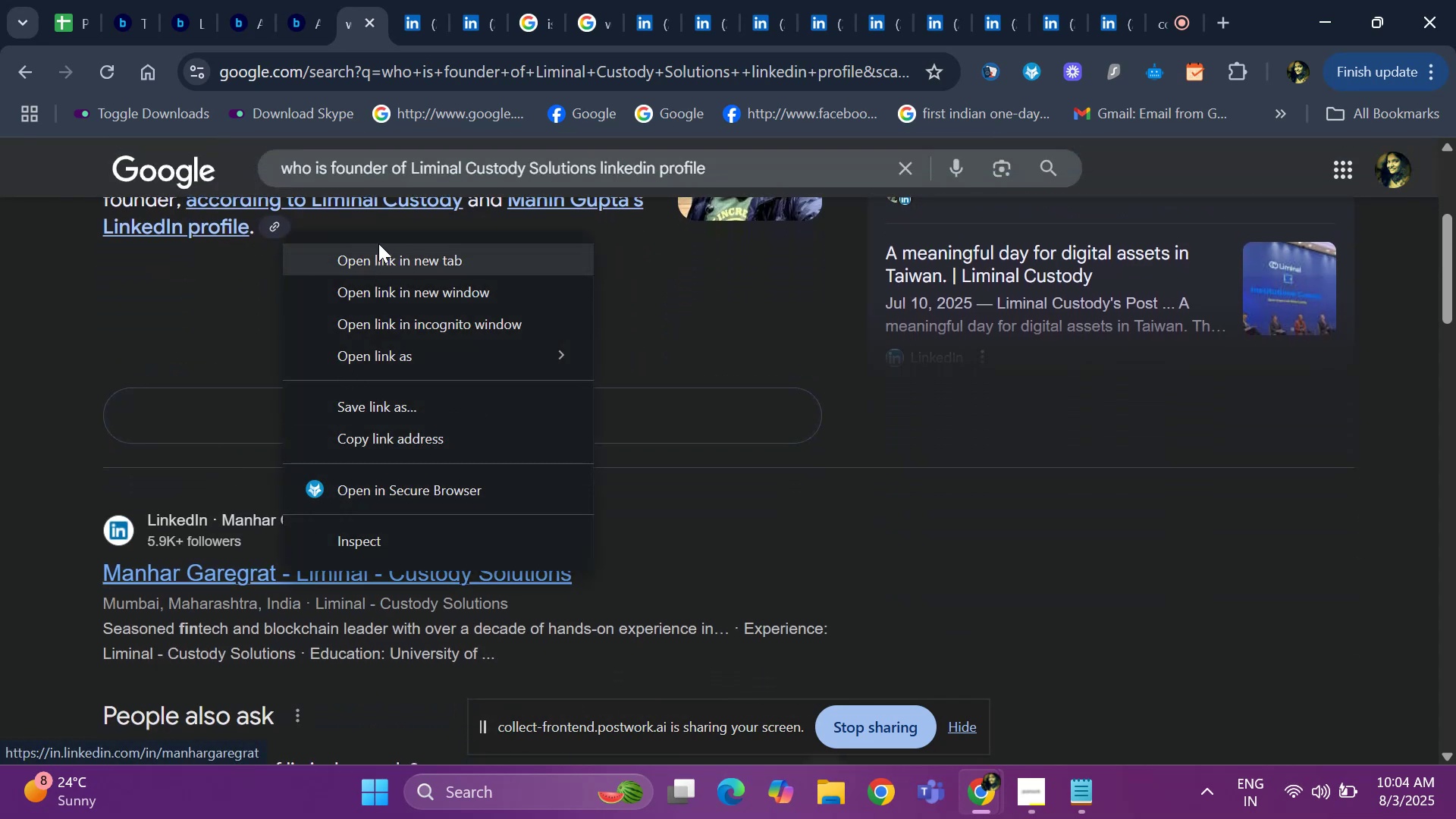 
double_click([378, 243])
 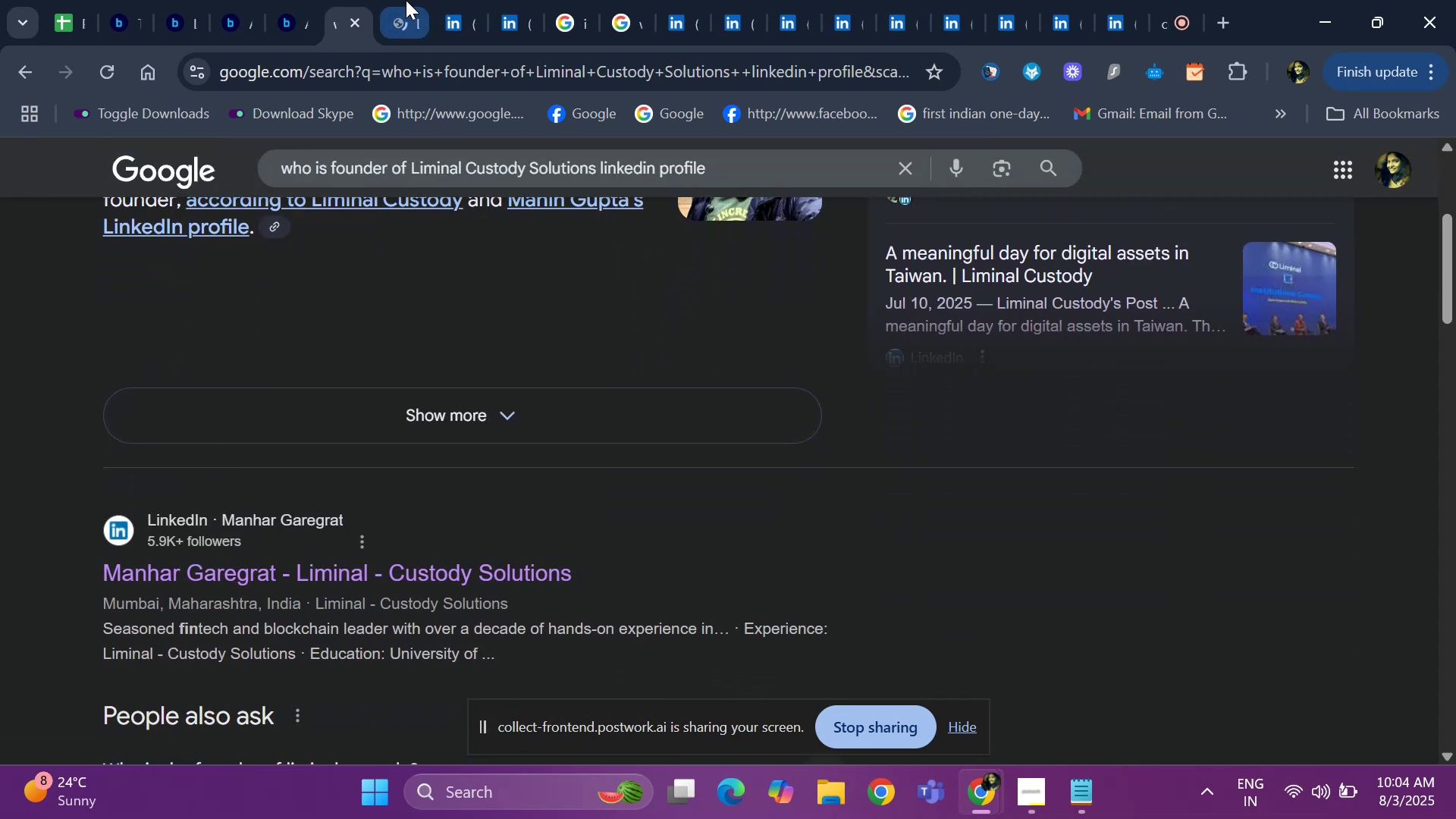 
left_click([404, 0])
 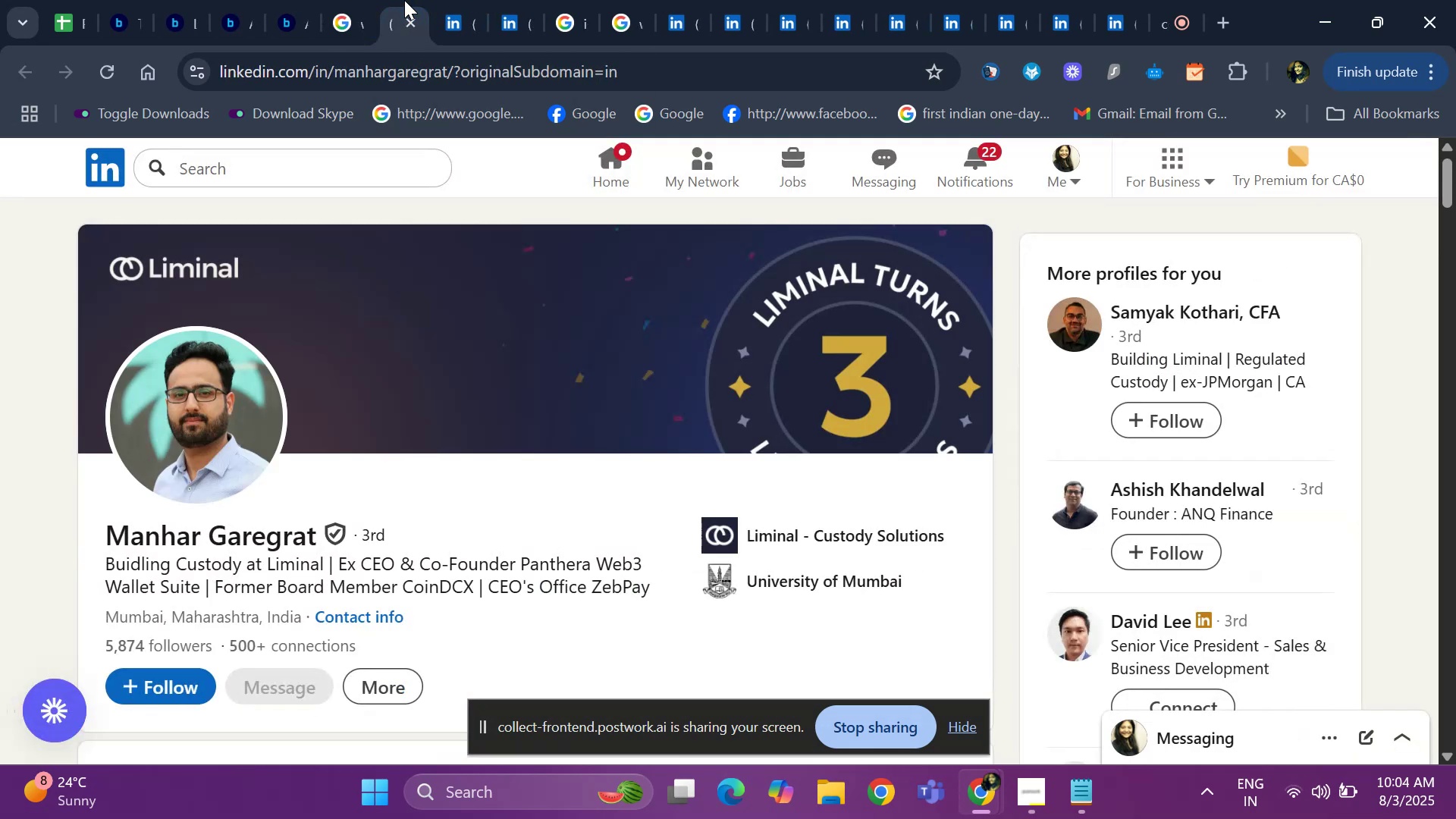 
hold_key(key=ArrowDown, duration=1.13)
 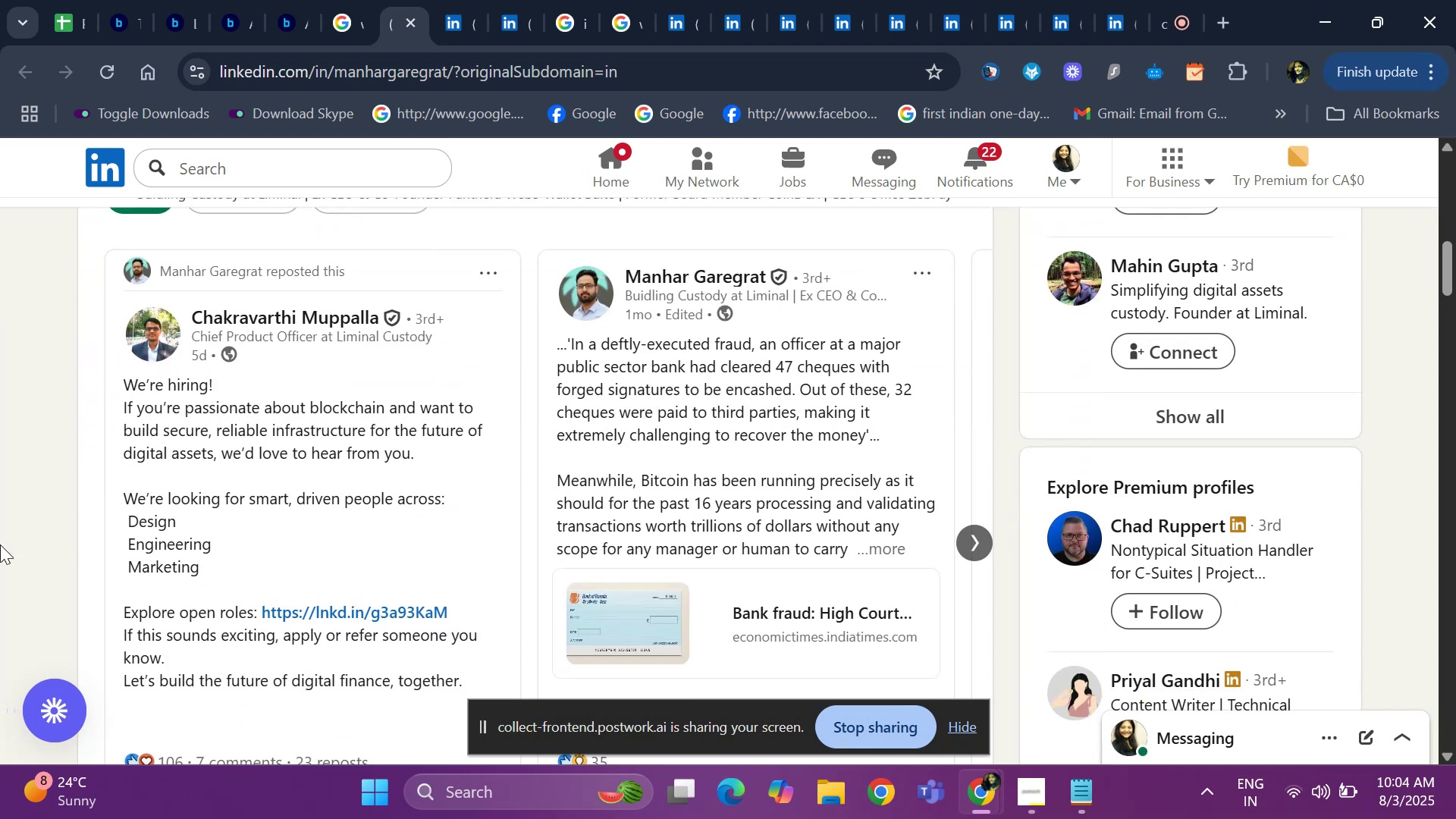 
key(ArrowUp)
 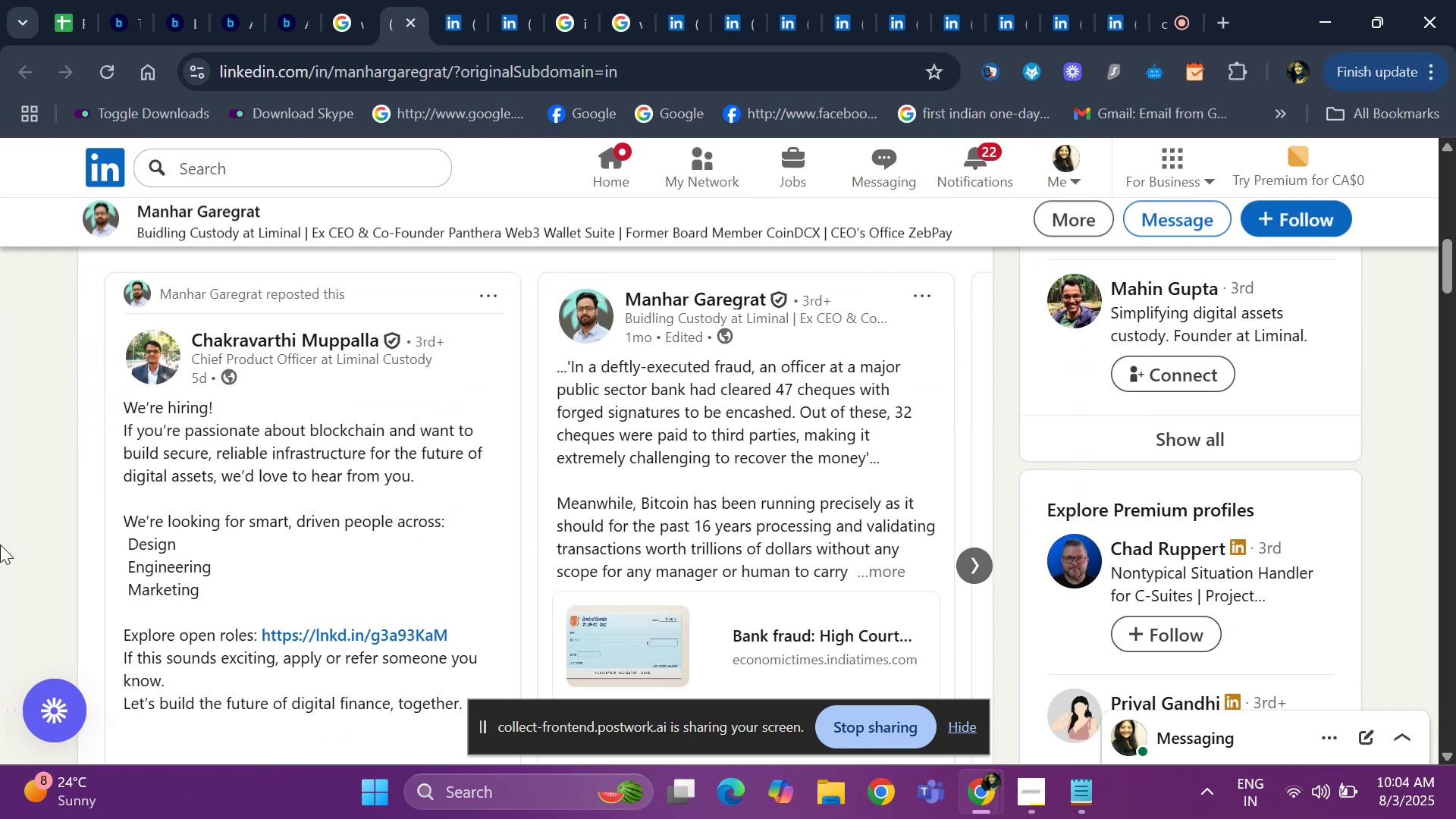 
hold_key(key=ArrowDown, duration=0.8)
 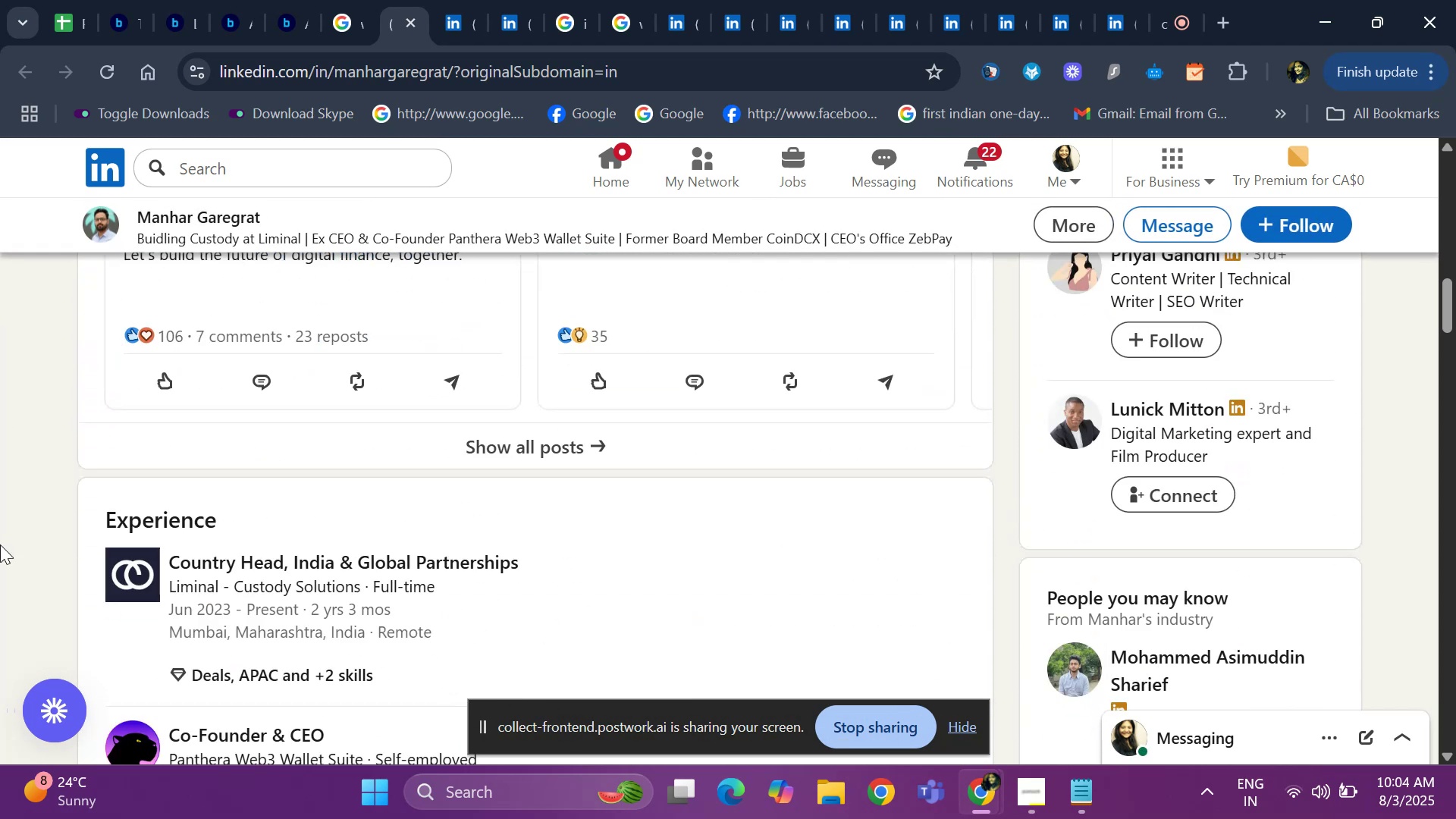 
key(ArrowDown)
 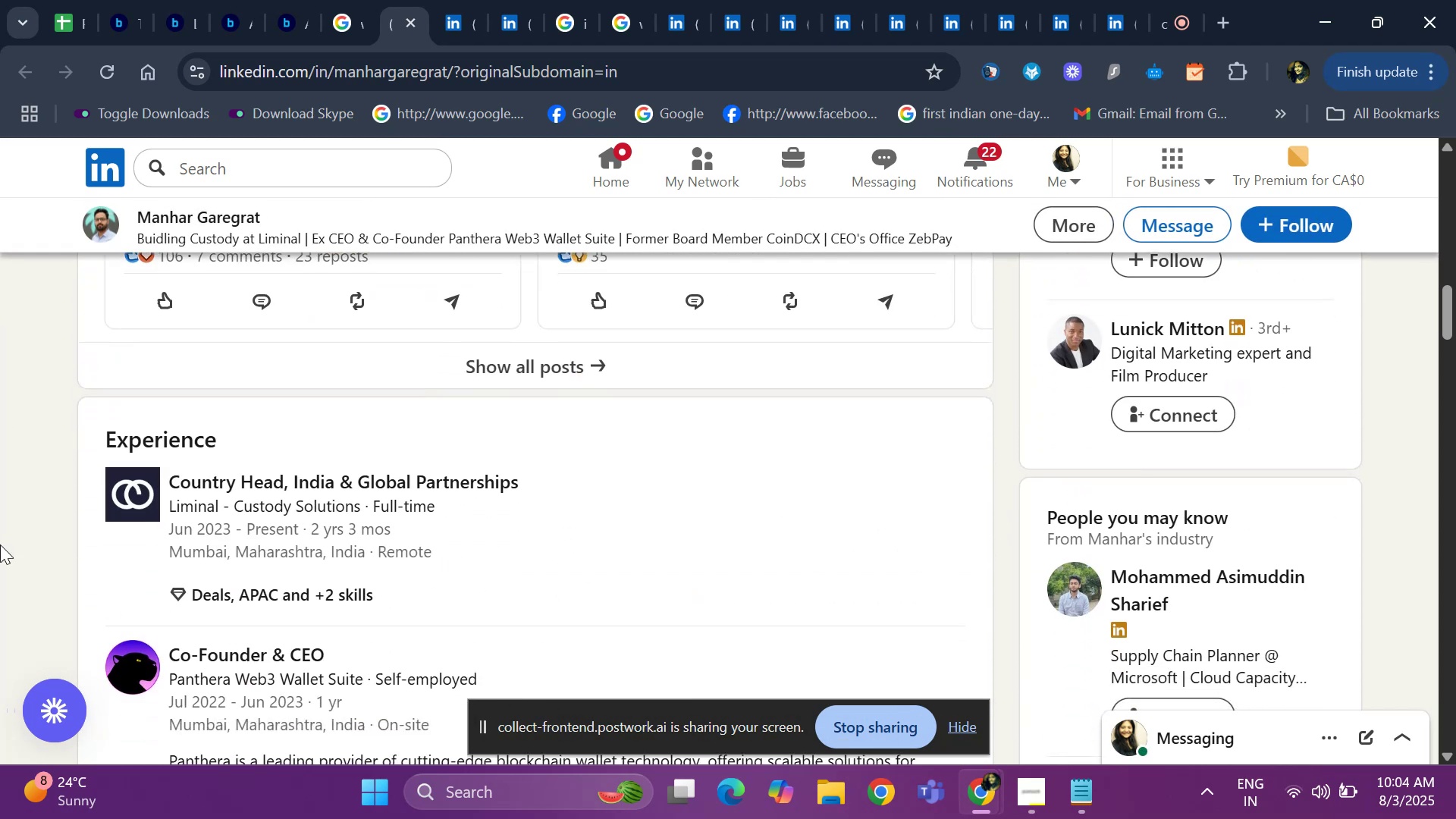 
hold_key(key=ArrowDown, duration=0.59)
 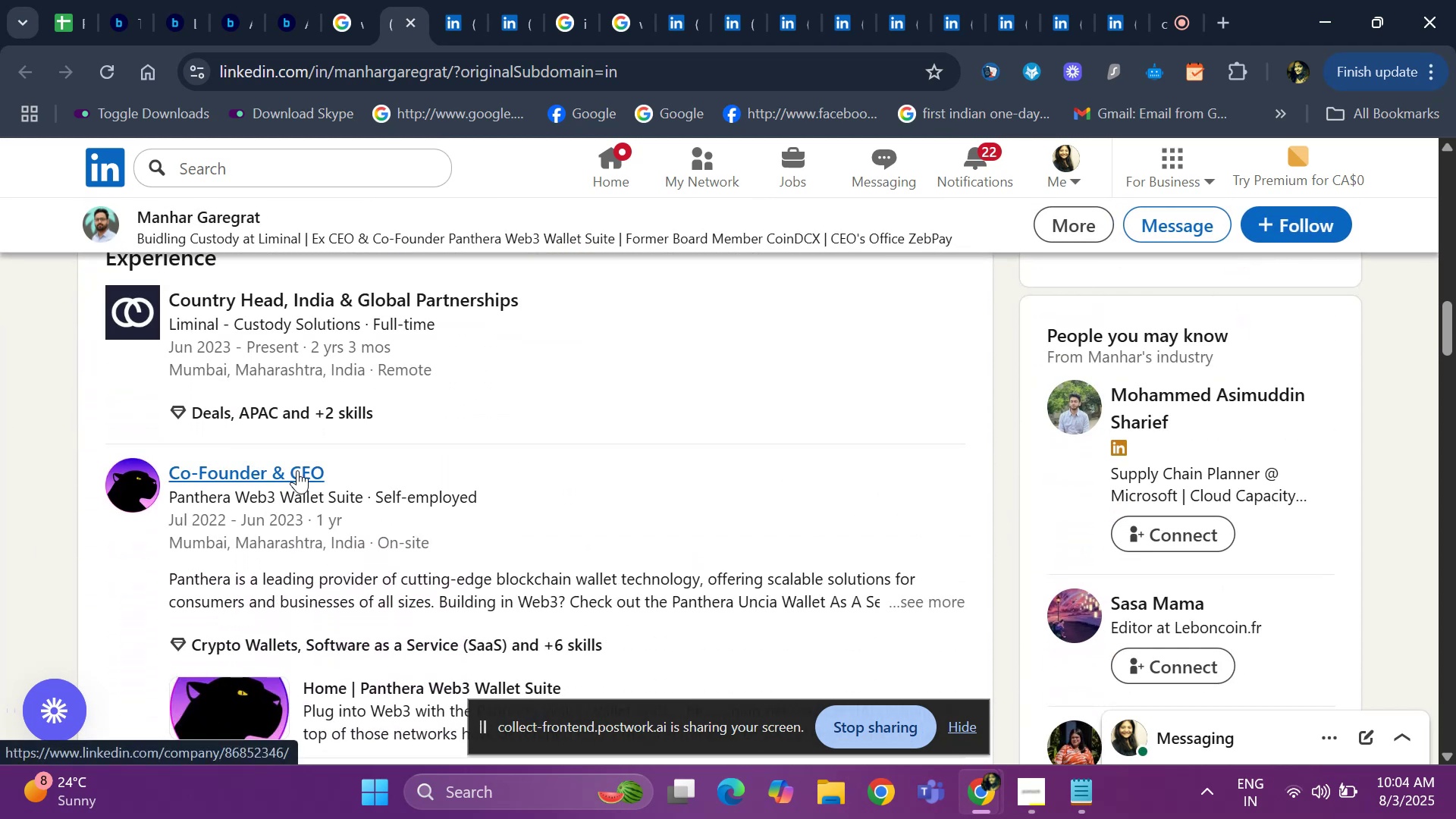 
hold_key(key=ArrowUp, duration=0.53)
 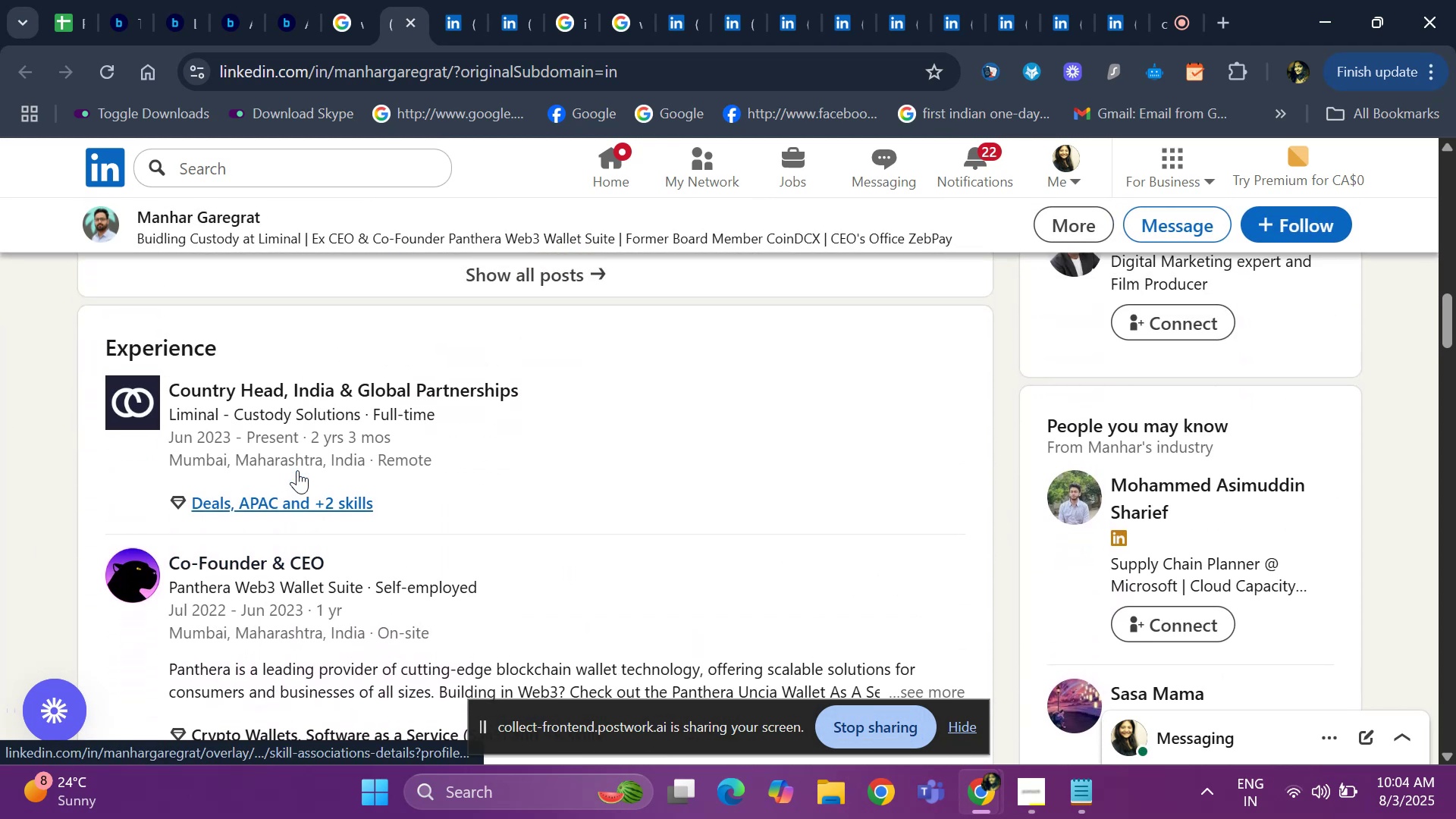 
key(ArrowUp)
 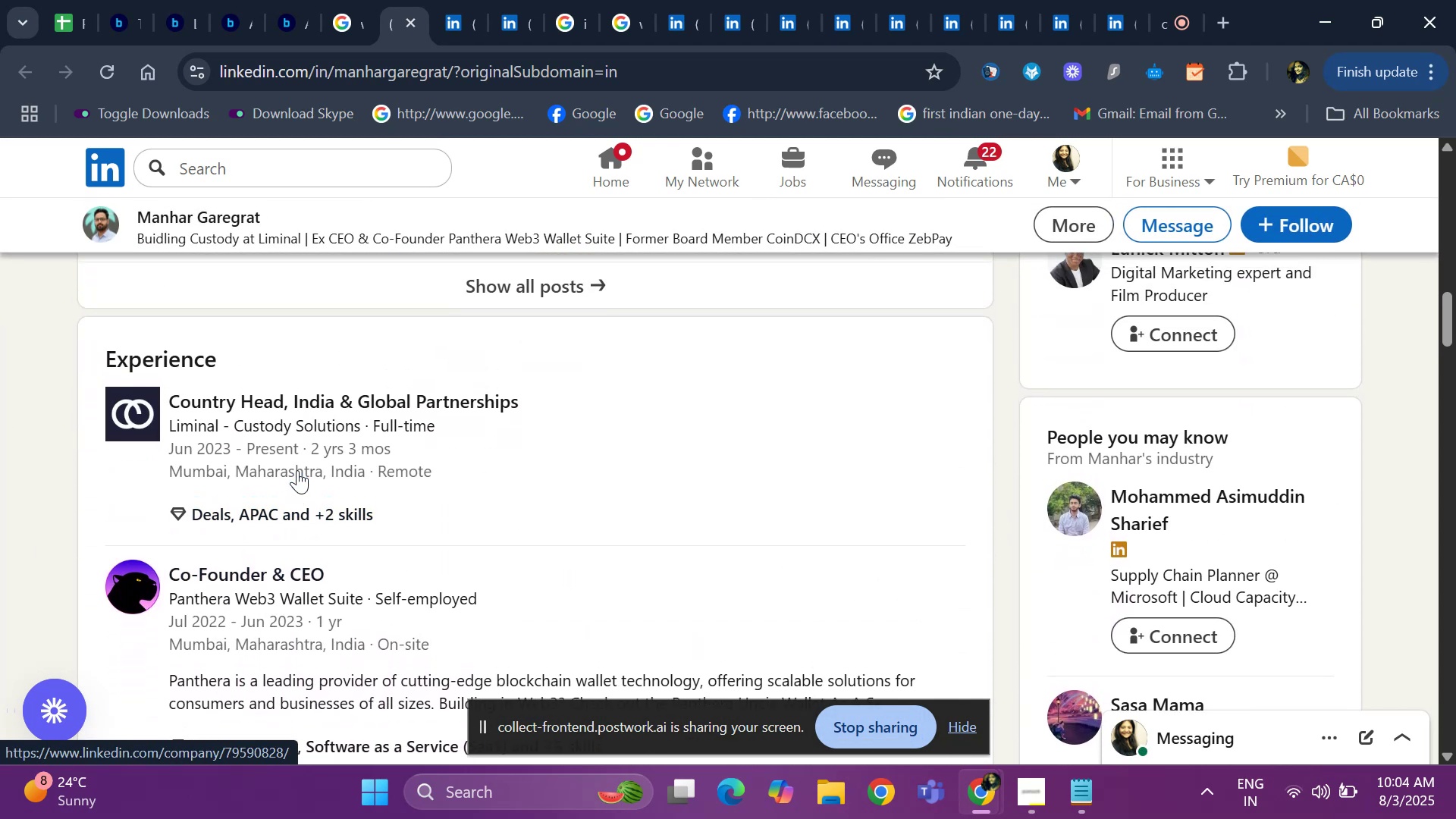 
key(ArrowUp)
 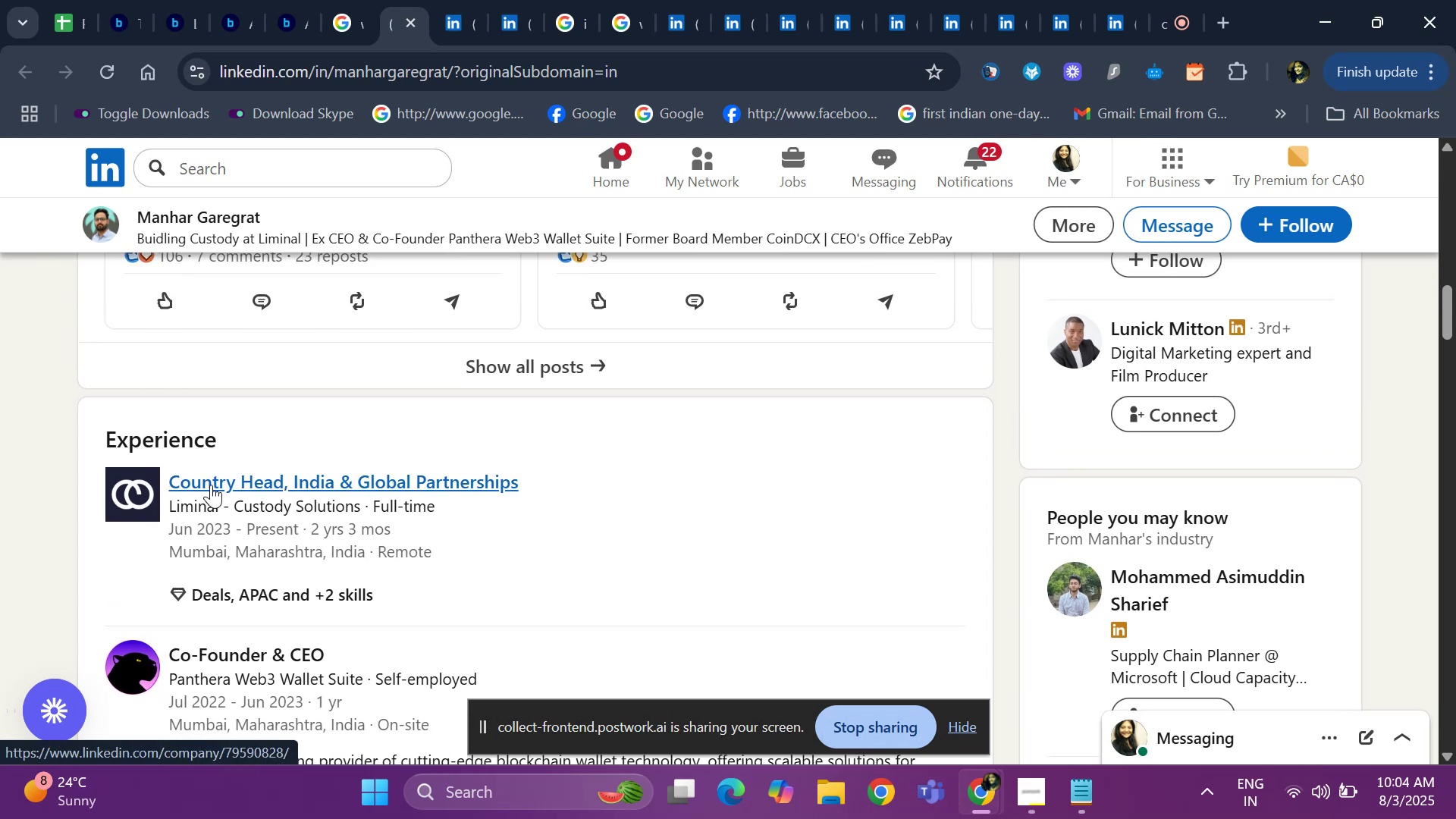 
hold_key(key=ArrowUp, duration=0.92)
 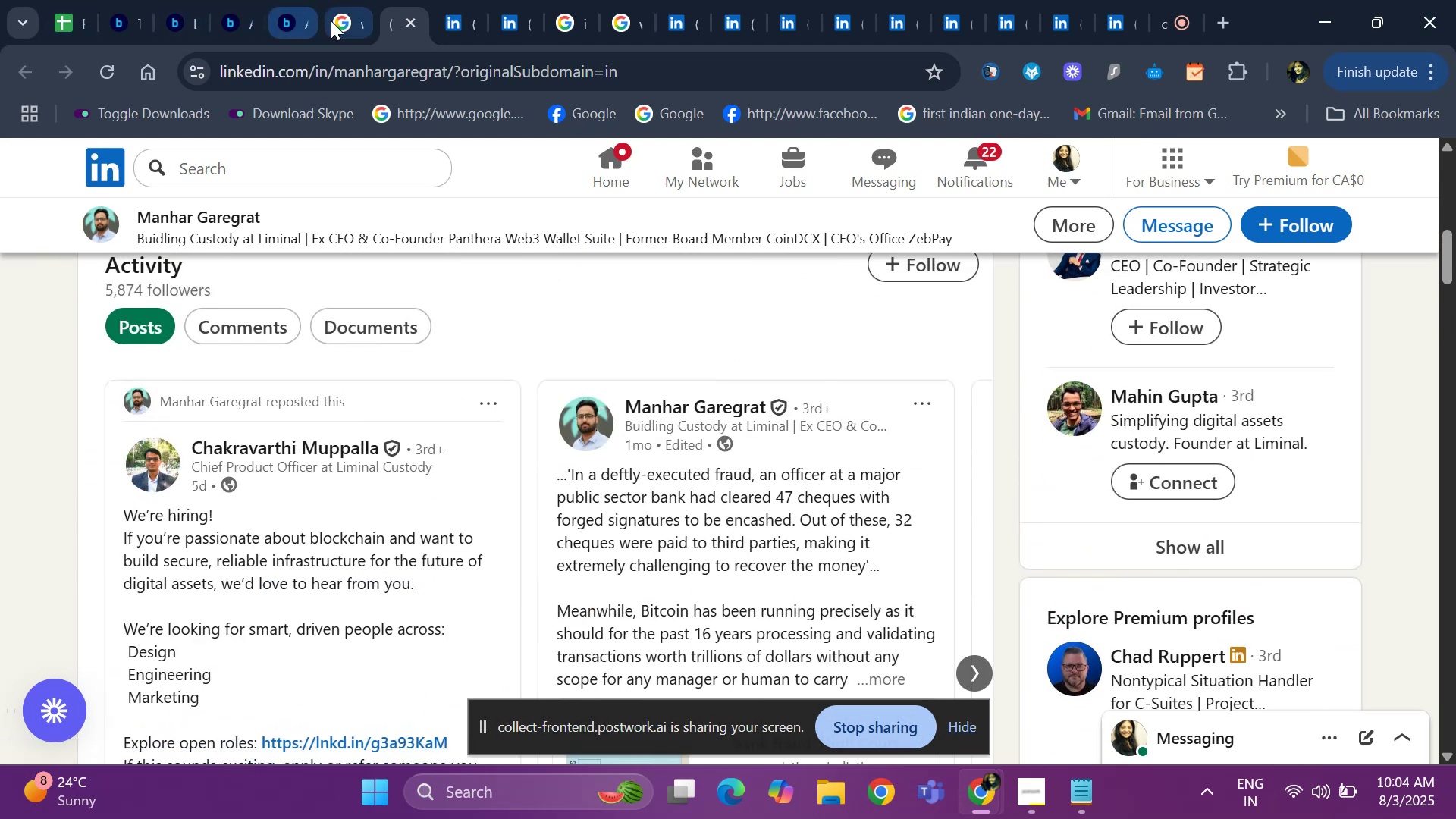 
left_click([331, 20])
 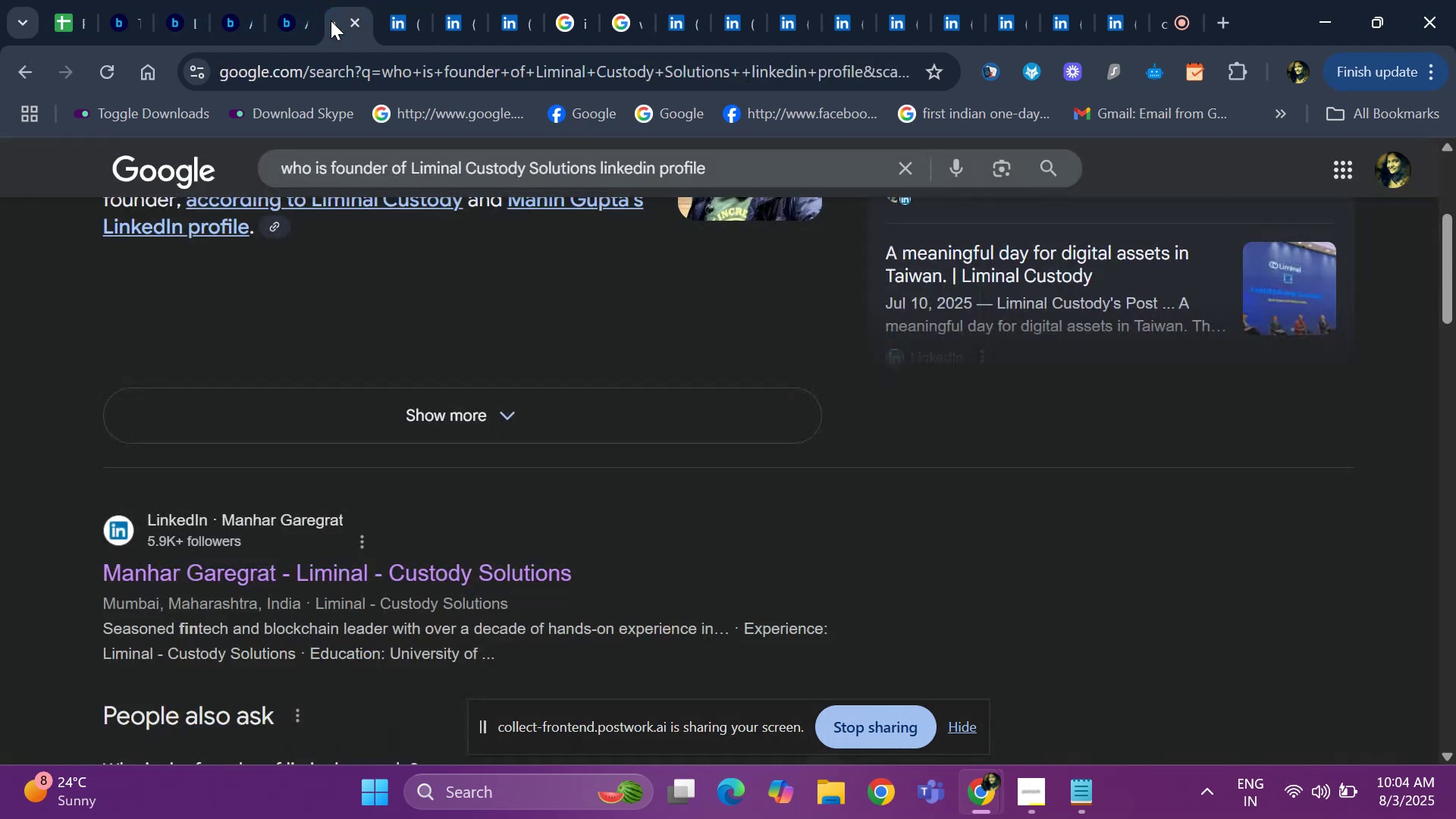 
hold_key(key=ArrowDown, duration=0.35)
 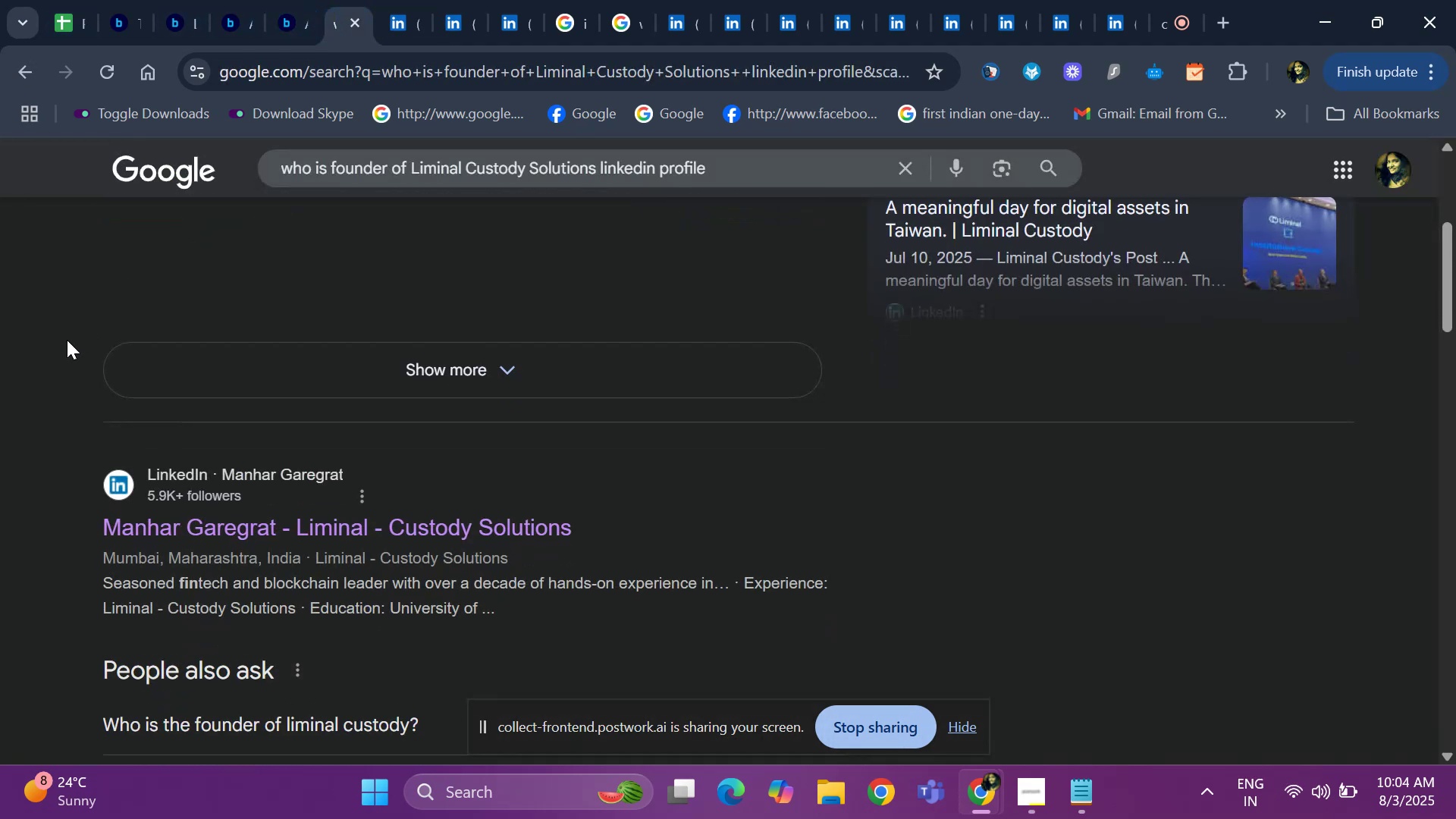 
hold_key(key=ArrowUp, duration=0.61)
 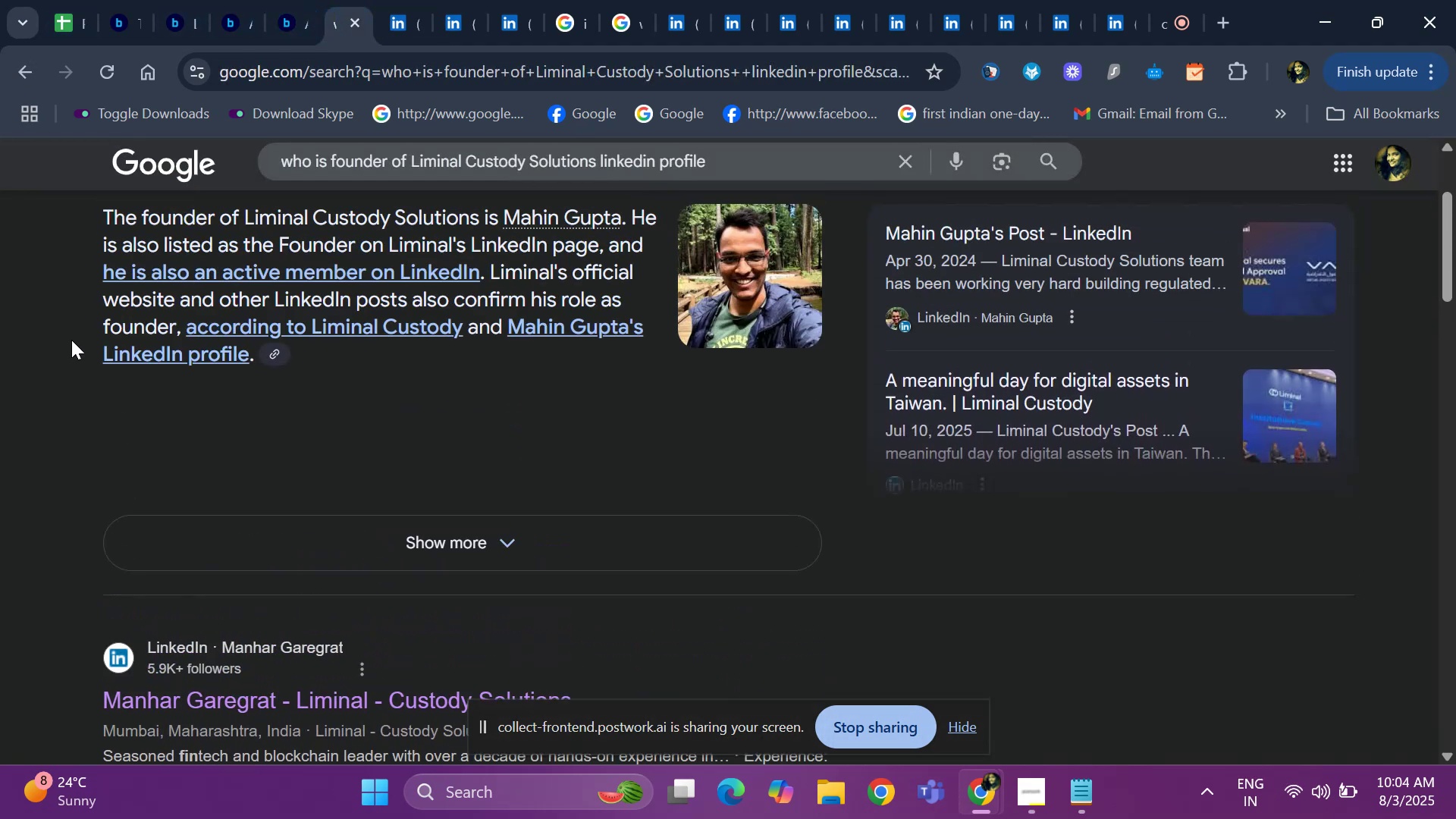 
key(ArrowUp)
 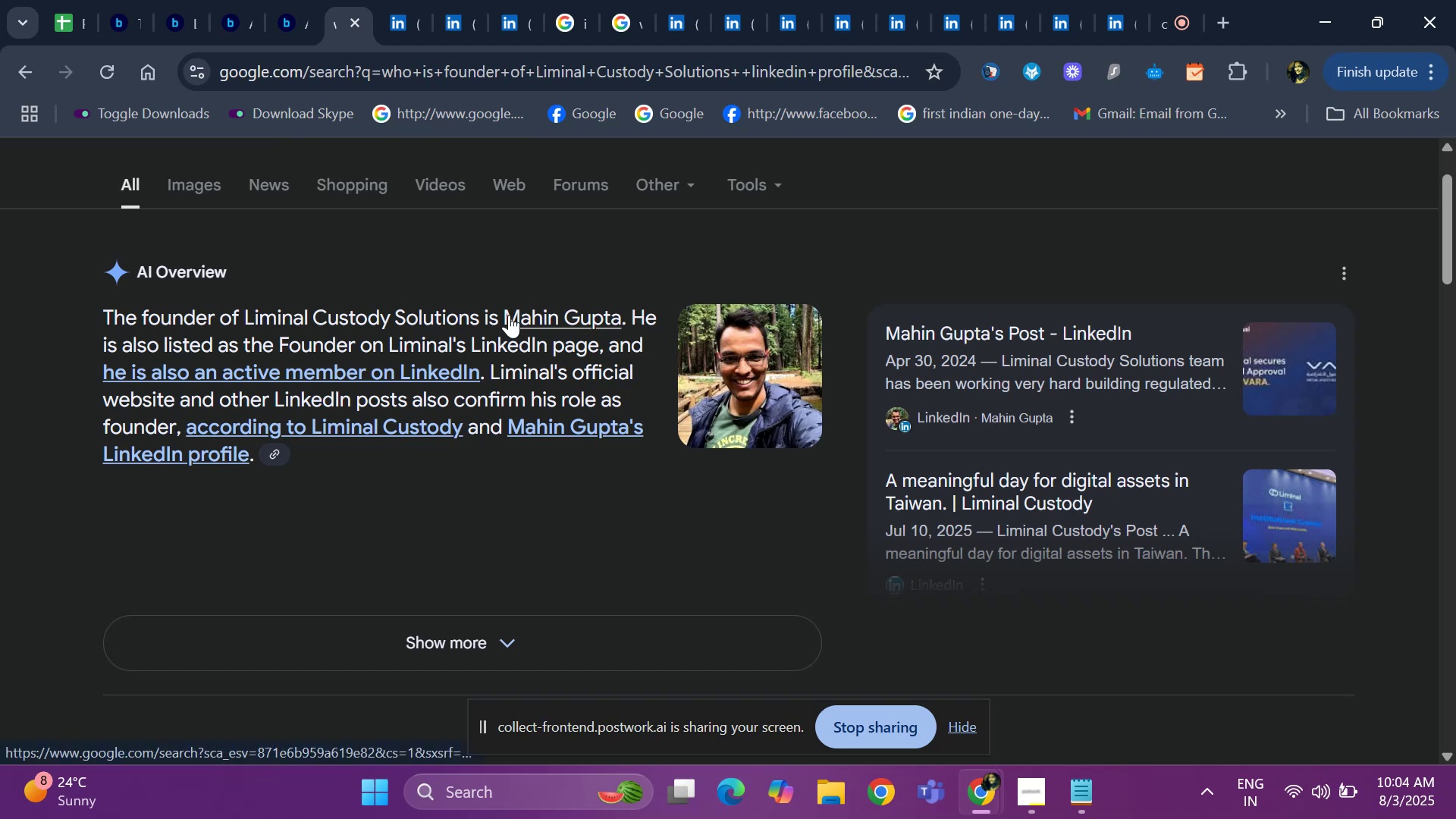 
left_click([509, 315])
 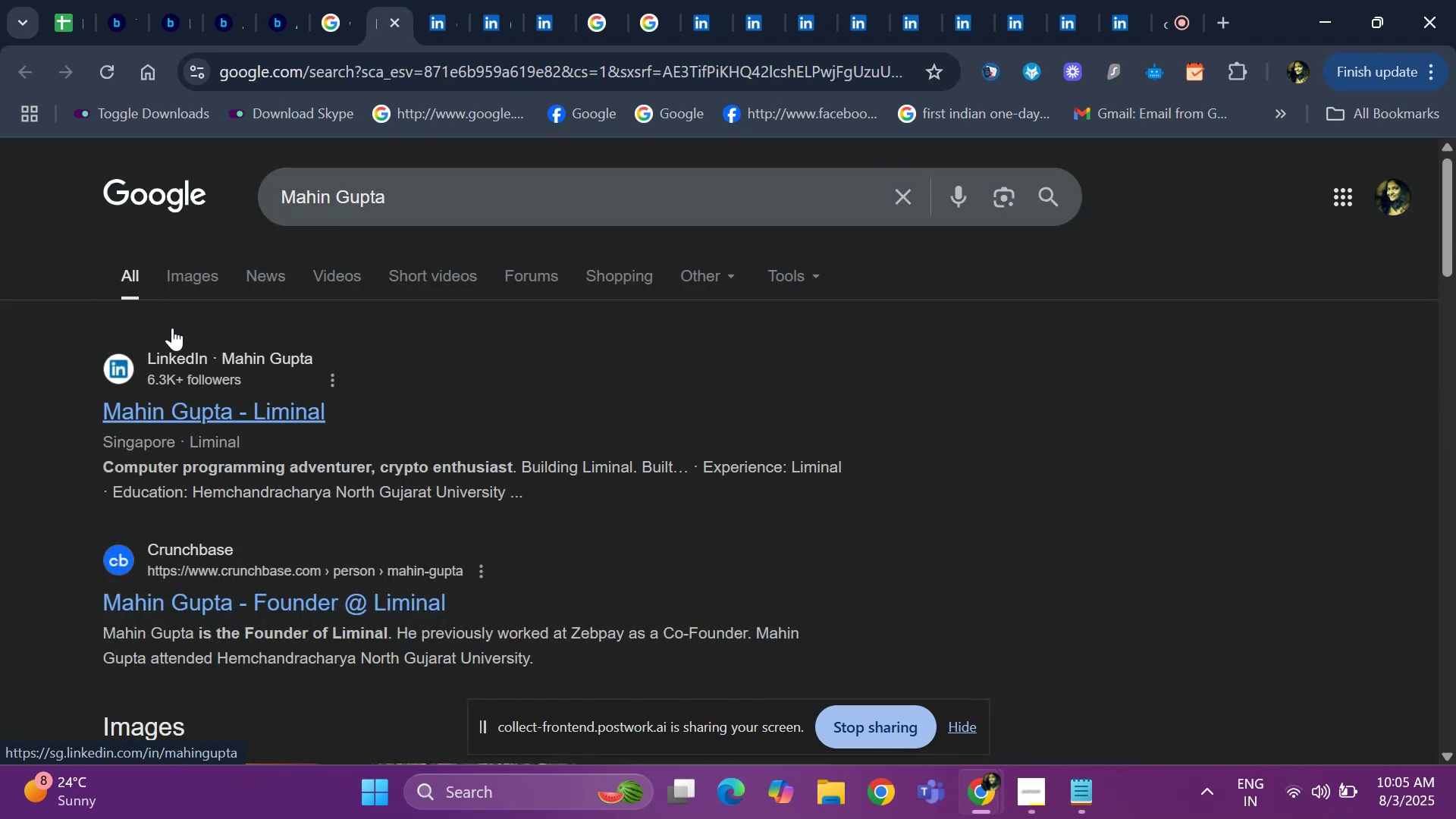 
wait(7.66)
 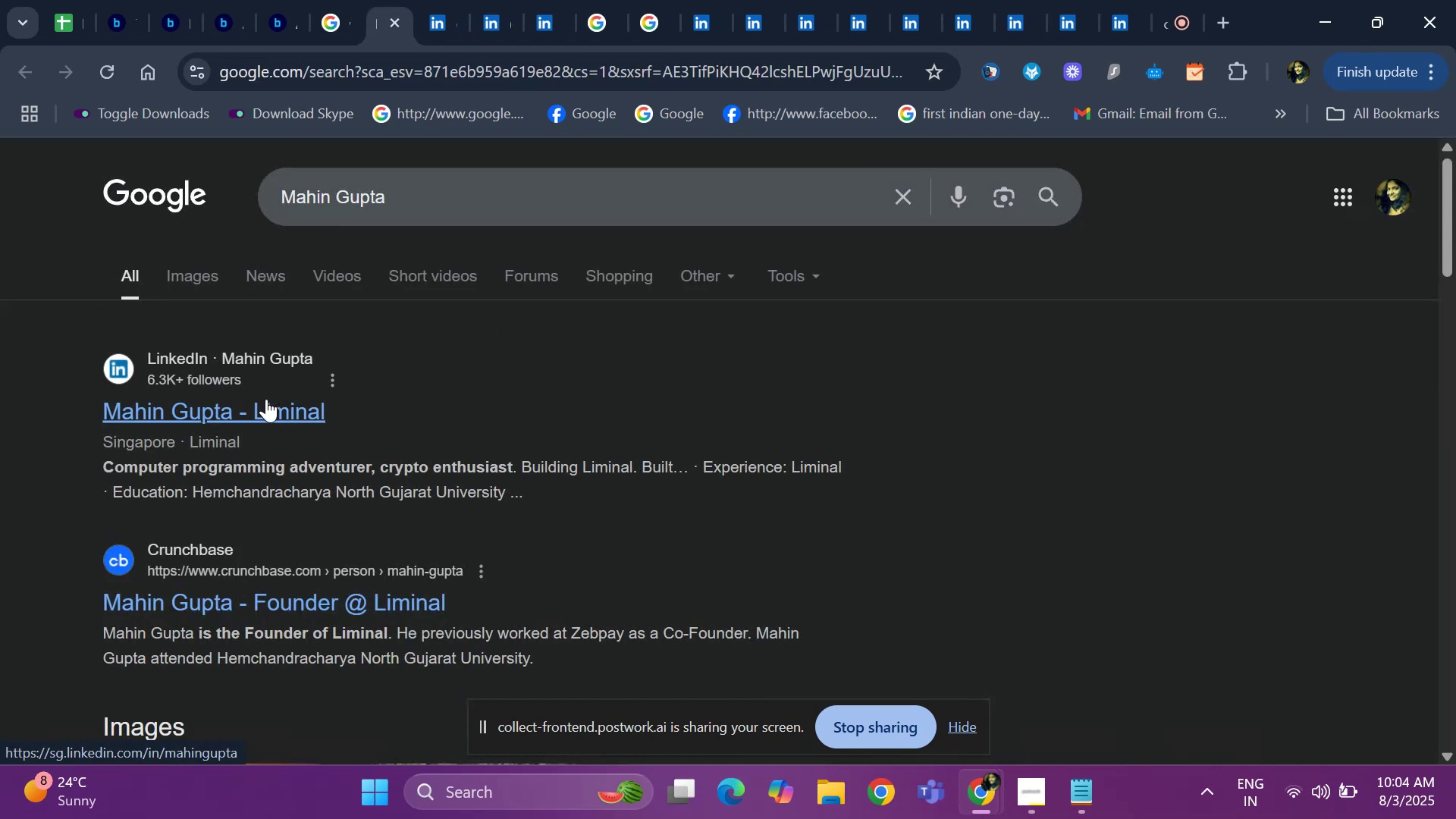 
right_click([230, 418])
 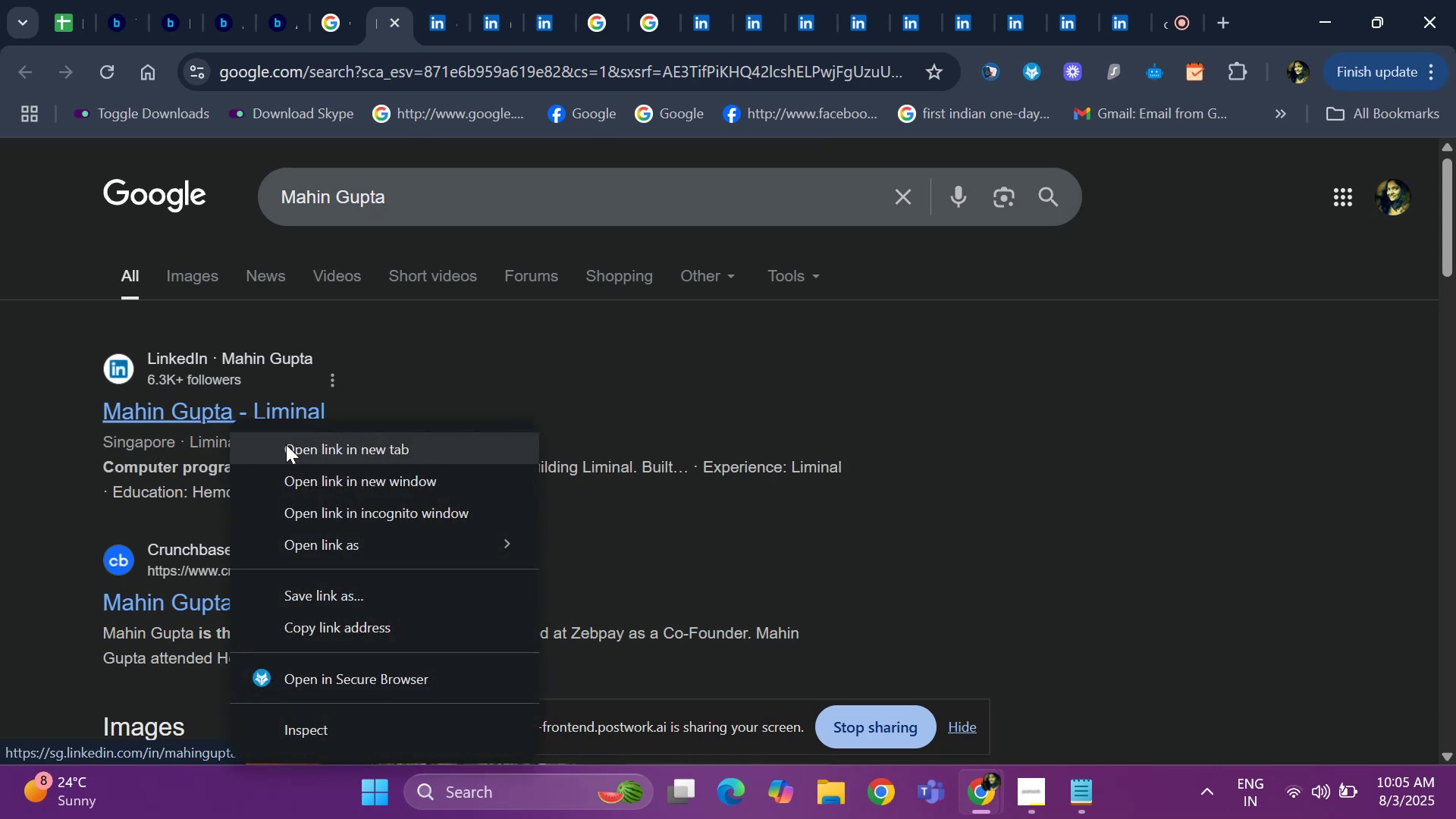 
left_click([286, 444])
 